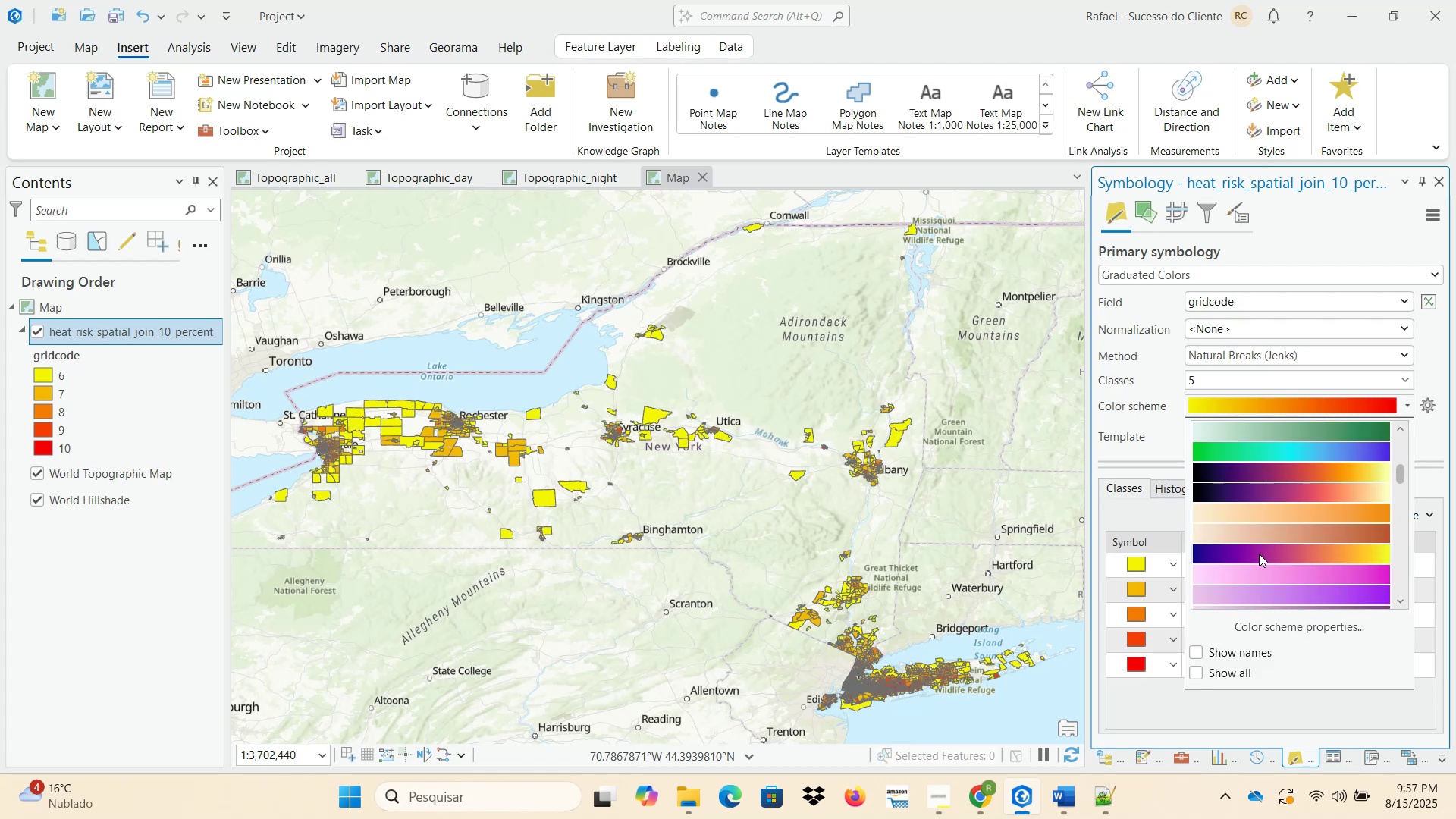 
left_click([1259, 554])
 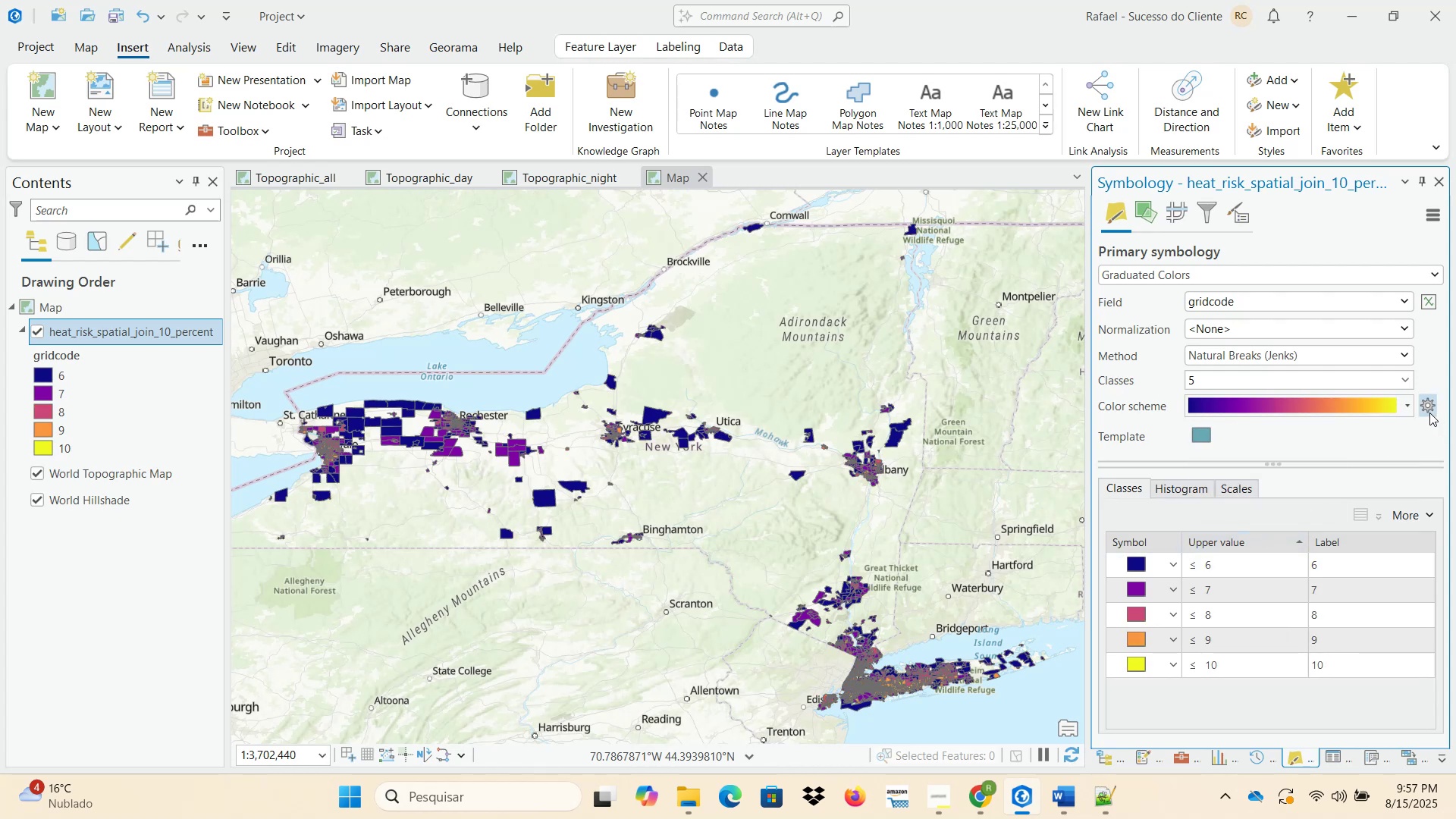 
wait(8.04)
 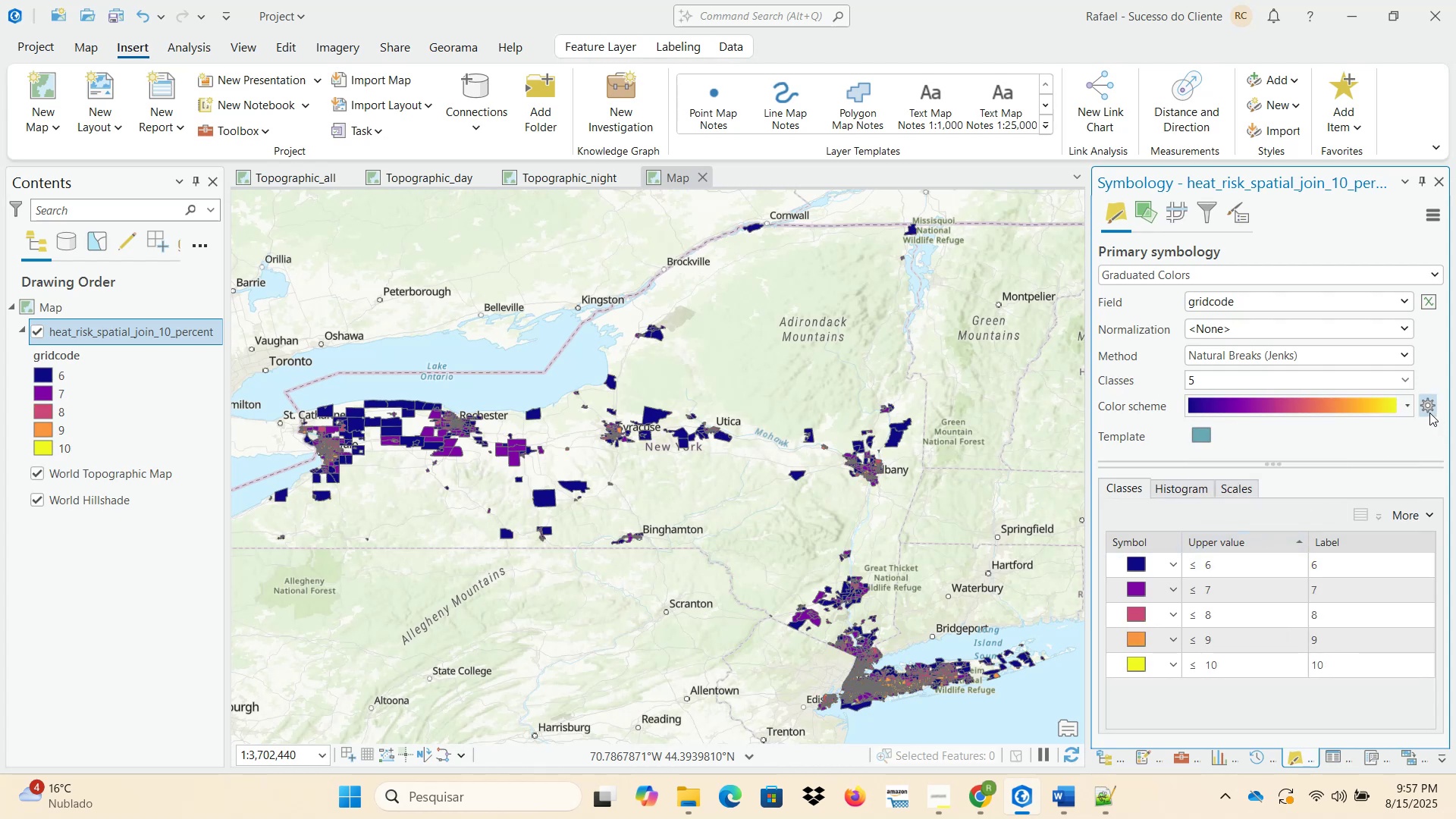 
left_click([1372, 447])
 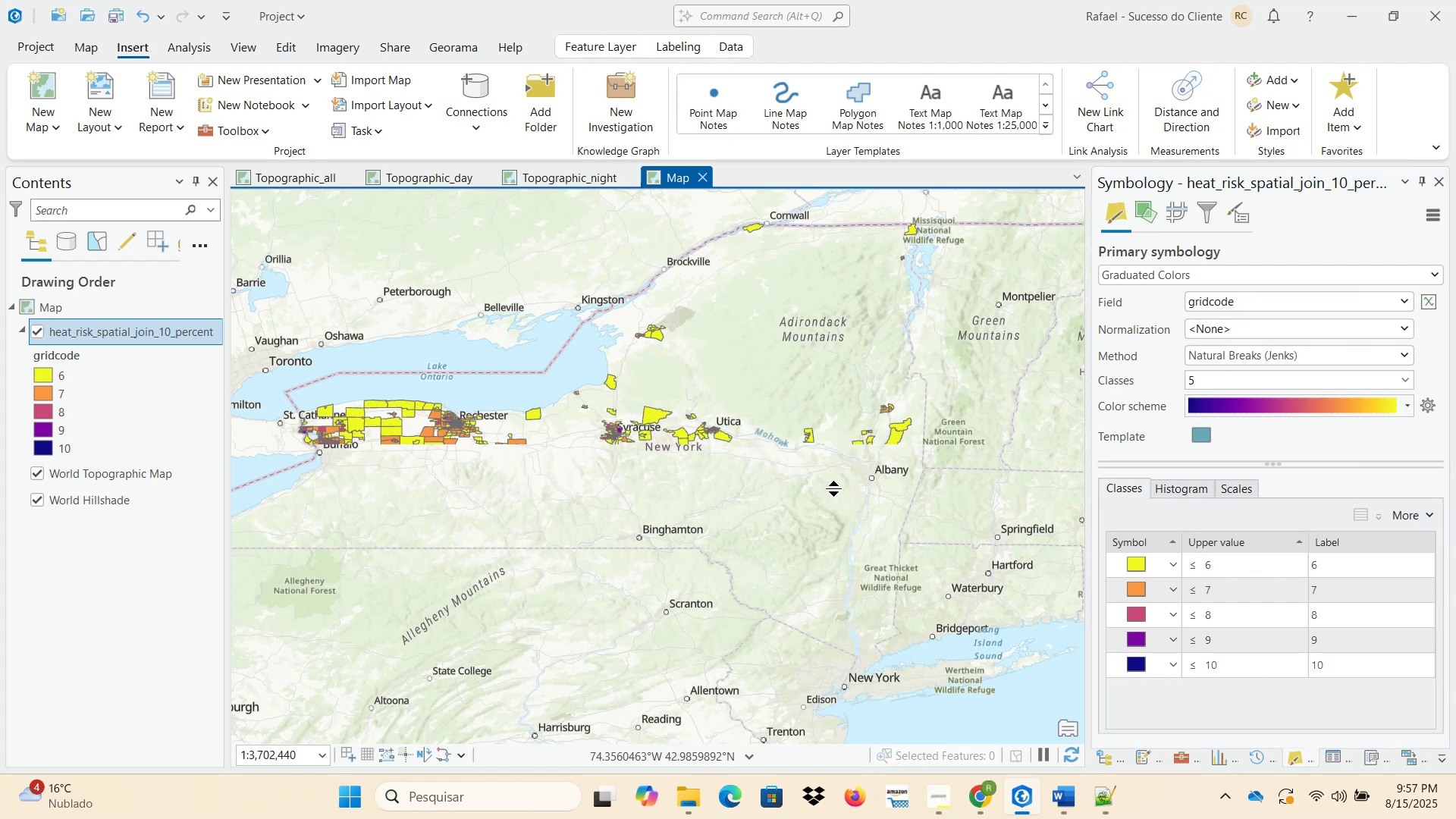 
scroll: coordinate [573, 639], scroll_direction: up, amount: 6.0
 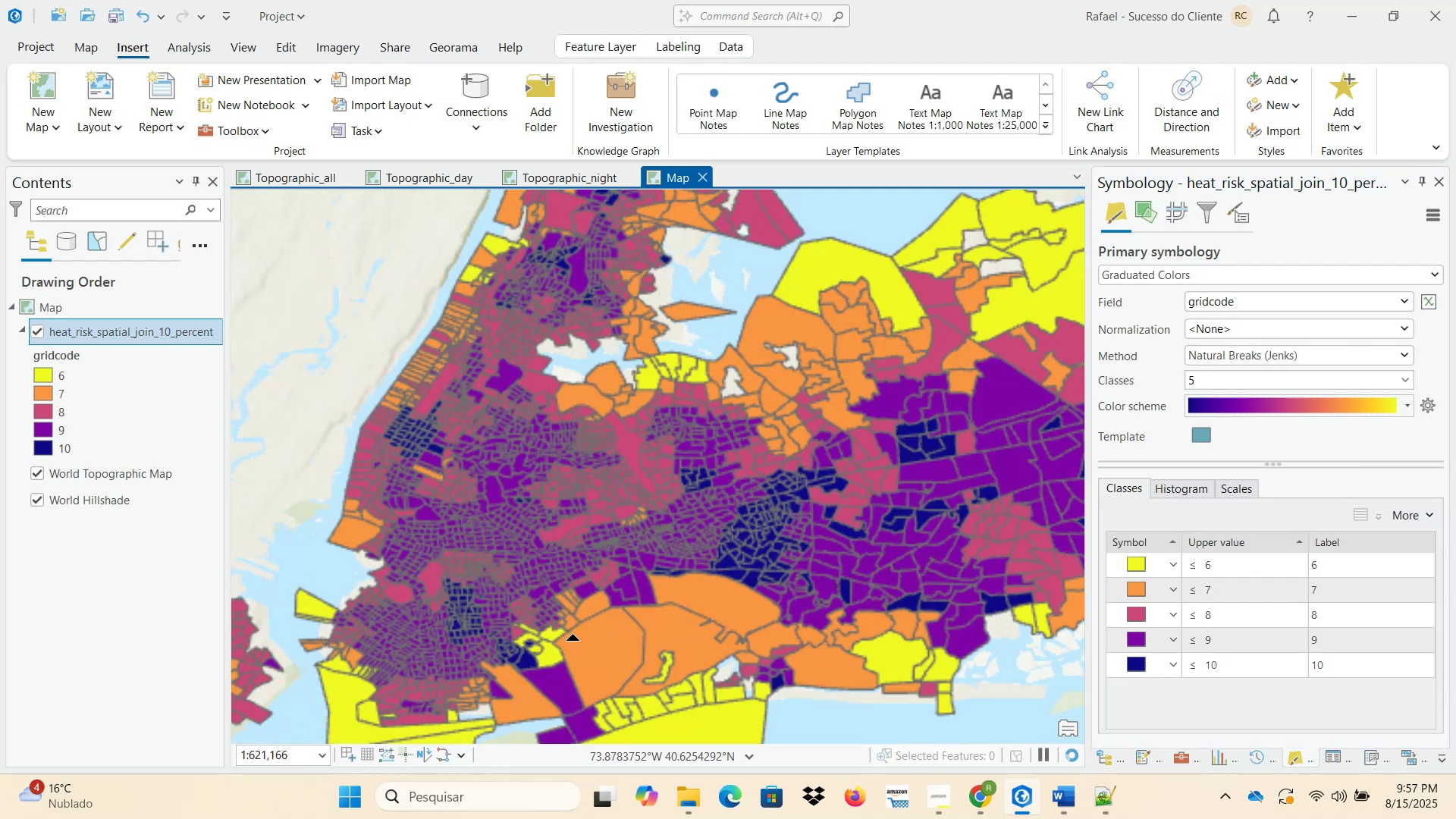 
scroll: coordinate [459, 516], scroll_direction: down, amount: 6.0
 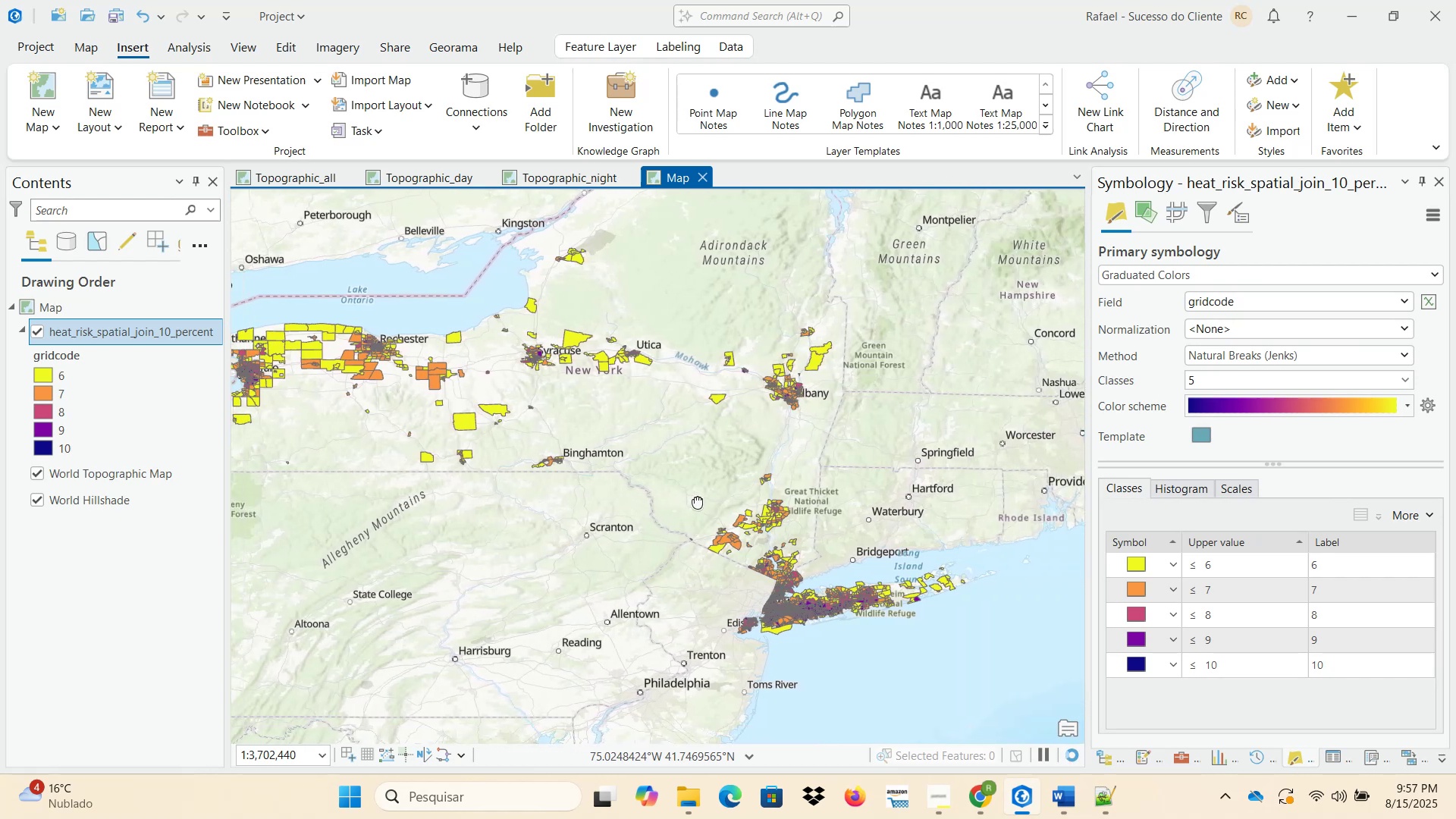 
wait(5.98)
 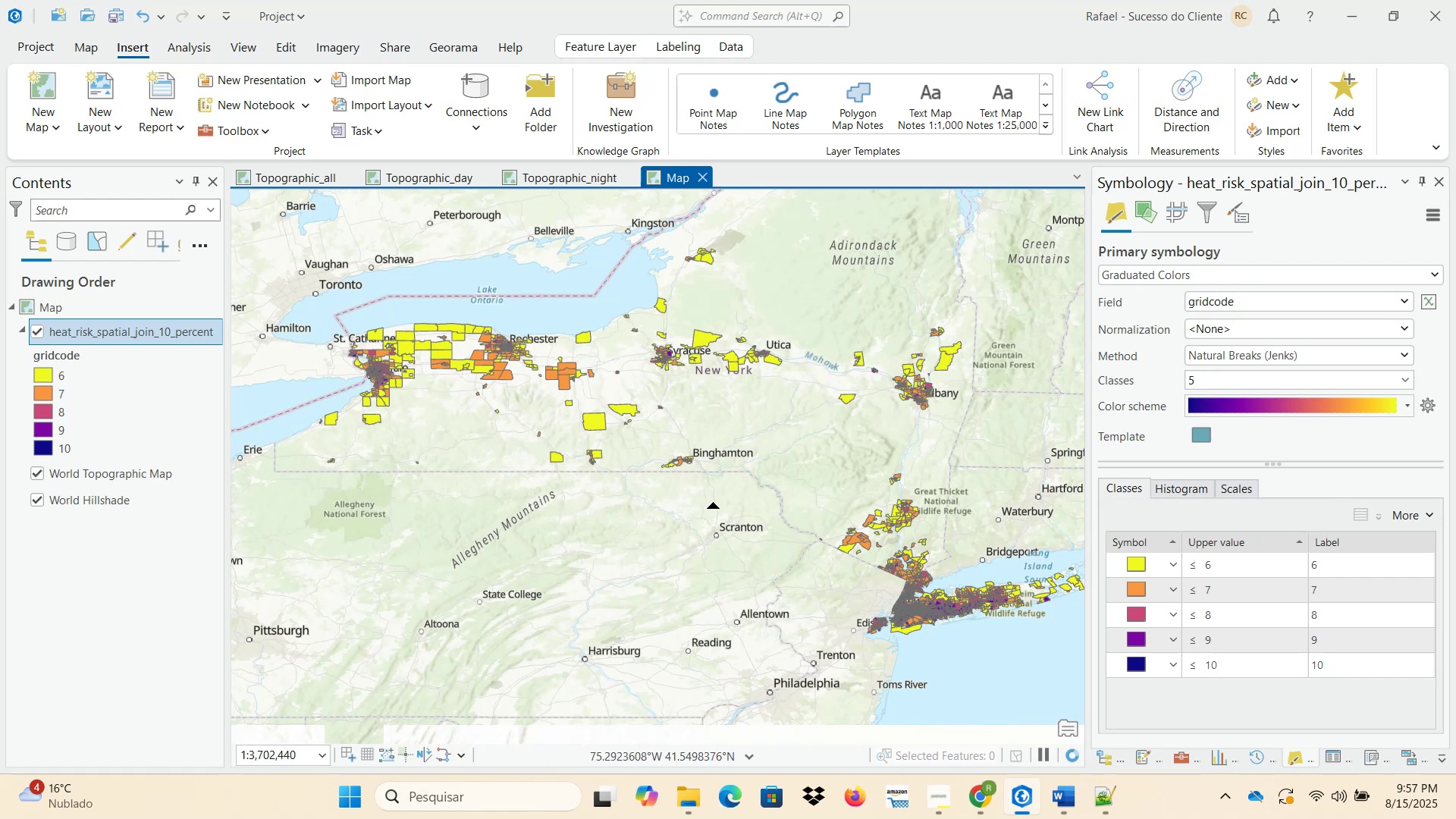 
scroll: coordinate [418, 466], scroll_direction: up, amount: 5.0
 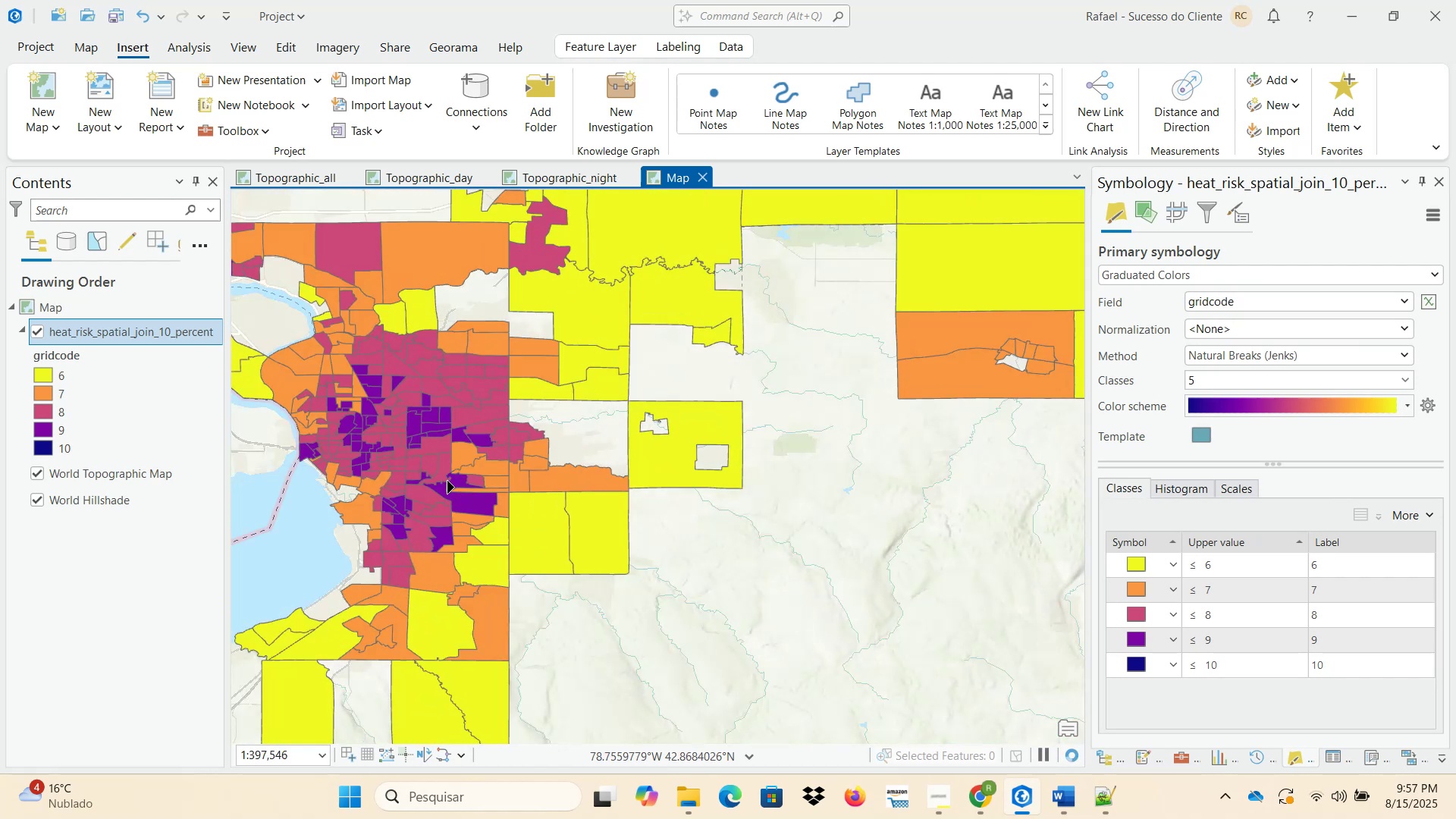 
scroll: coordinate [477, 504], scroll_direction: down, amount: 5.0
 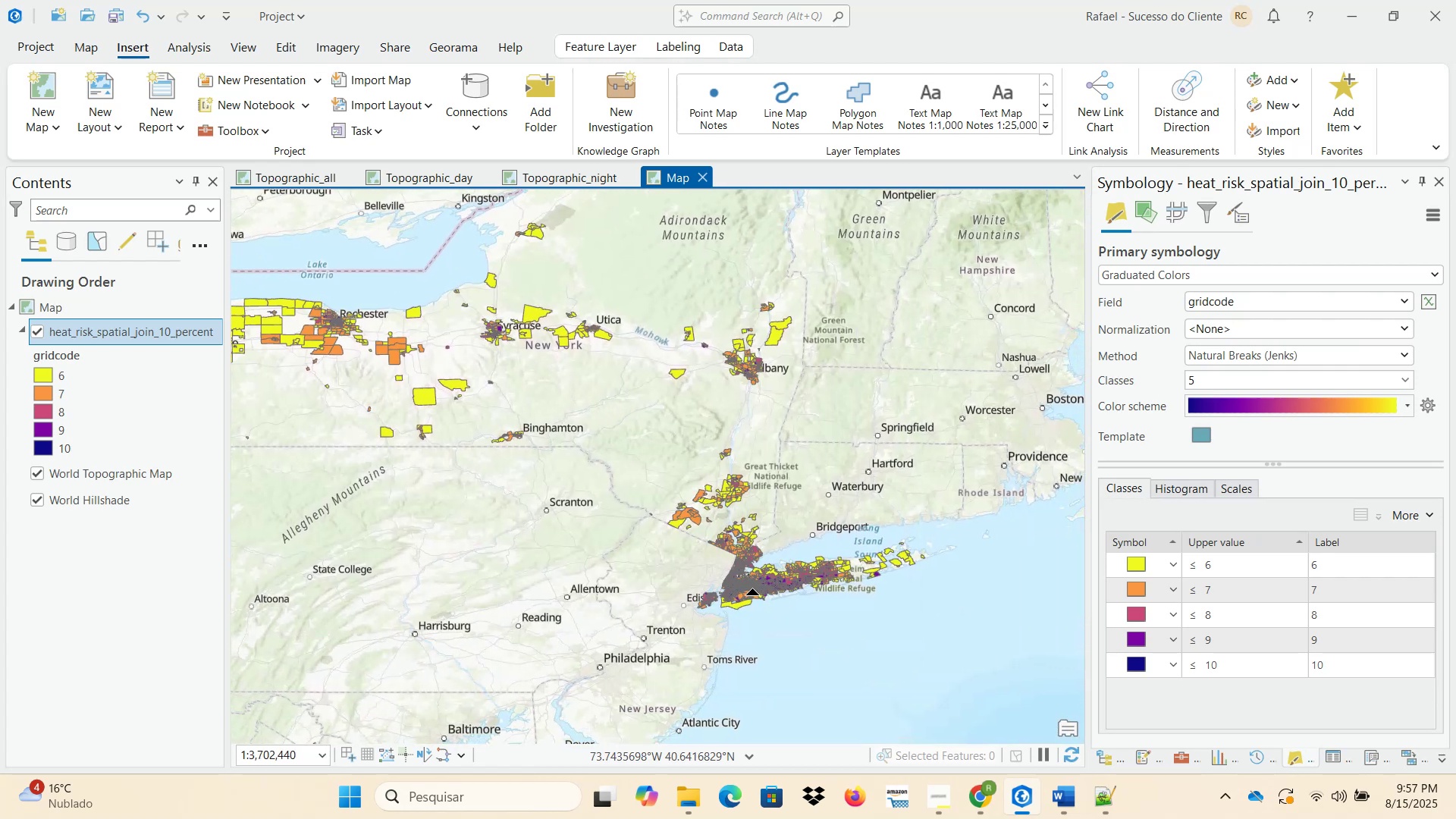 
scroll: coordinate [785, 603], scroll_direction: up, amount: 5.0
 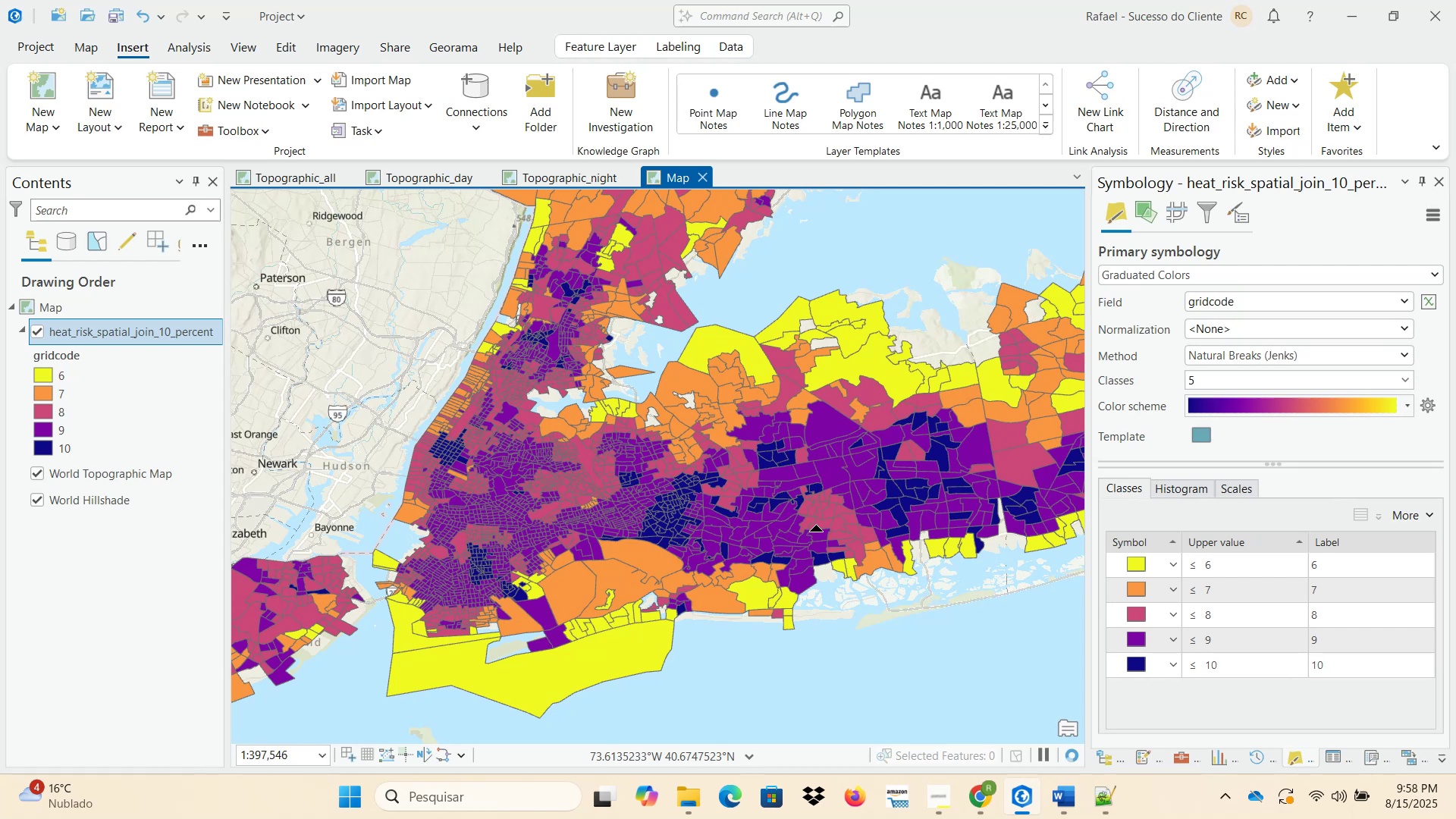 
wait(7.12)
 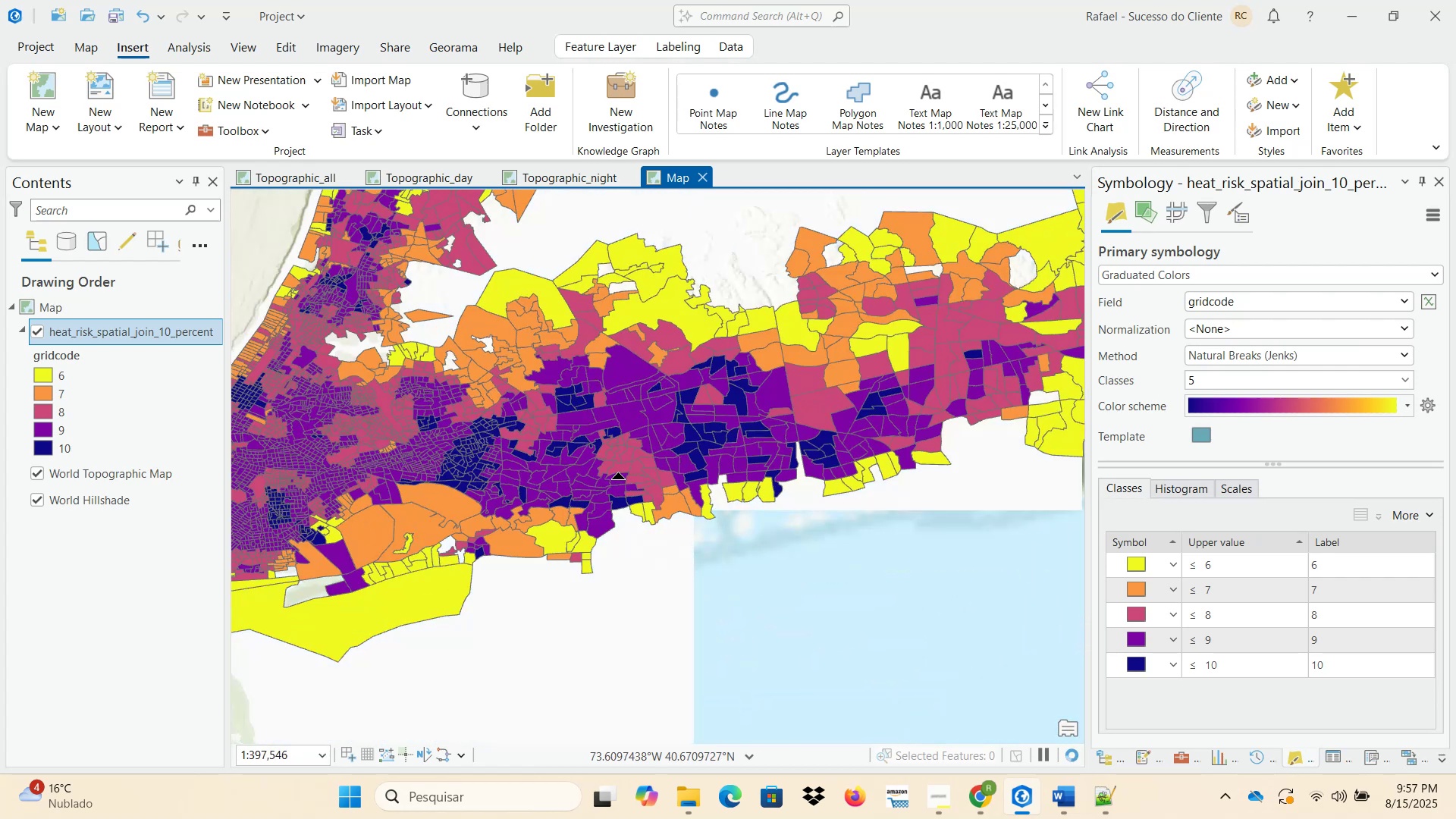 
scroll: coordinate [817, 529], scroll_direction: down, amount: 5.0
 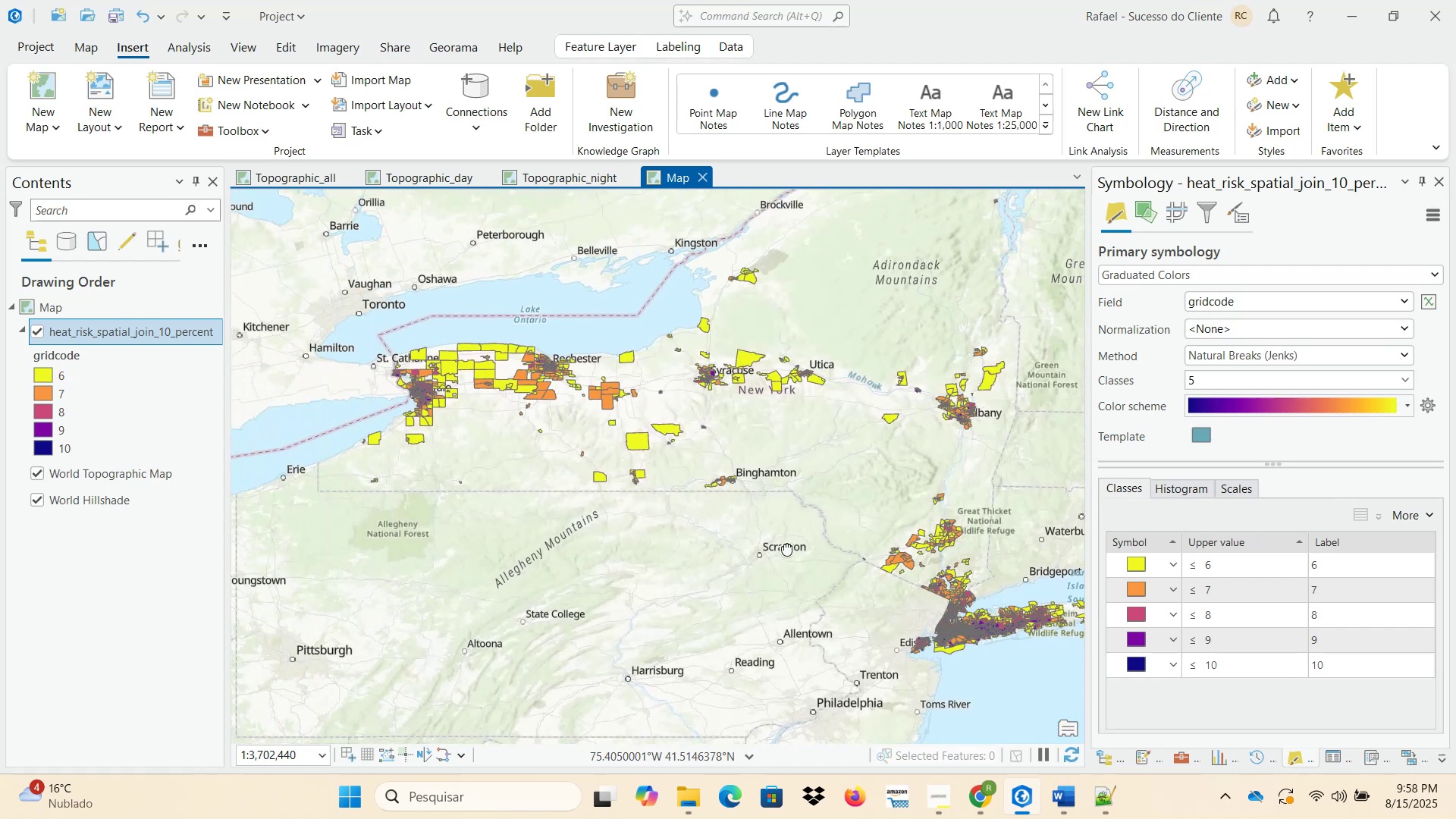 
mouse_move([717, 529])
 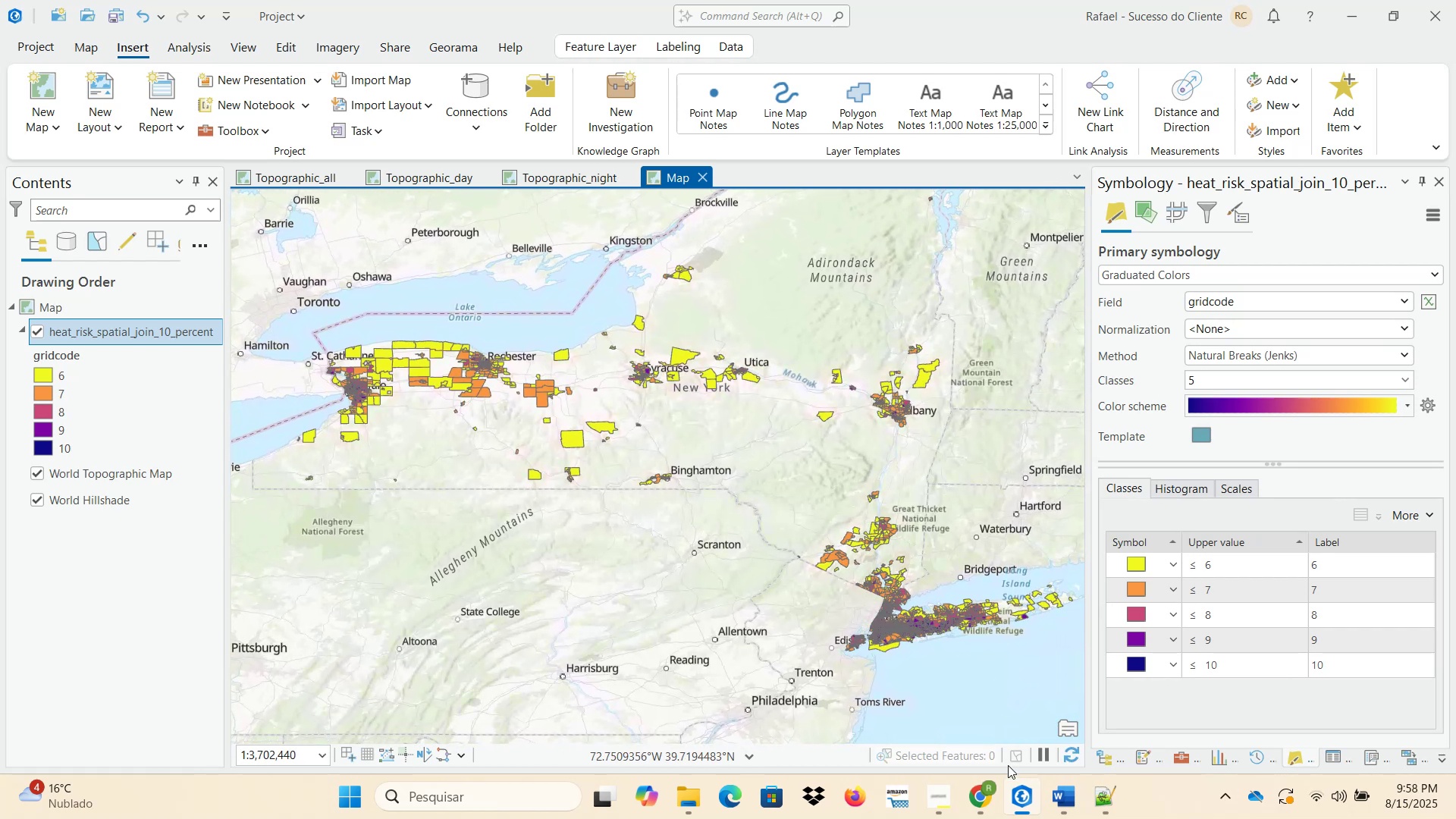 
left_click([984, 803])
 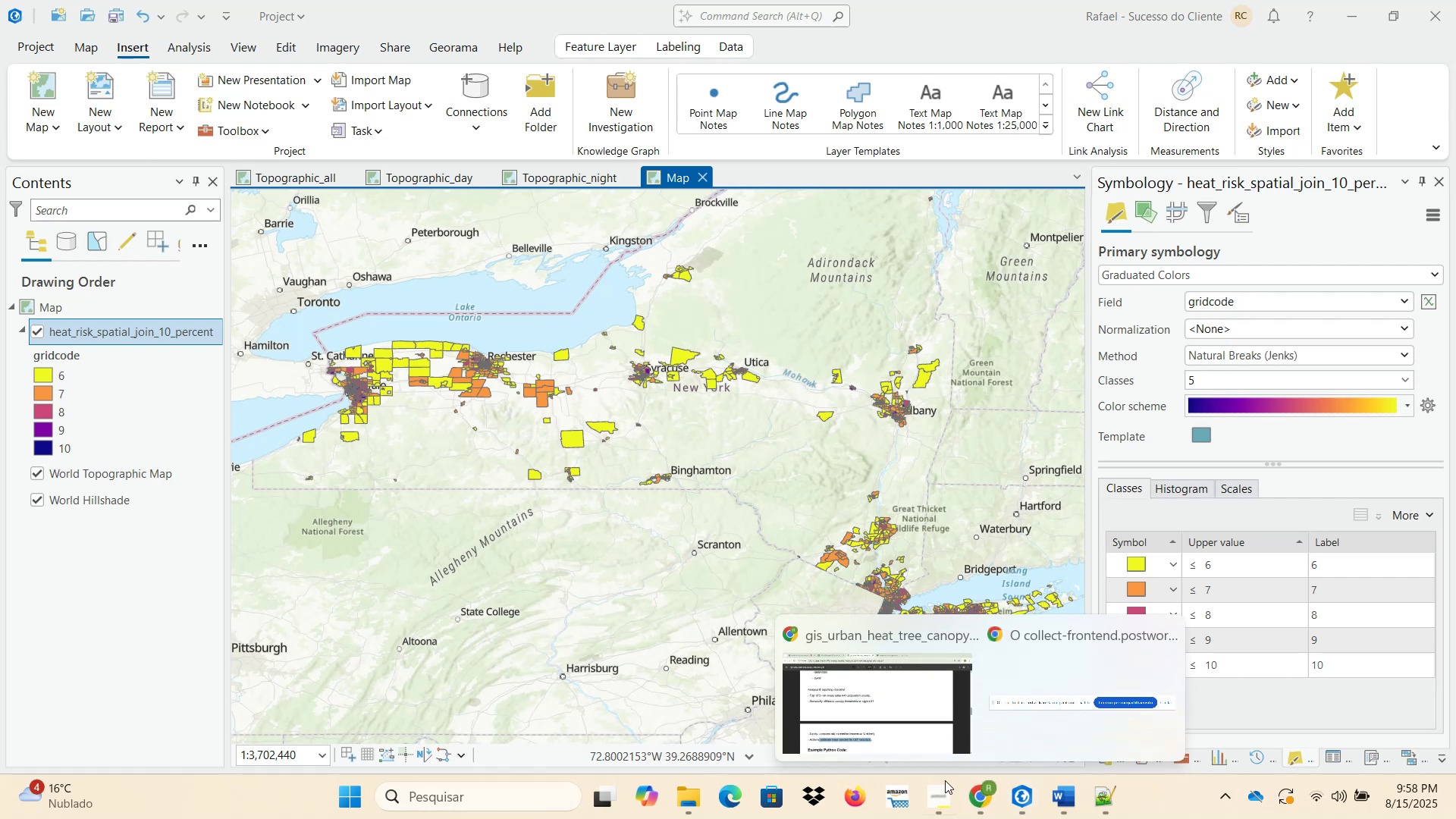 
left_click([877, 695])
 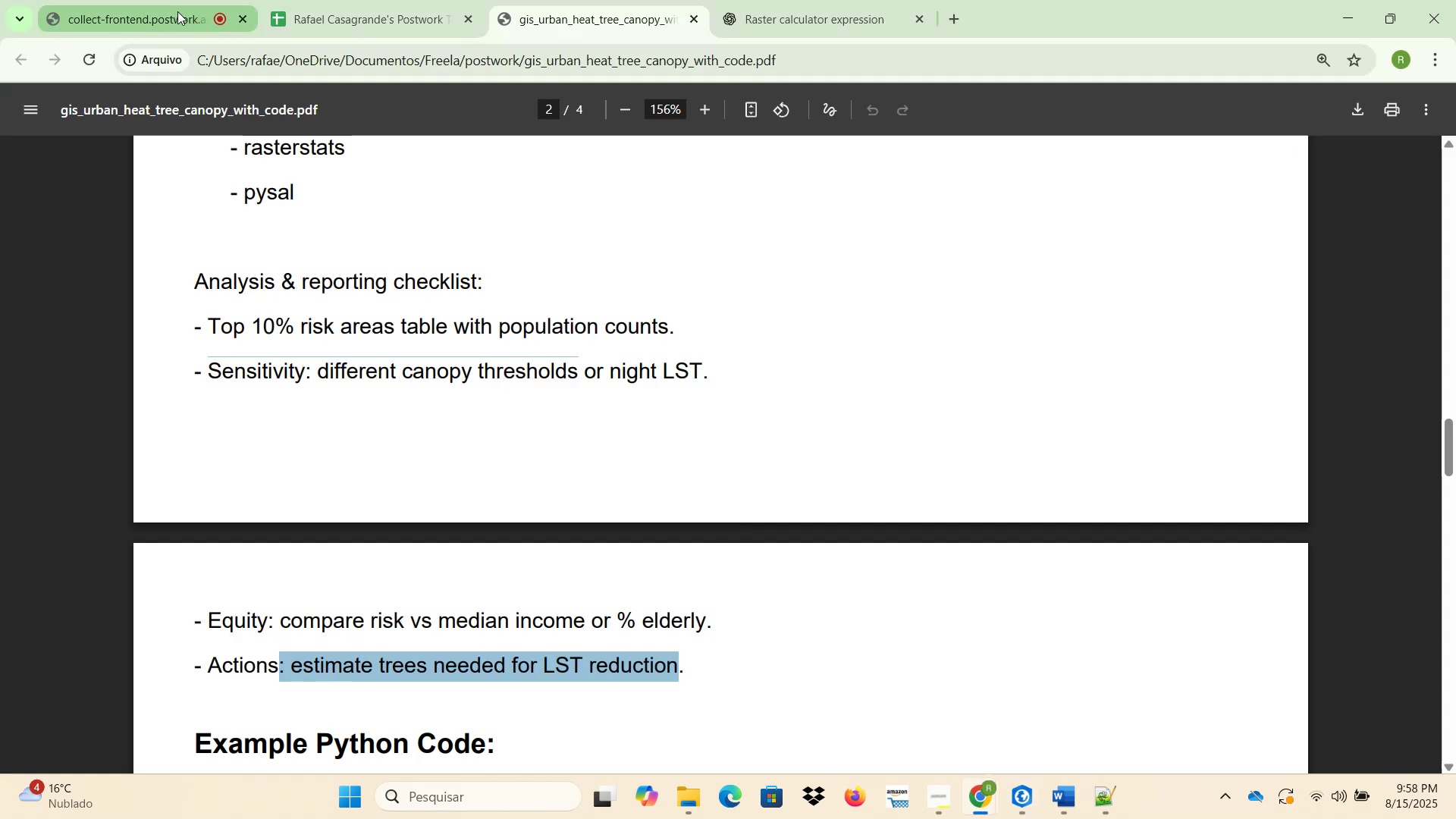 
left_click([152, 17])
 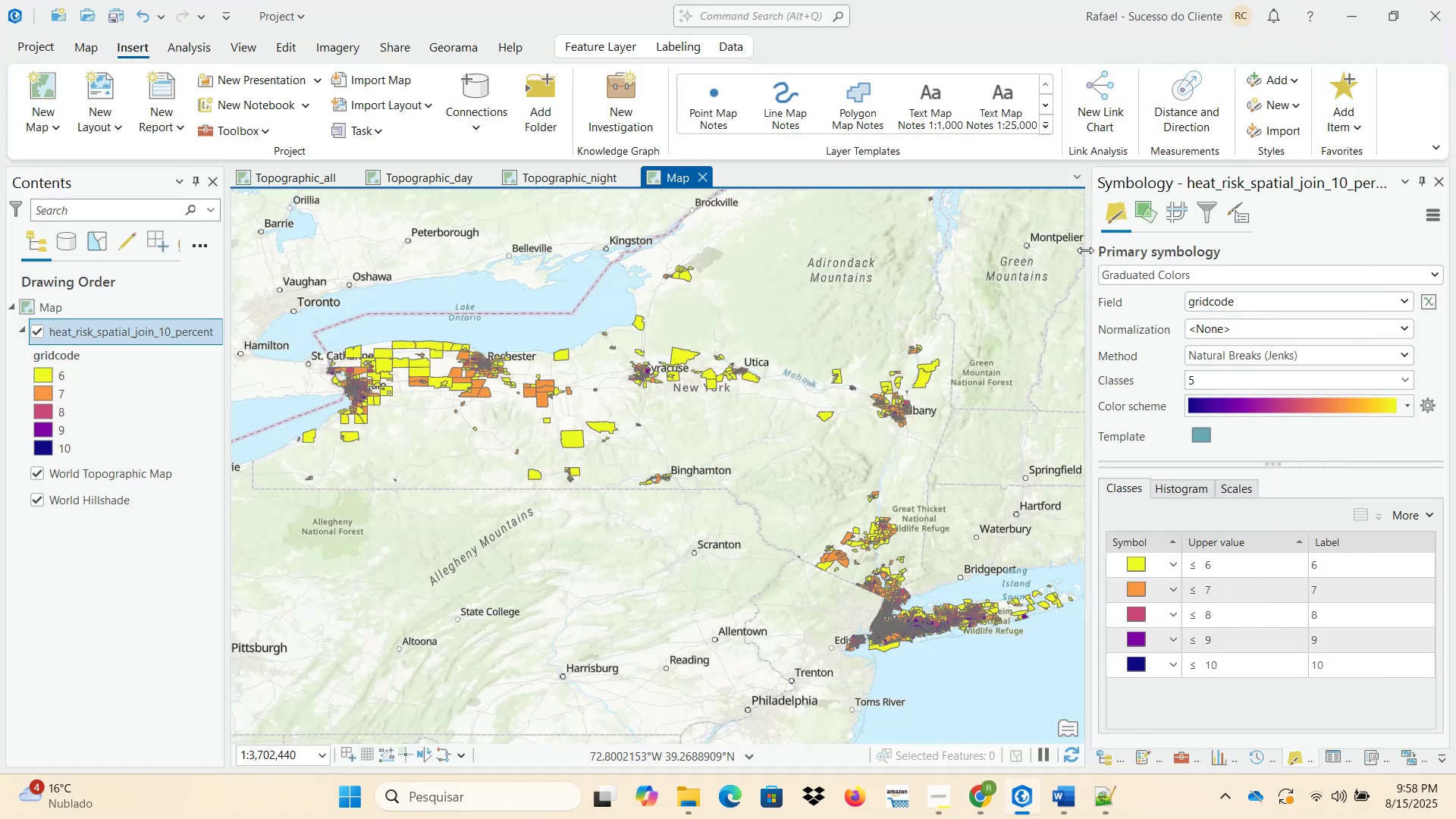 
wait(7.61)
 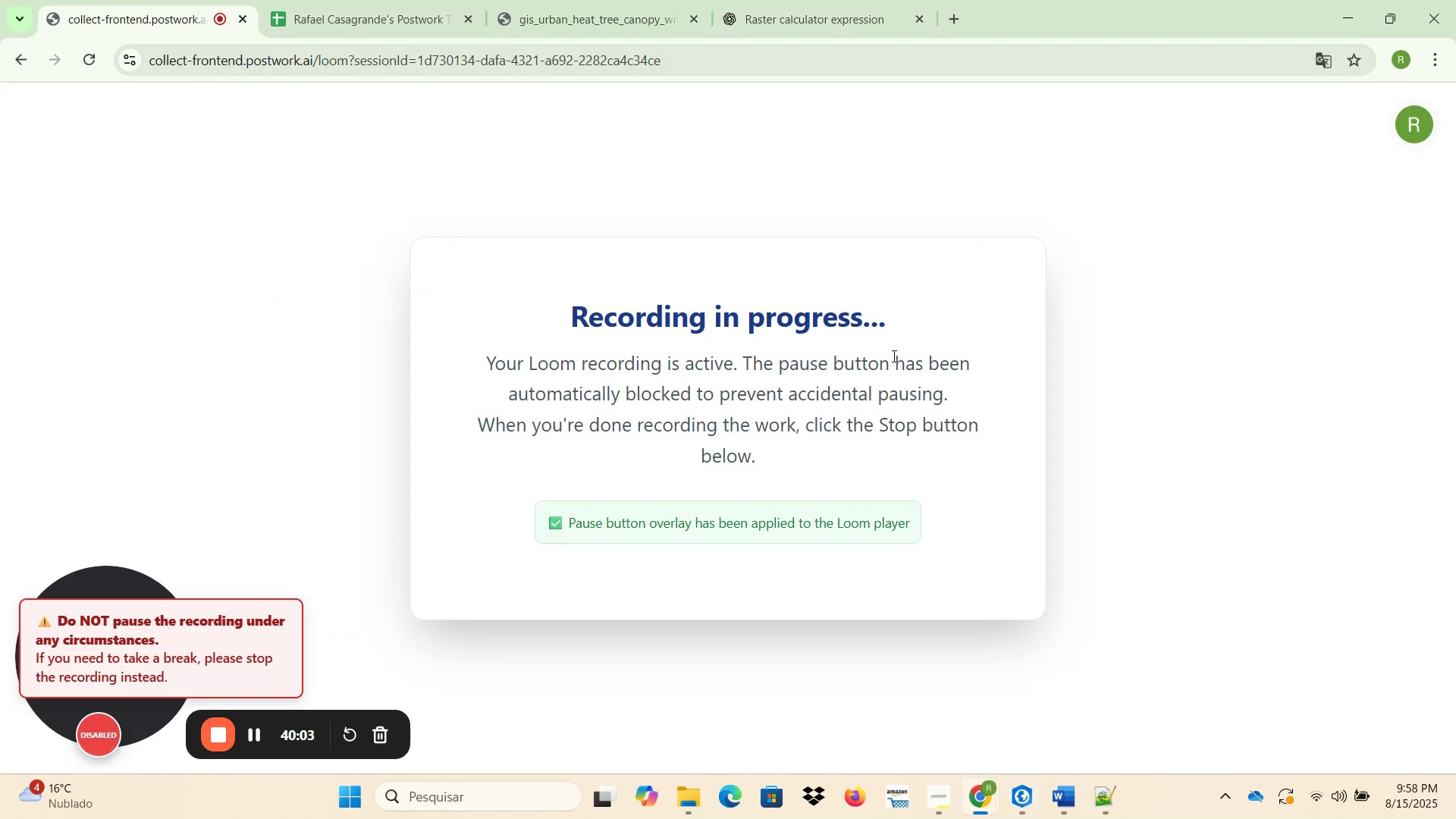 
left_click([987, 799])
 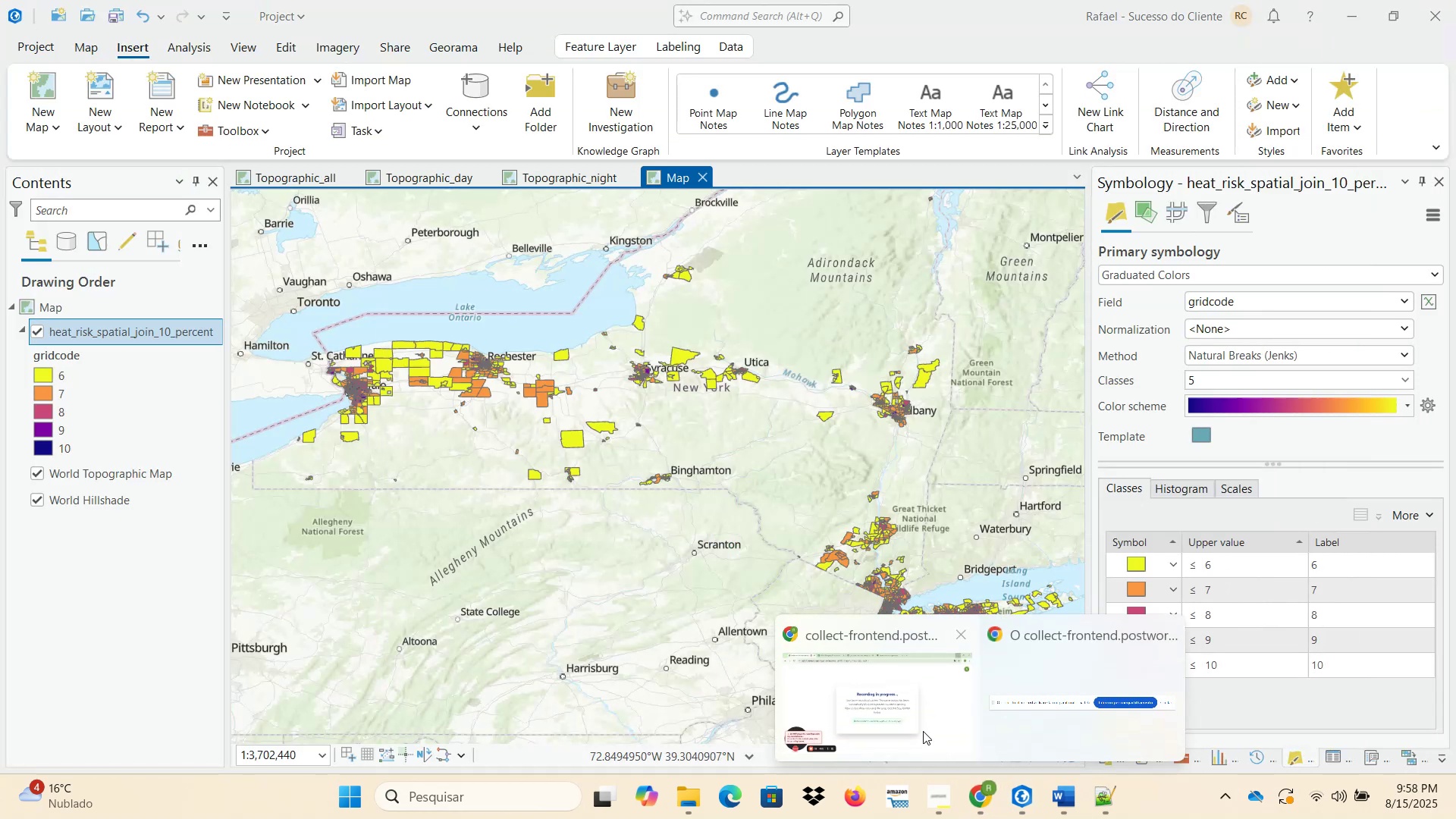 
left_click([866, 676])
 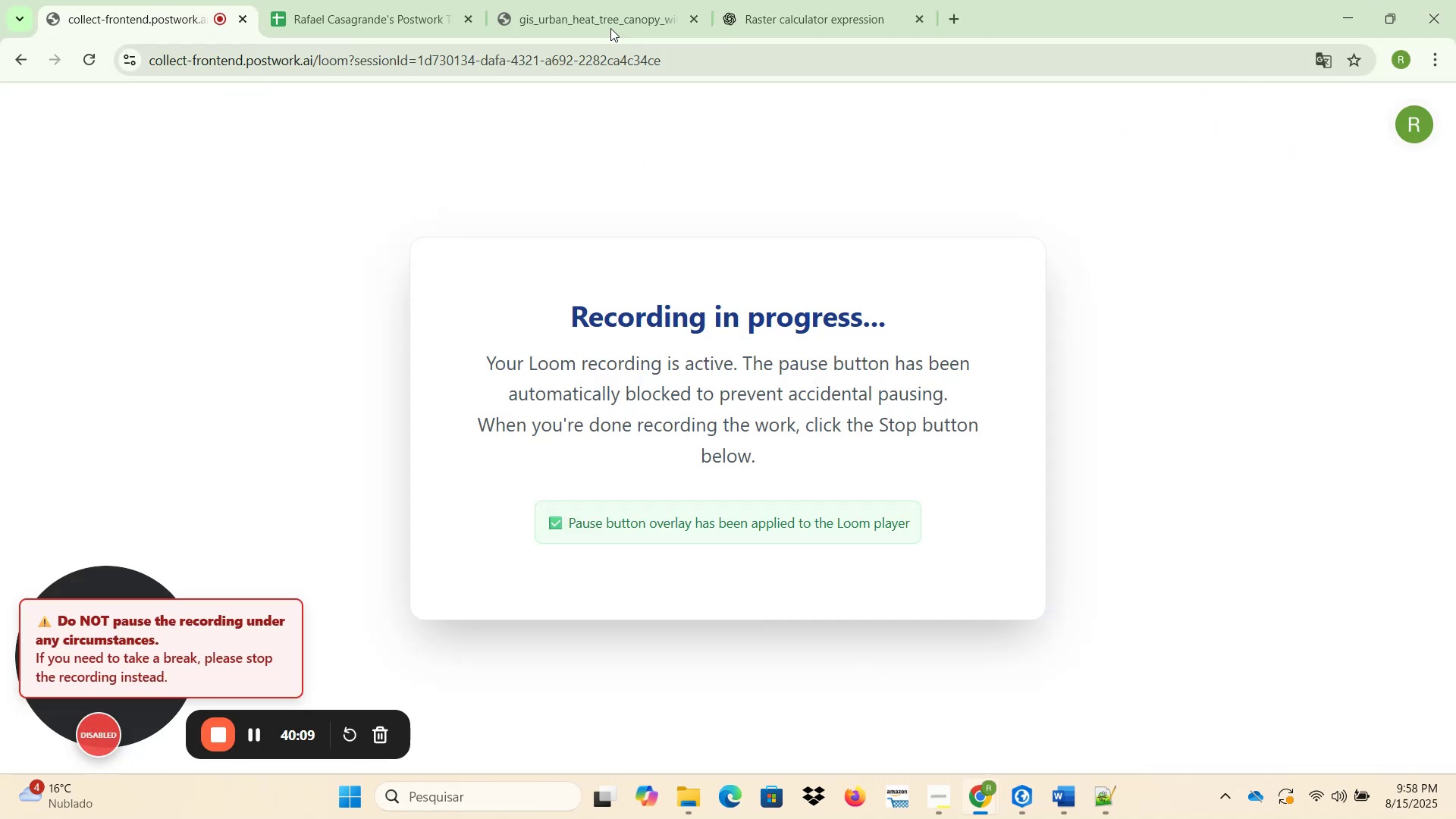 
left_click([598, 1])
 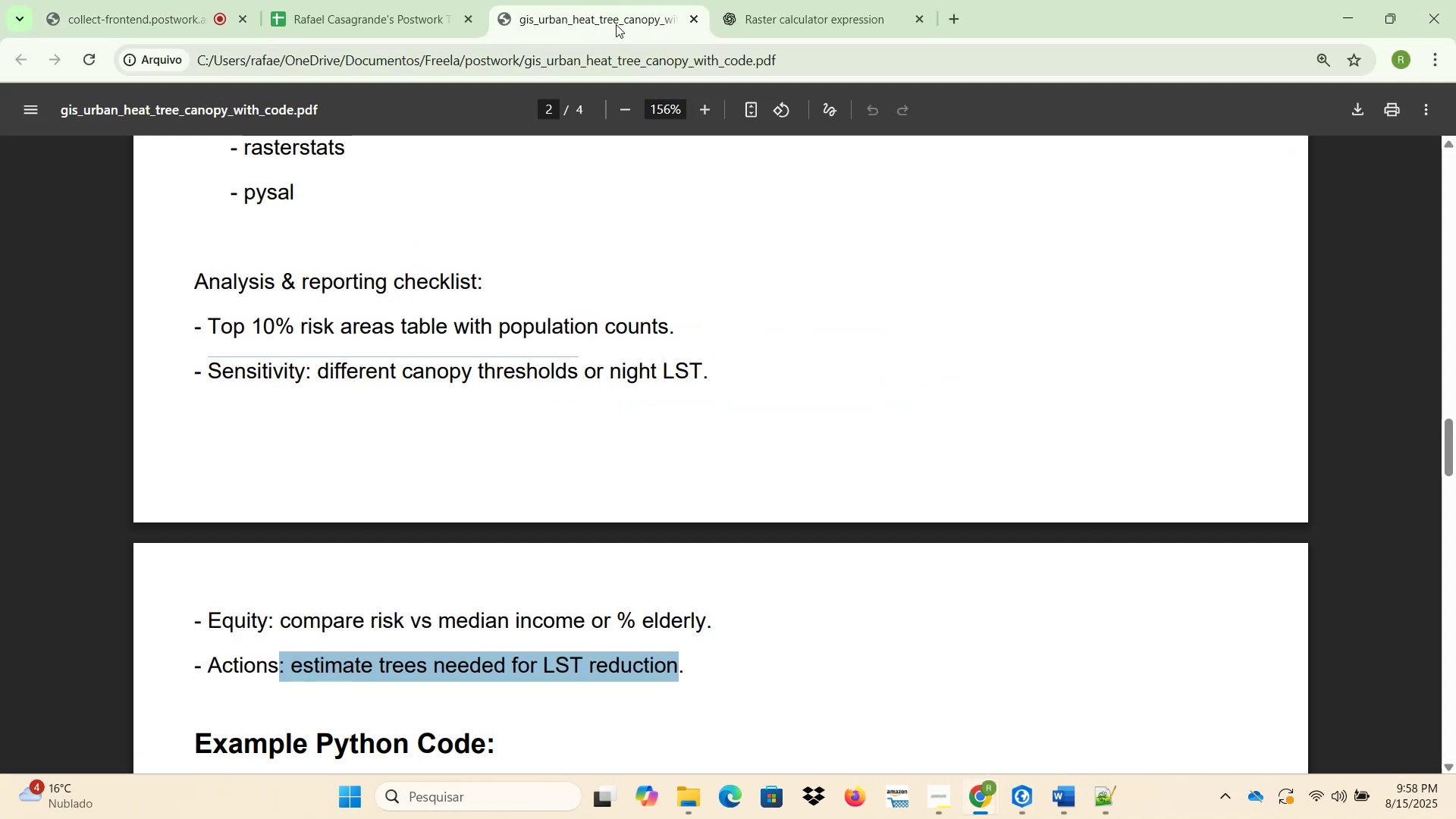 
scroll: coordinate [585, 507], scroll_direction: up, amount: 8.0
 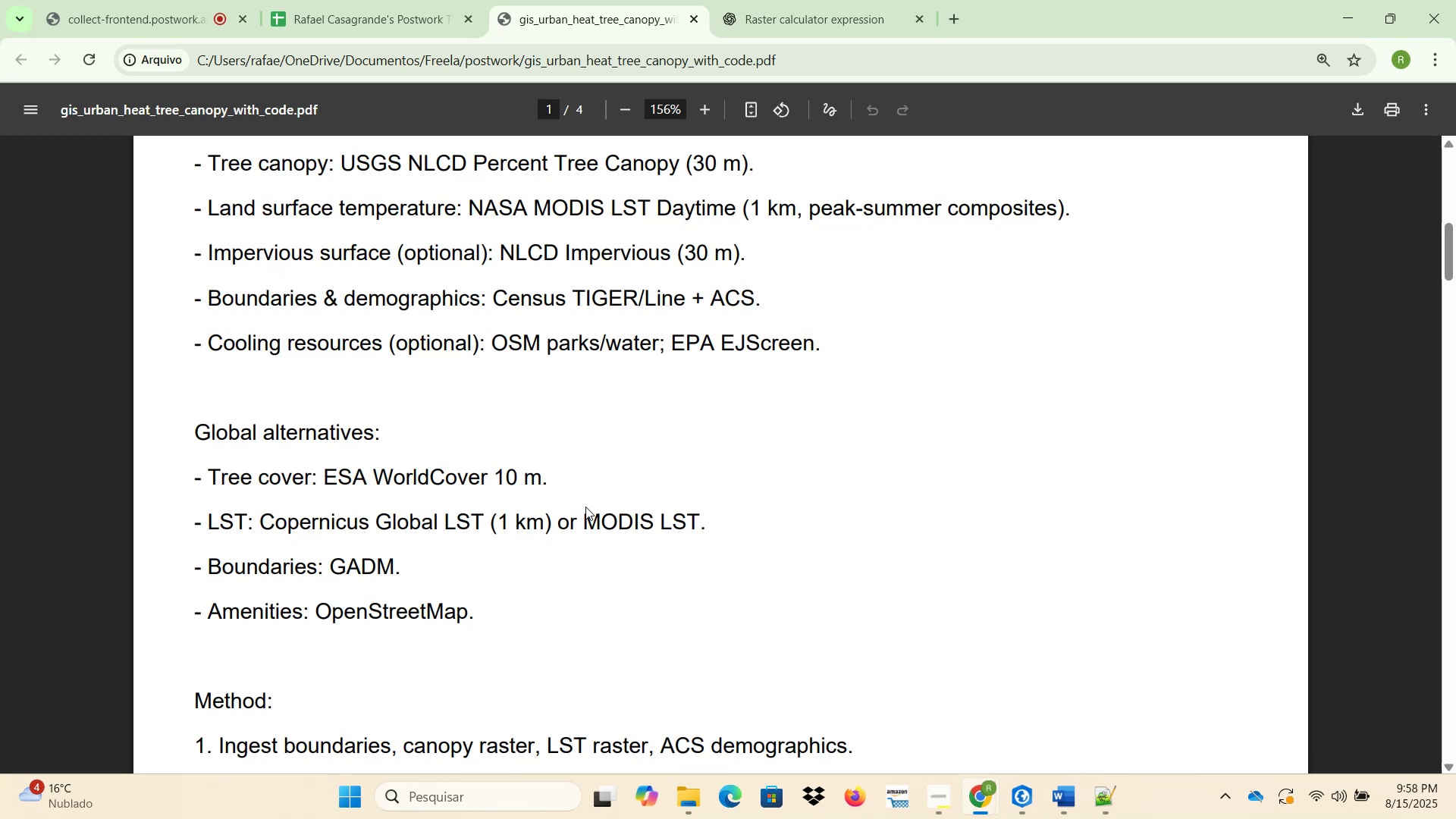 
wait(8.92)
 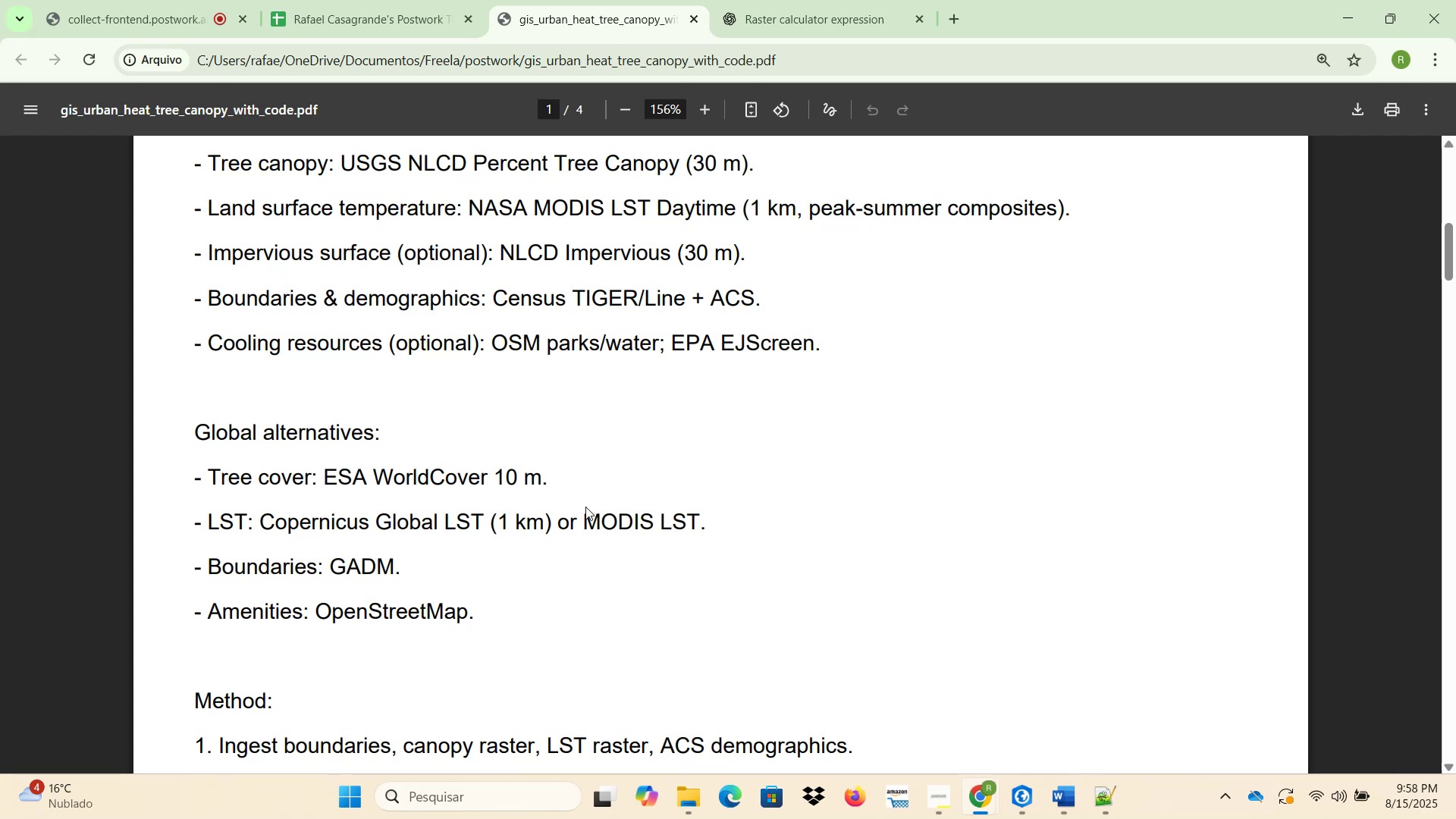 
scroll: coordinate [603, 538], scroll_direction: down, amount: 24.0
 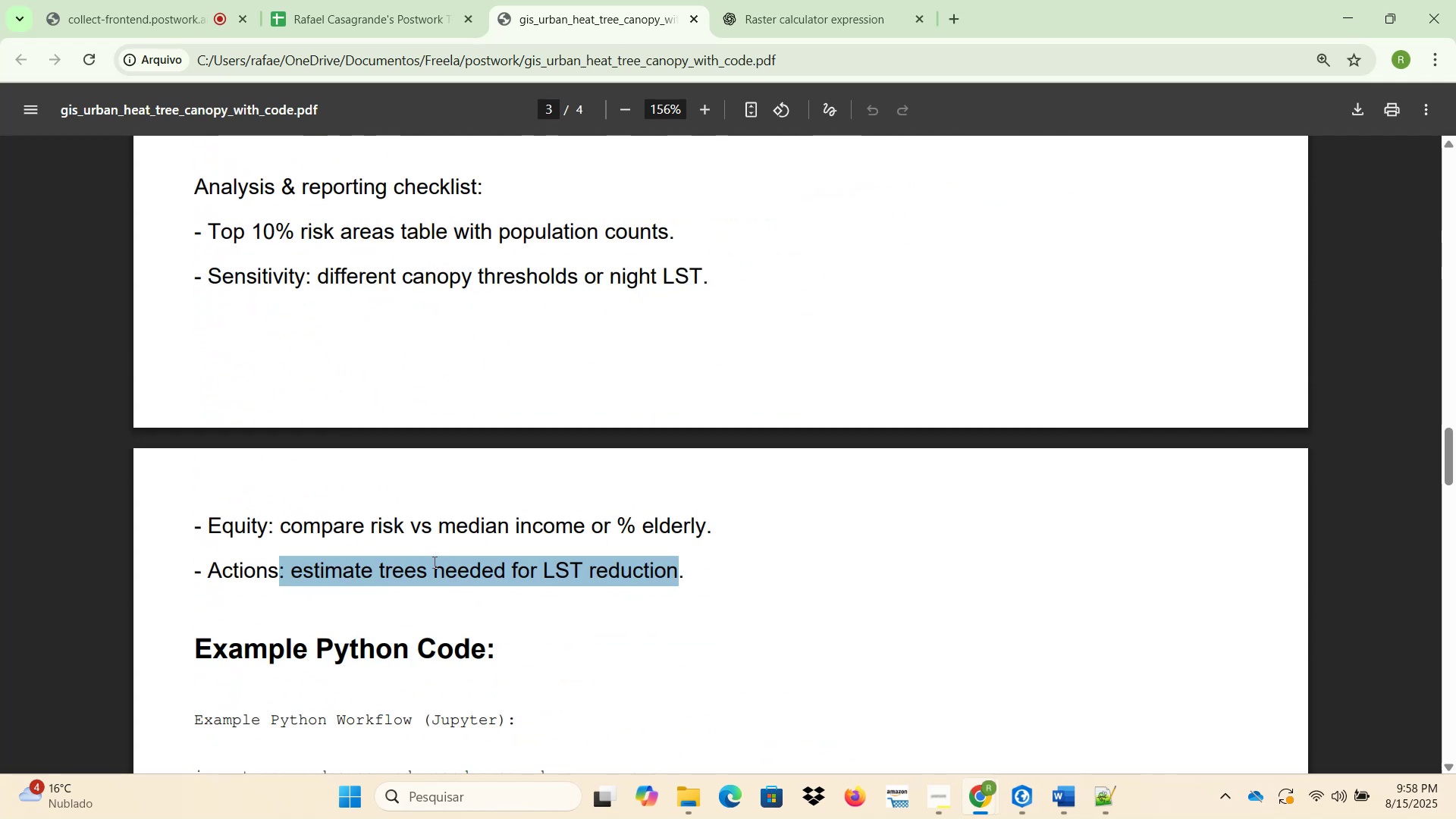 
left_click([425, 566])
 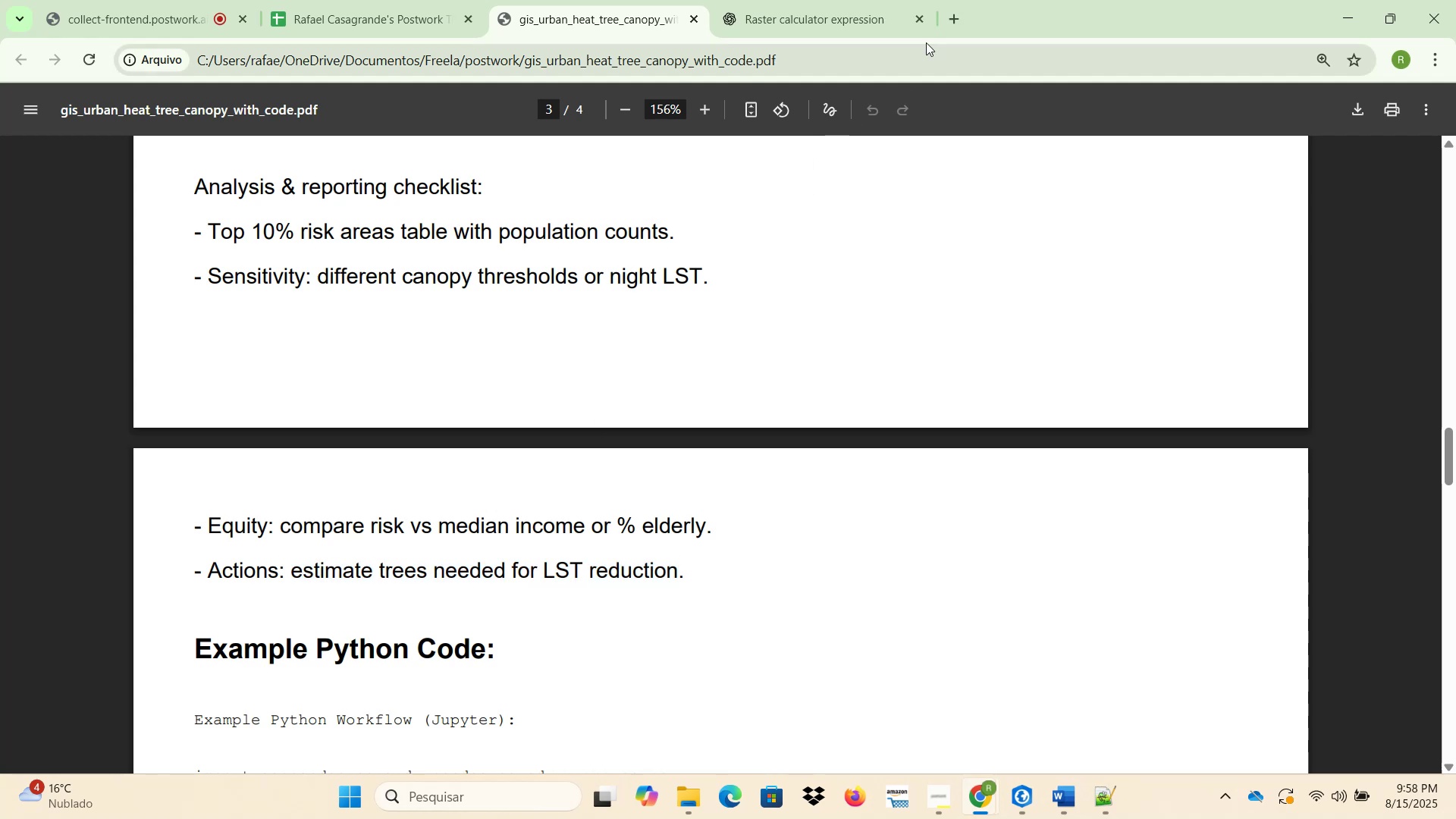 
left_click([959, 19])
 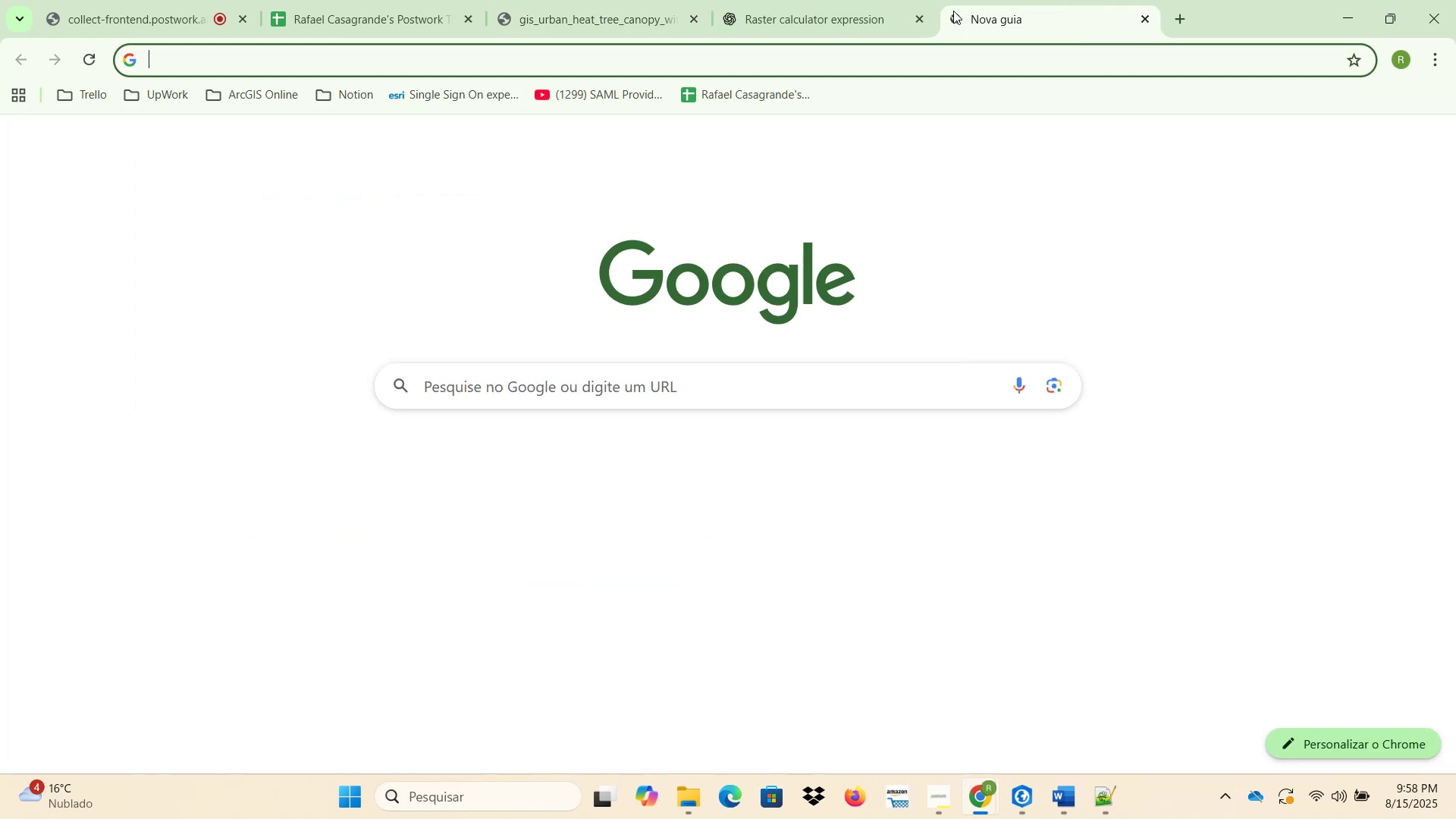 
type(open streetmaps)
 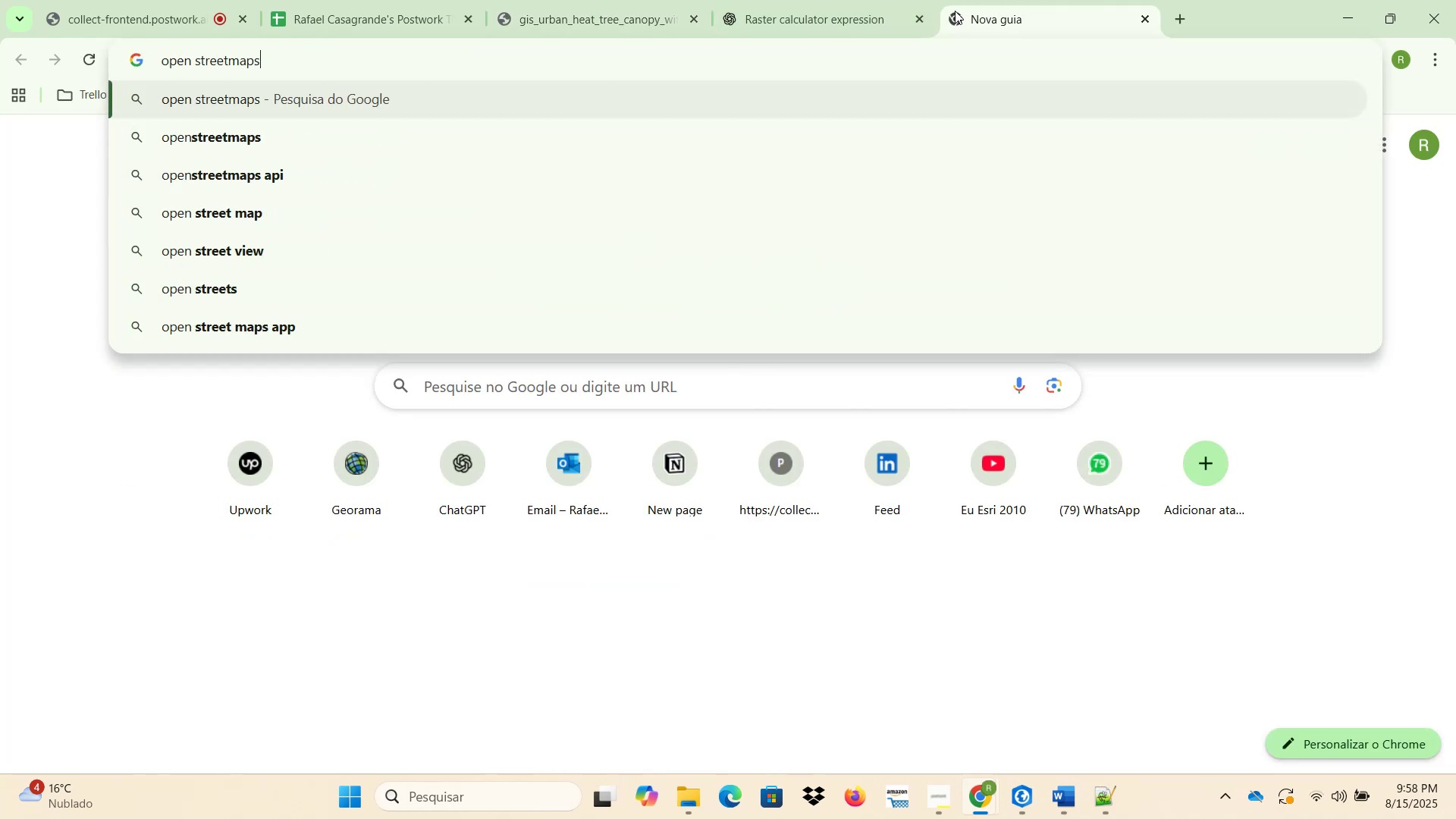 
key(Enter)
 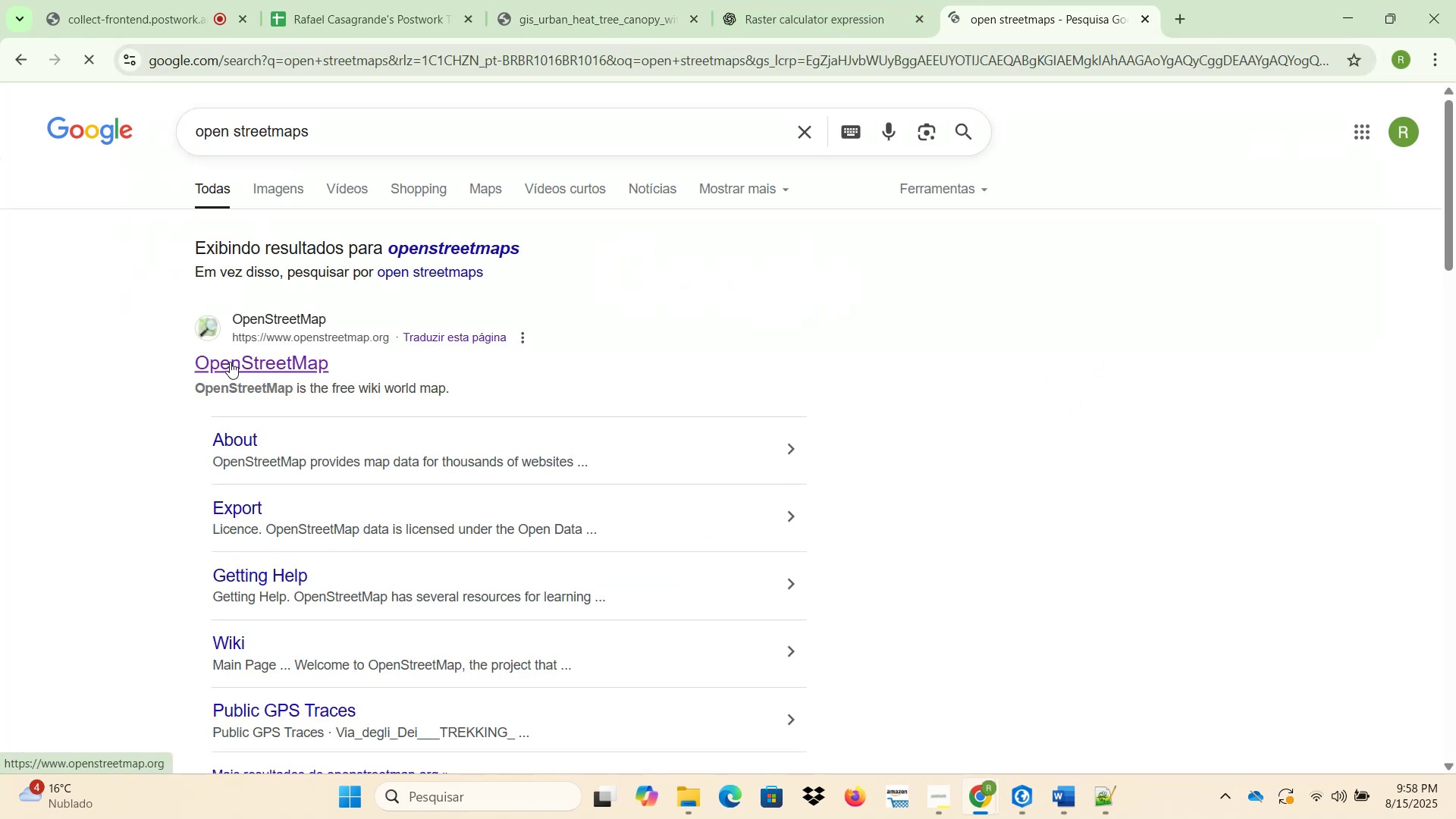 
mouse_move([262, 336])
 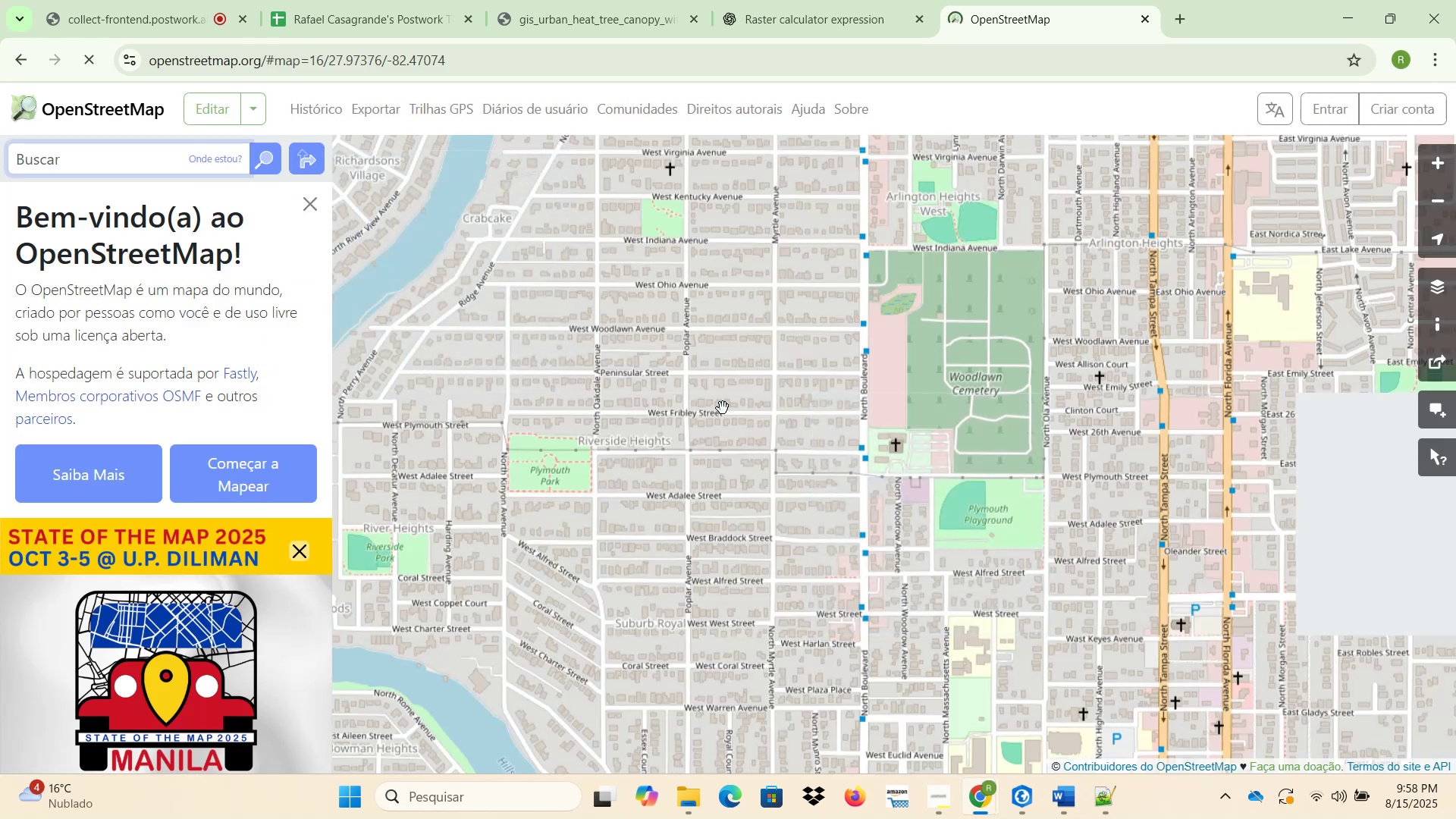 
scroll: coordinate [676, 441], scroll_direction: down, amount: 56.0
 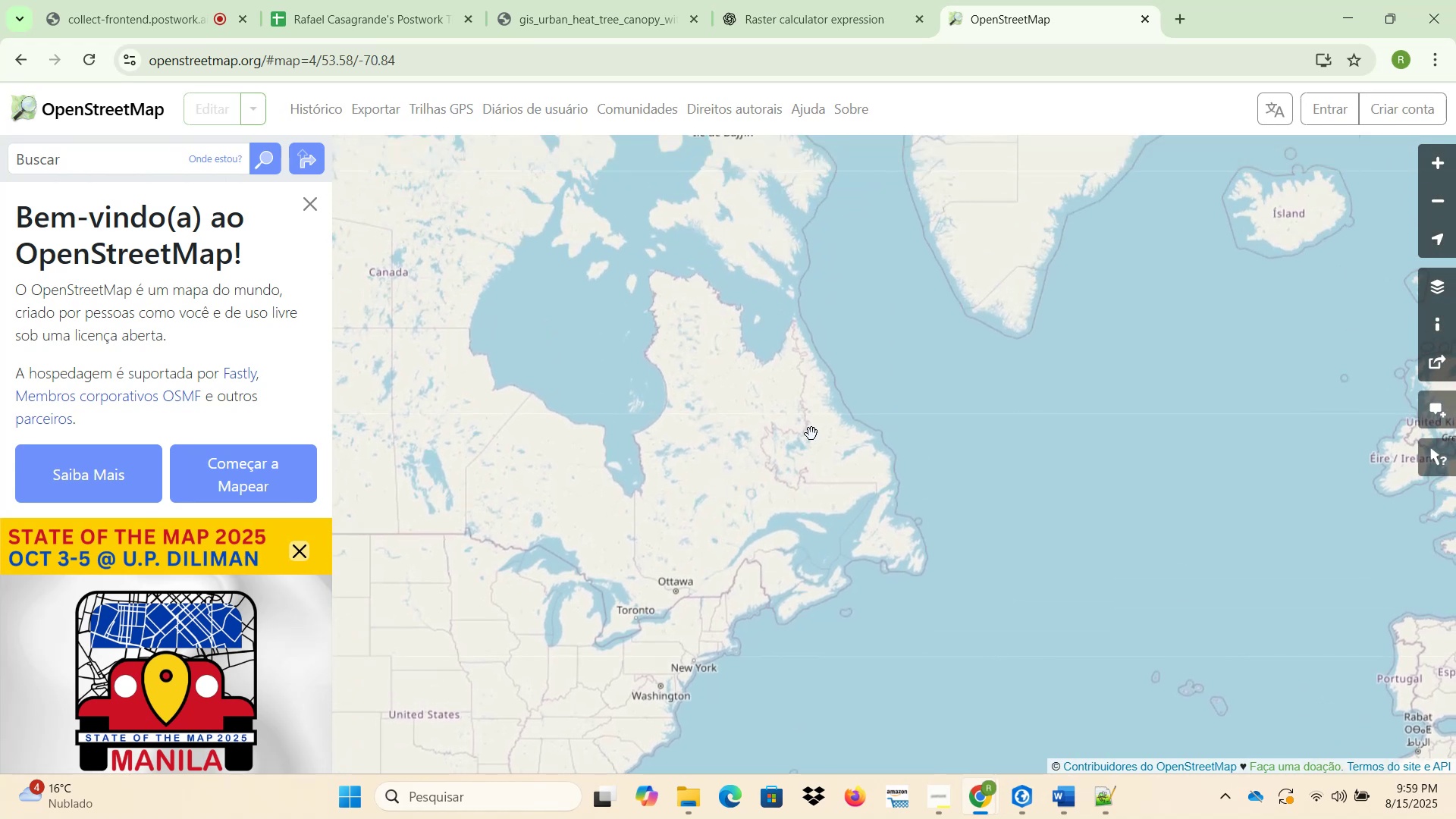 
scroll: coordinate [847, 438], scroll_direction: up, amount: 5.0
 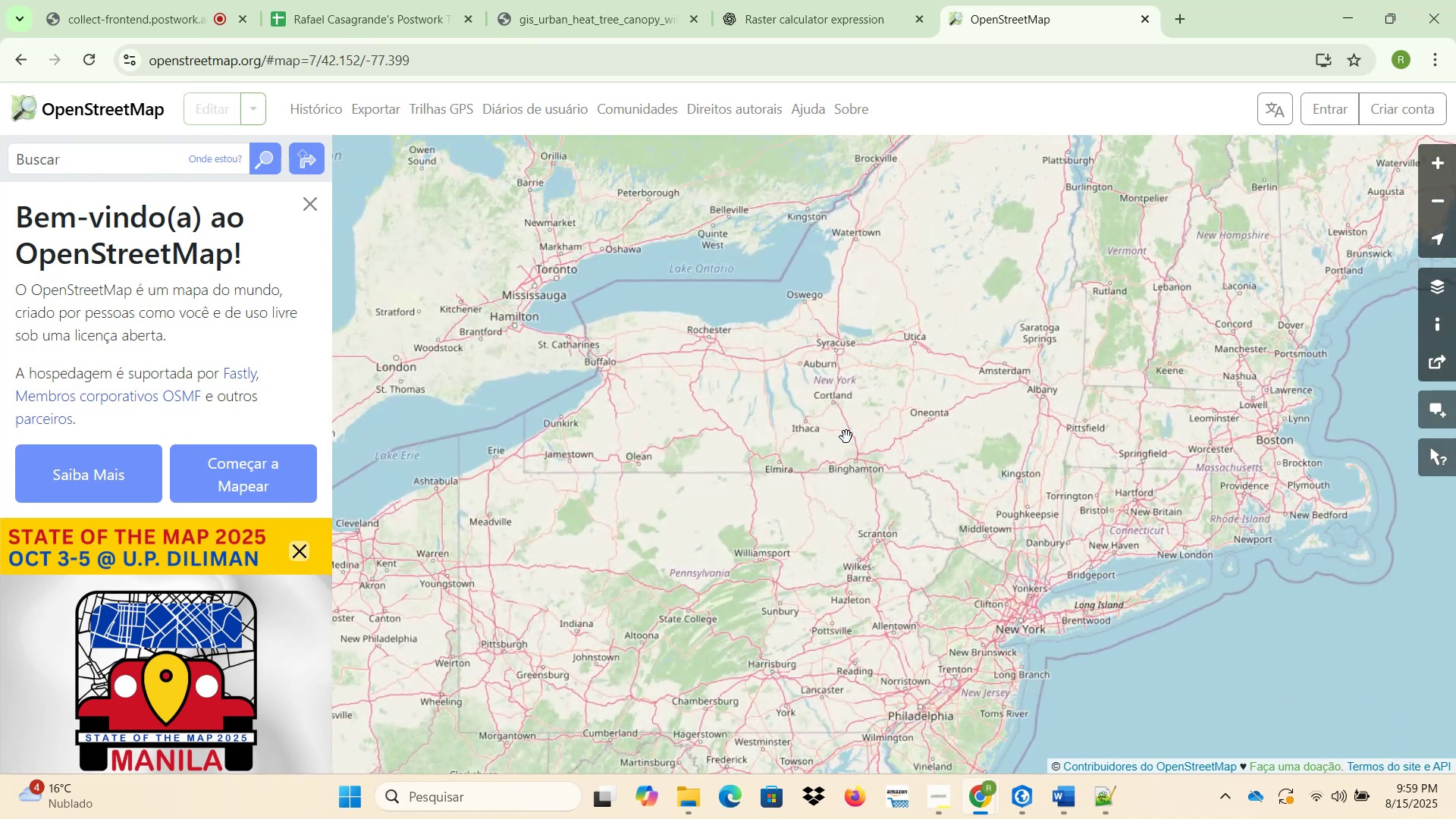 
left_click([1446, 285])
 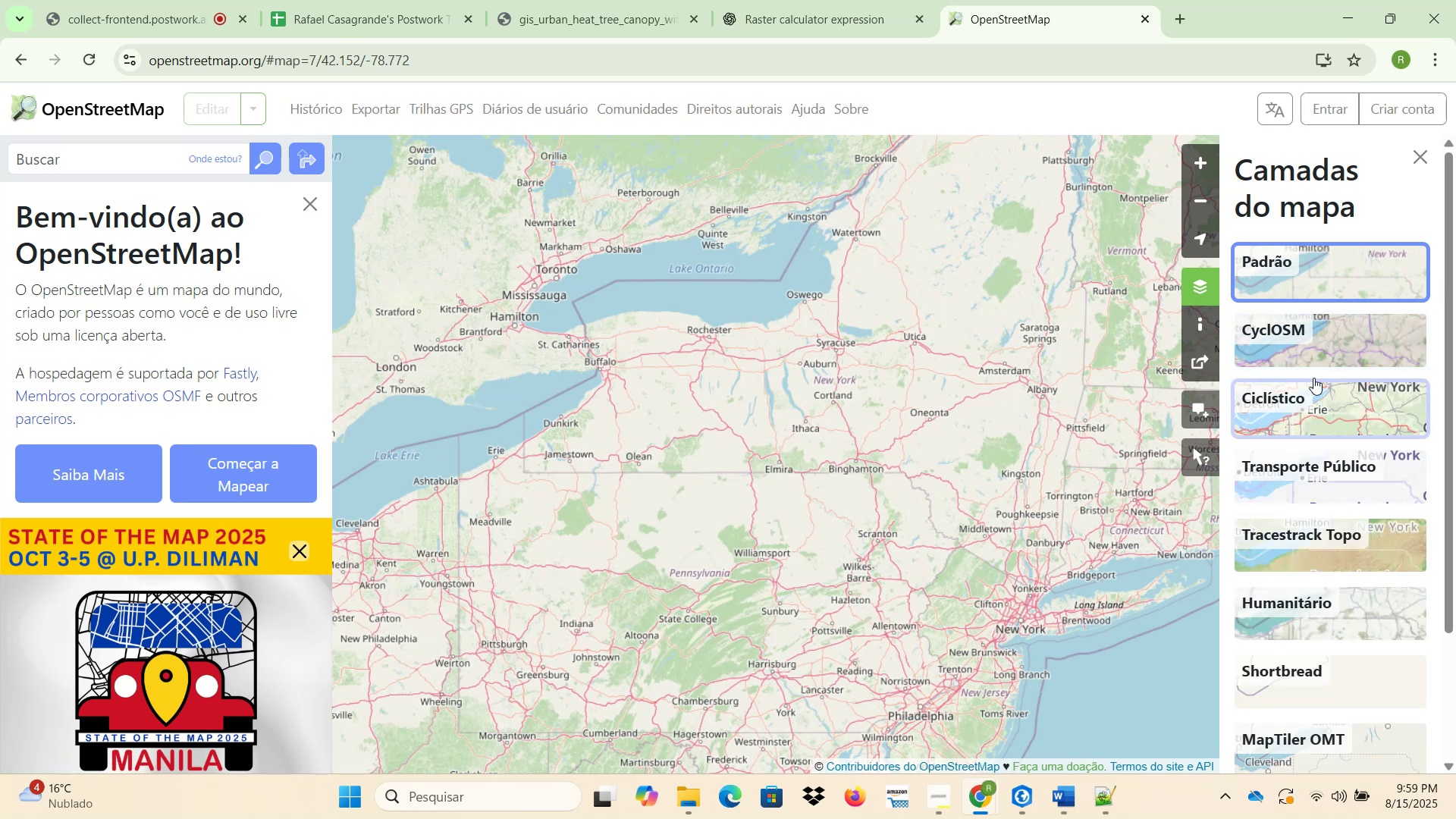 
scroll: coordinate [1320, 485], scroll_direction: down, amount: 3.0
 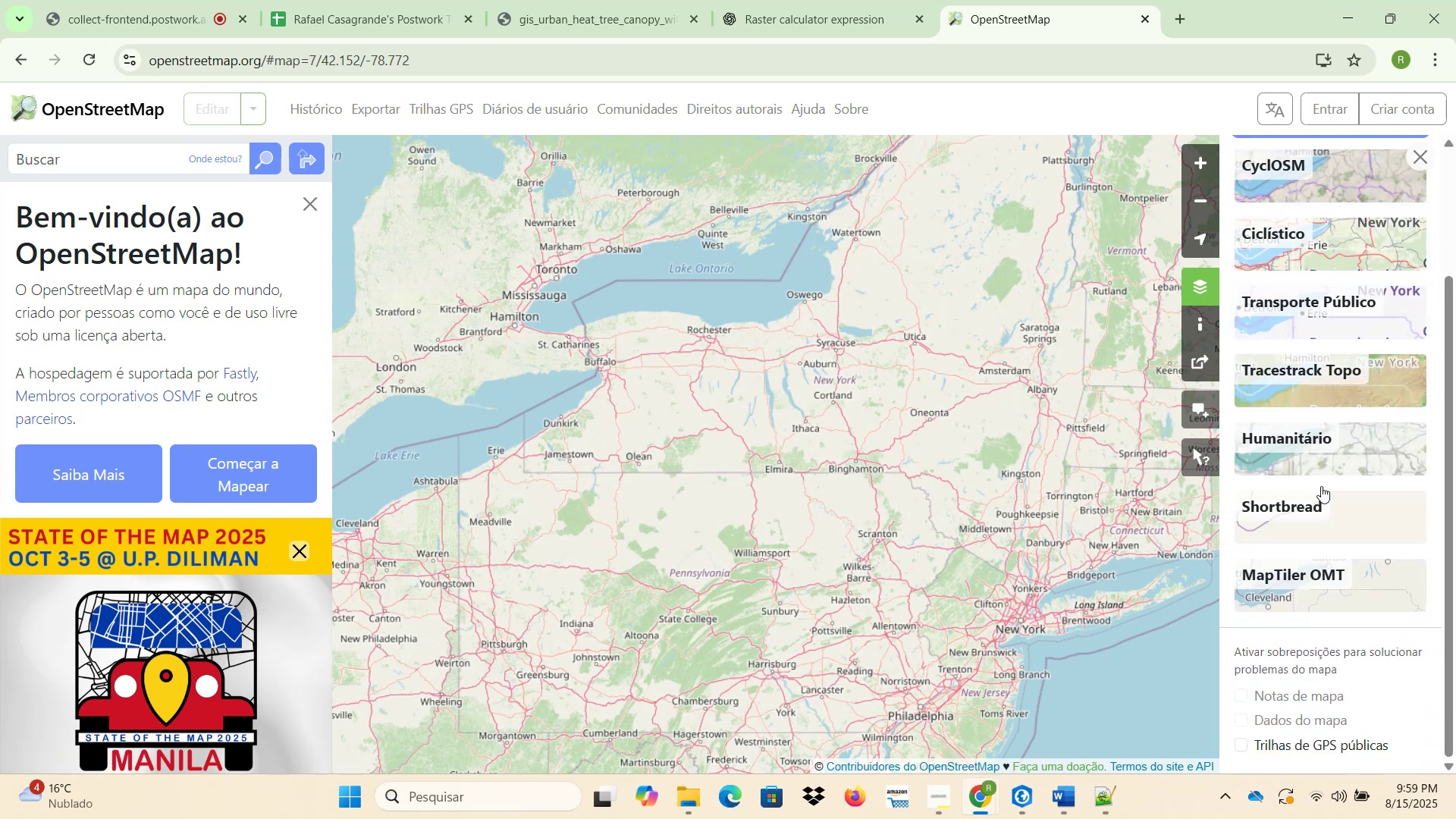 
scroll: coordinate [1402, 504], scroll_direction: up, amount: 4.0
 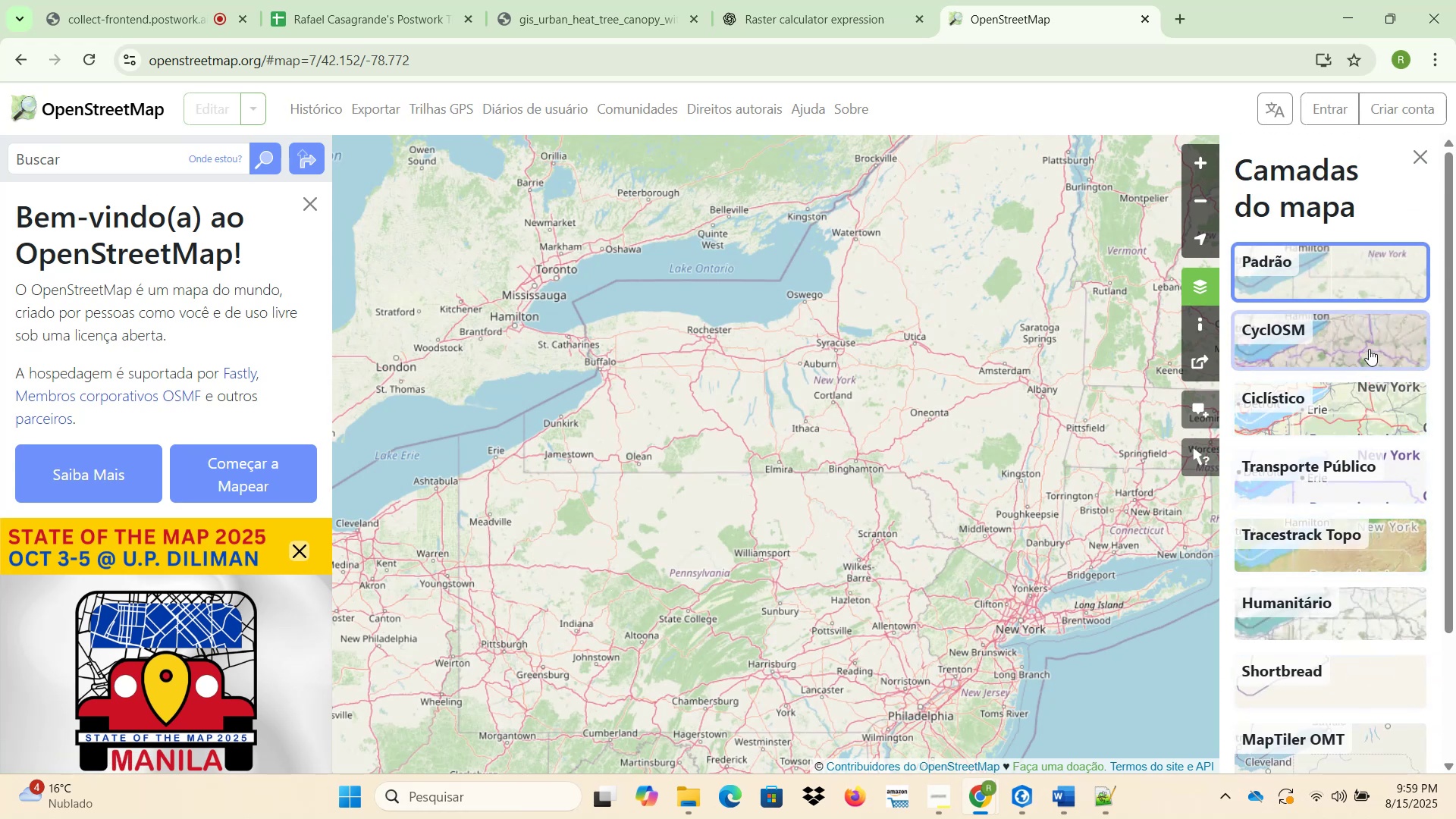 
mouse_move([1354, 454])
 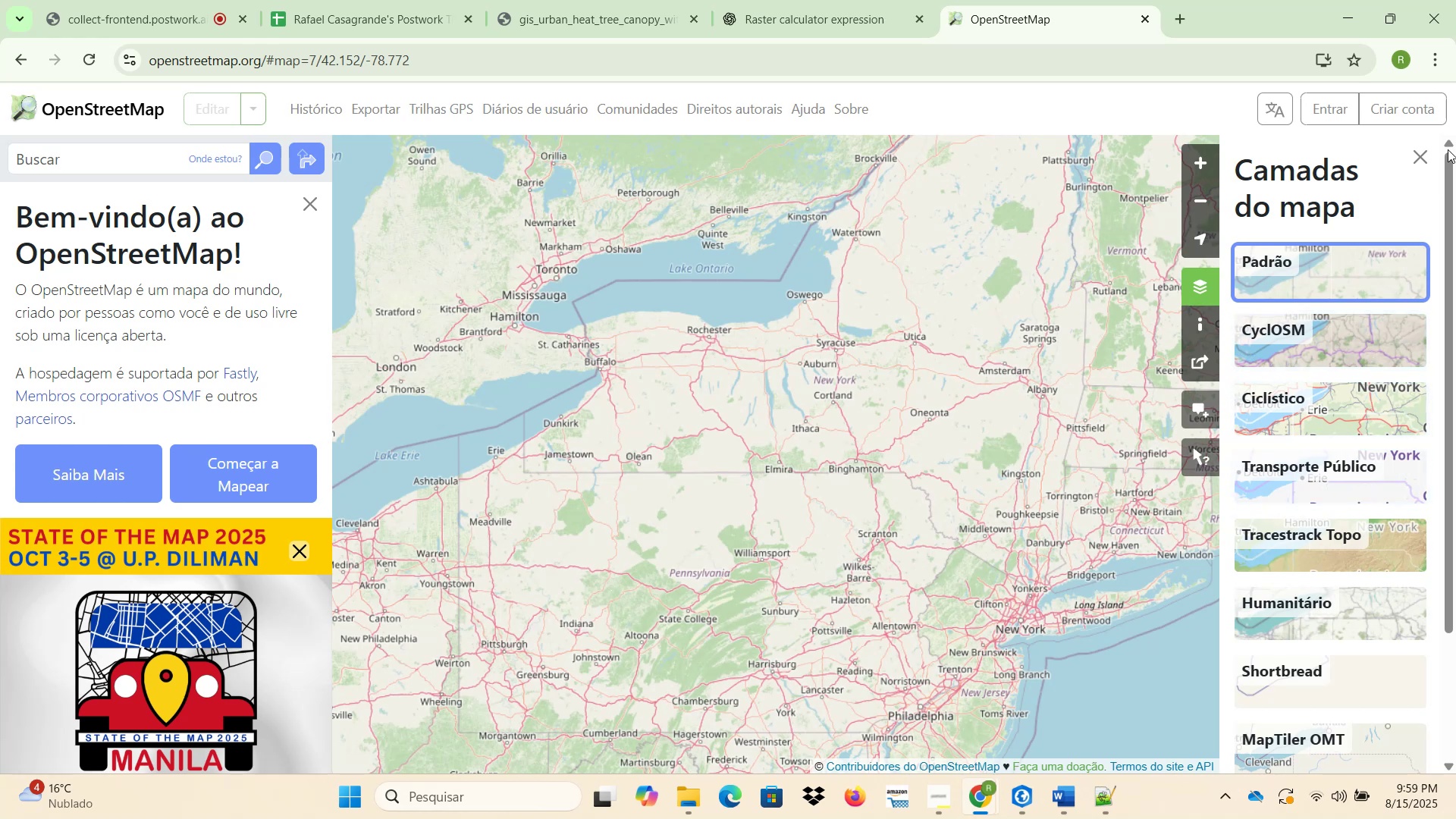 
left_click([1426, 158])
 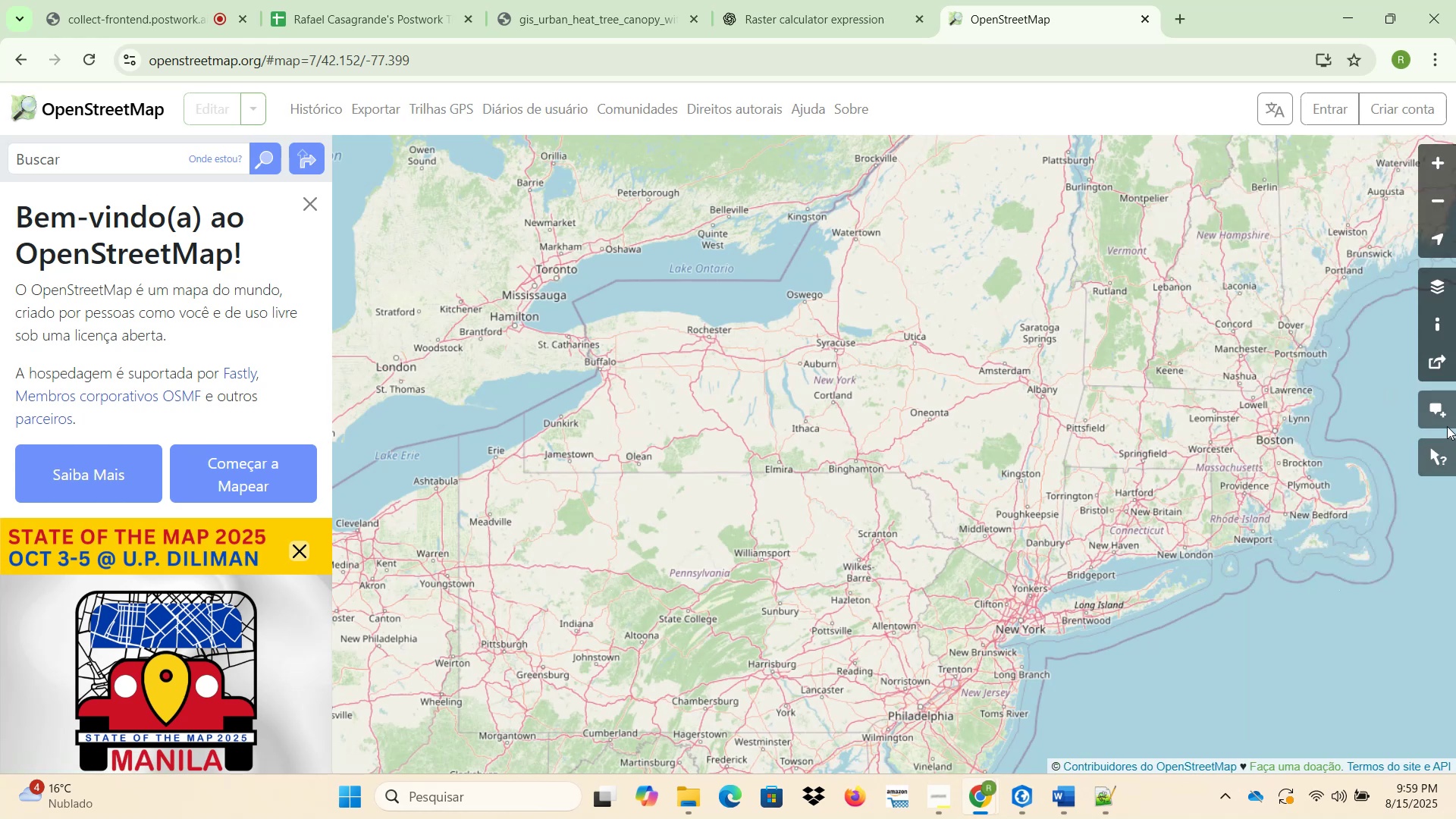 
mouse_move([1436, 400])
 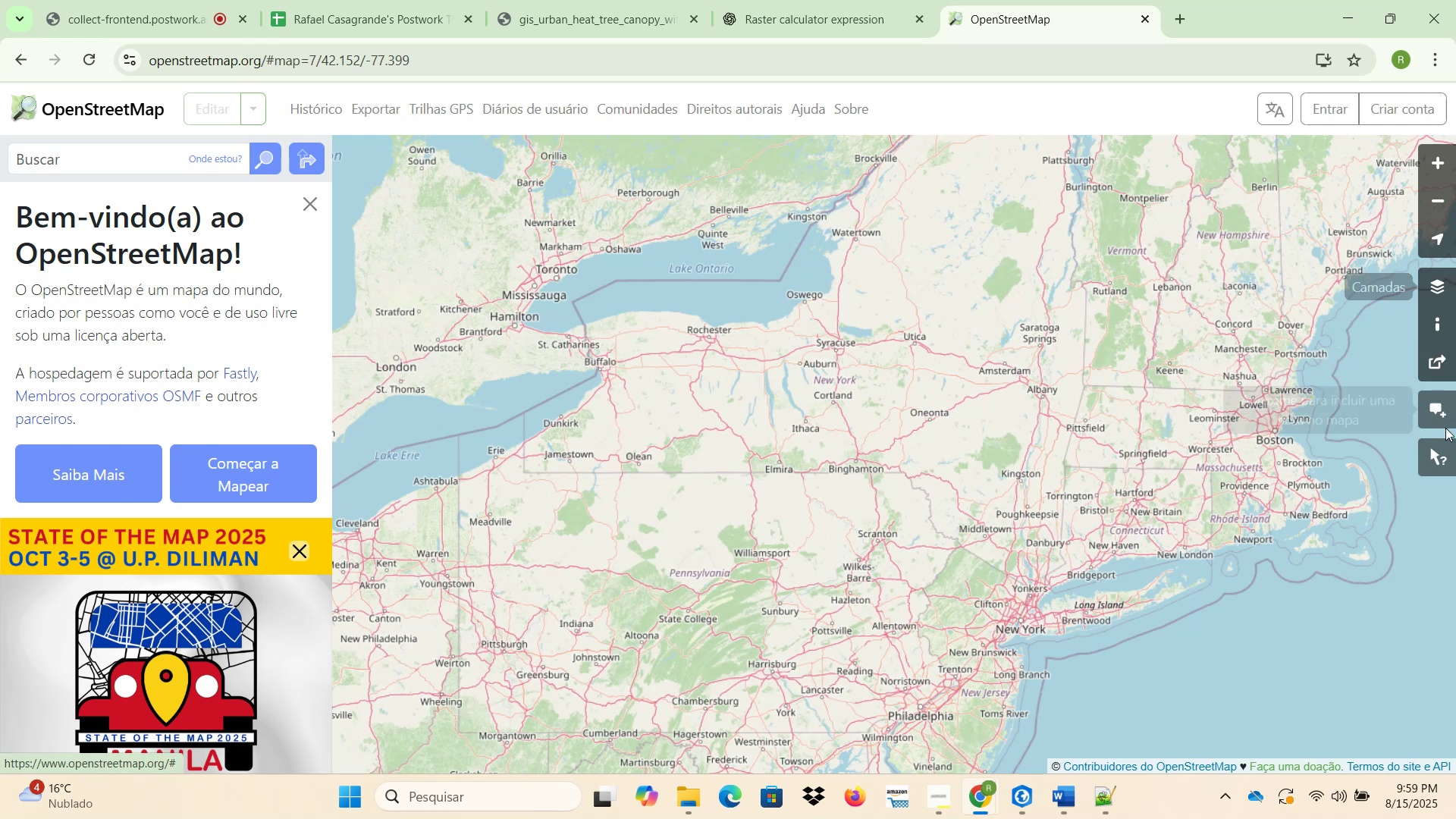 
mouse_move([1412, 459])
 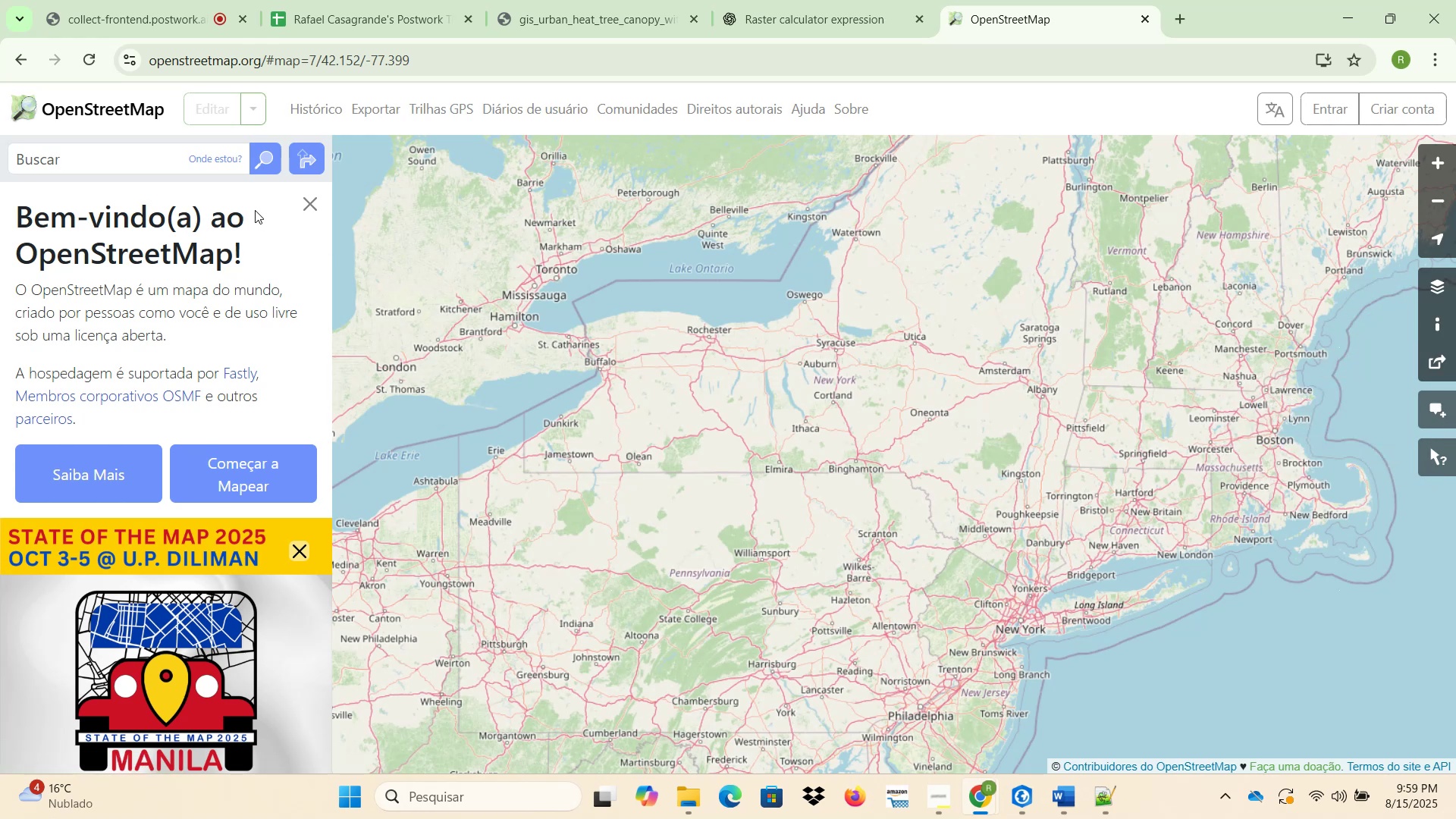 
left_click([257, 111])
 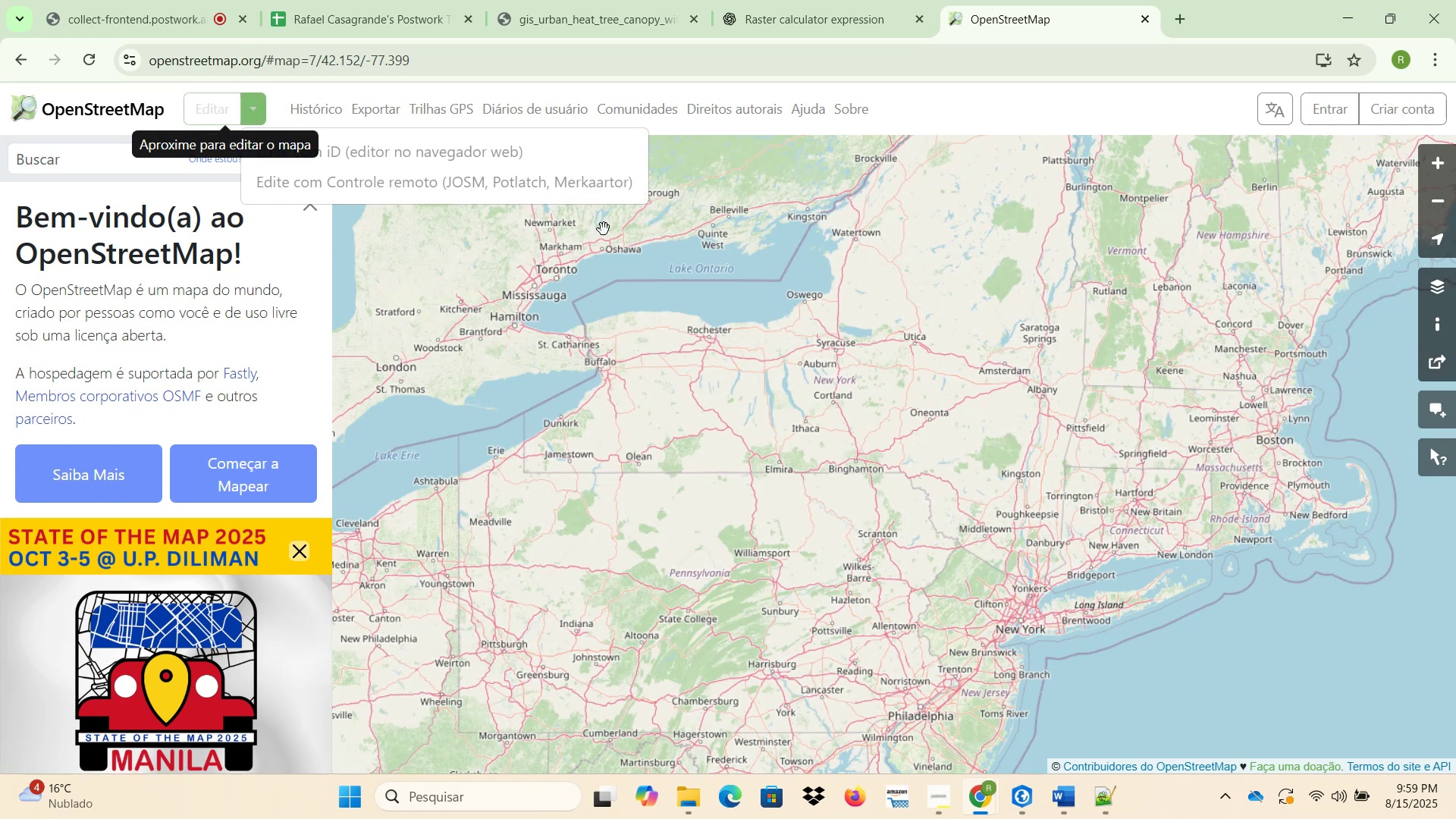 
left_click([1001, 110])
 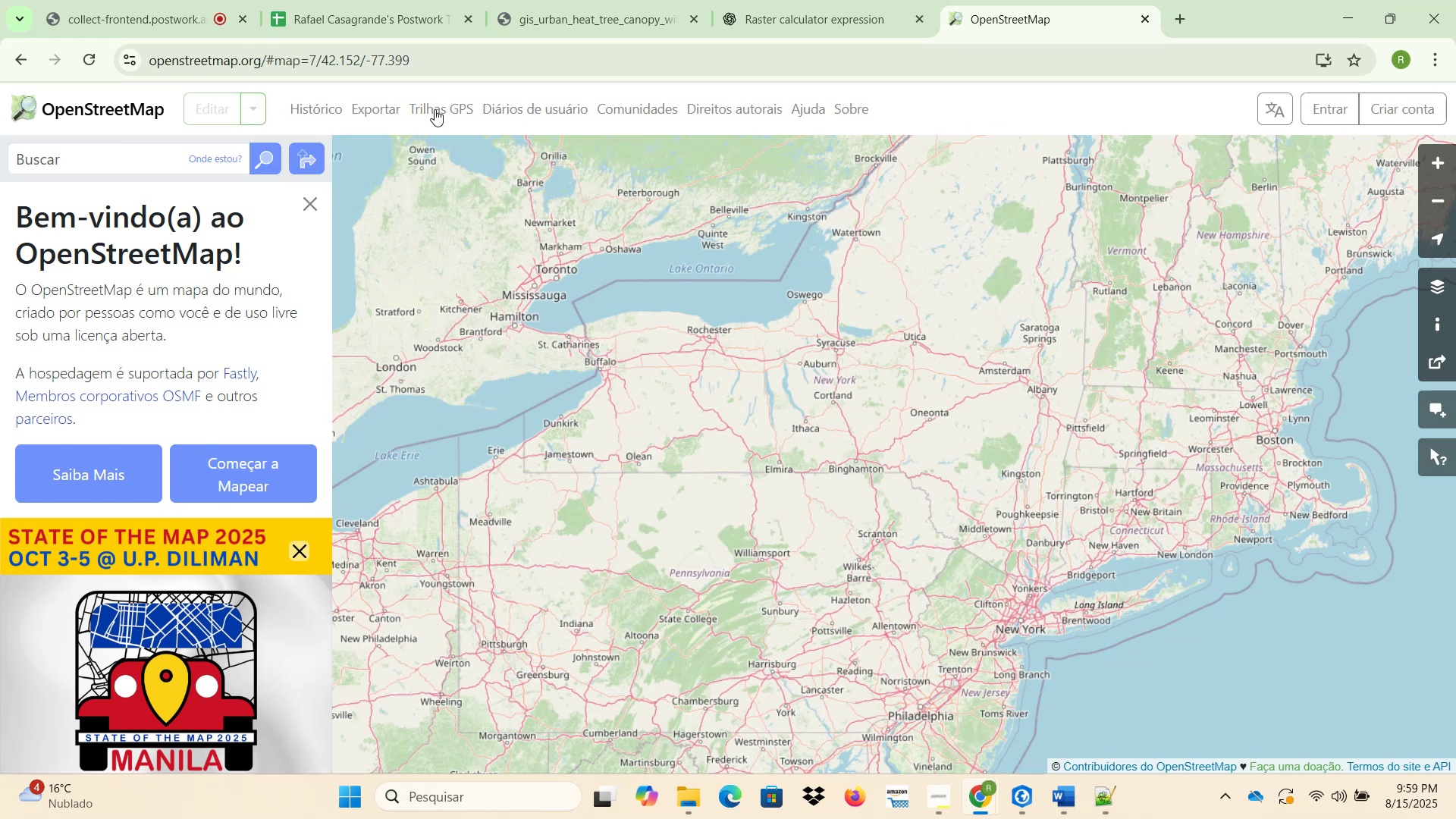 
left_click([385, 108])
 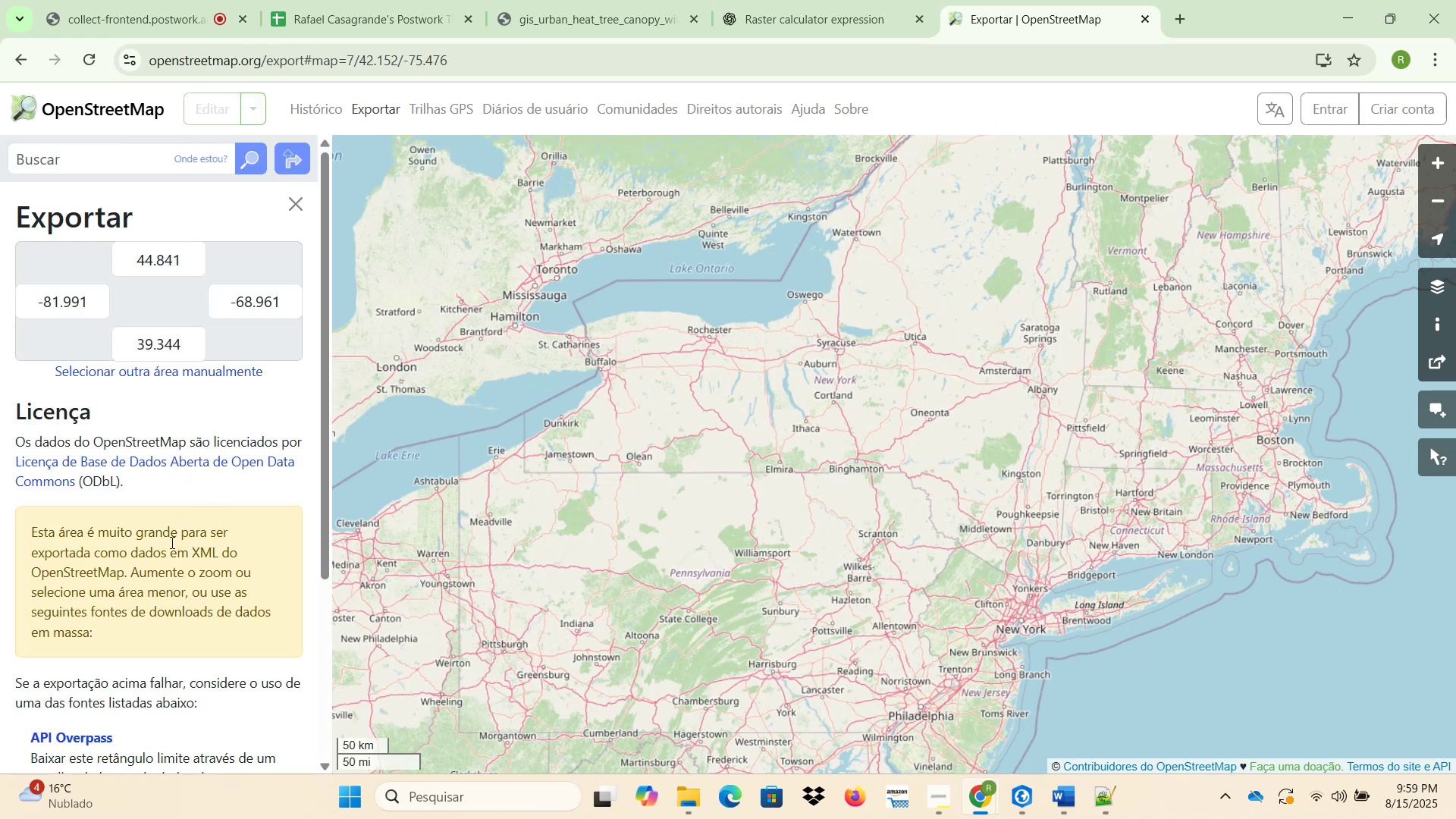 
wait(11.02)
 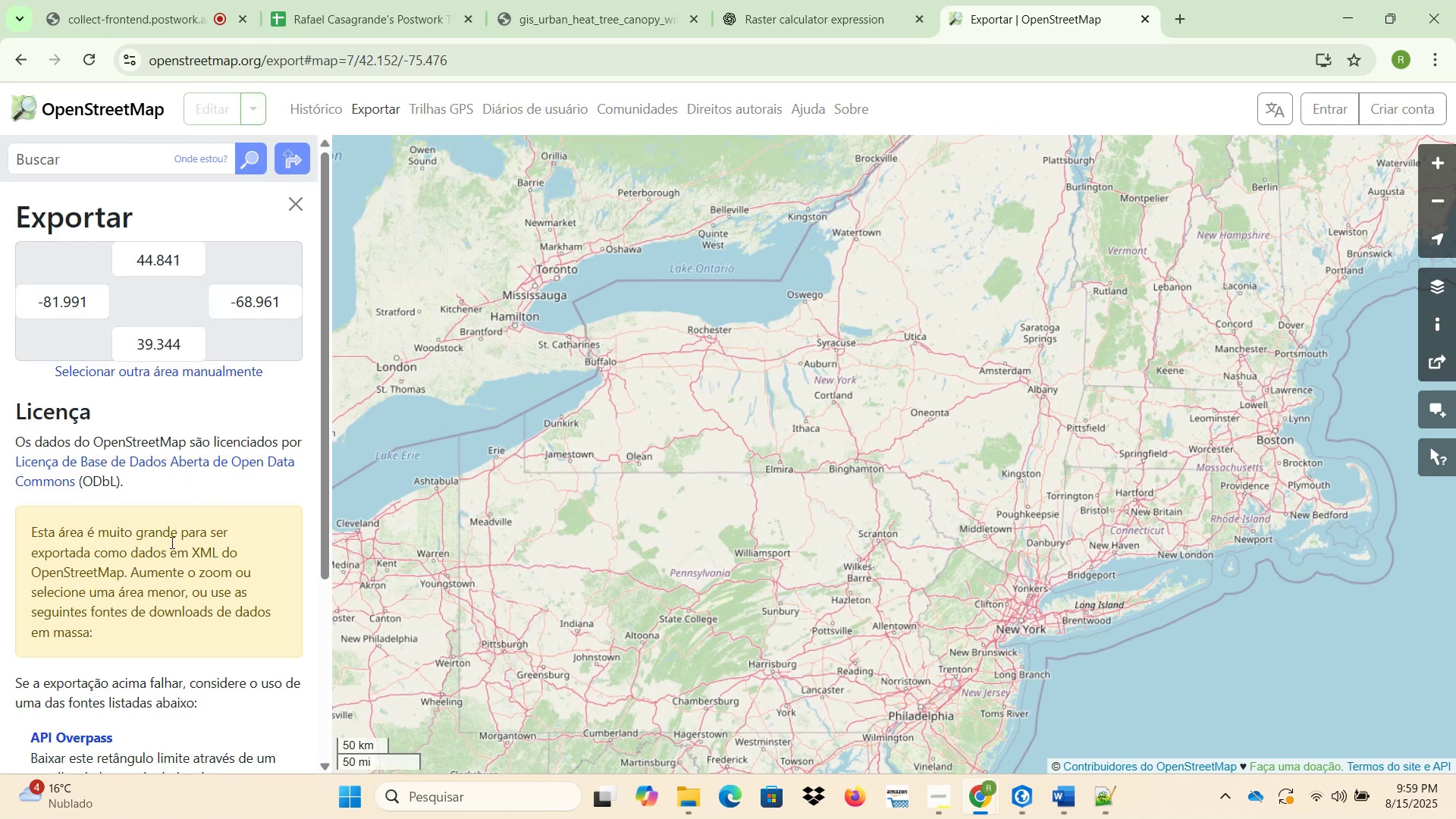 
scroll: coordinate [146, 544], scroll_direction: down, amount: 4.0
 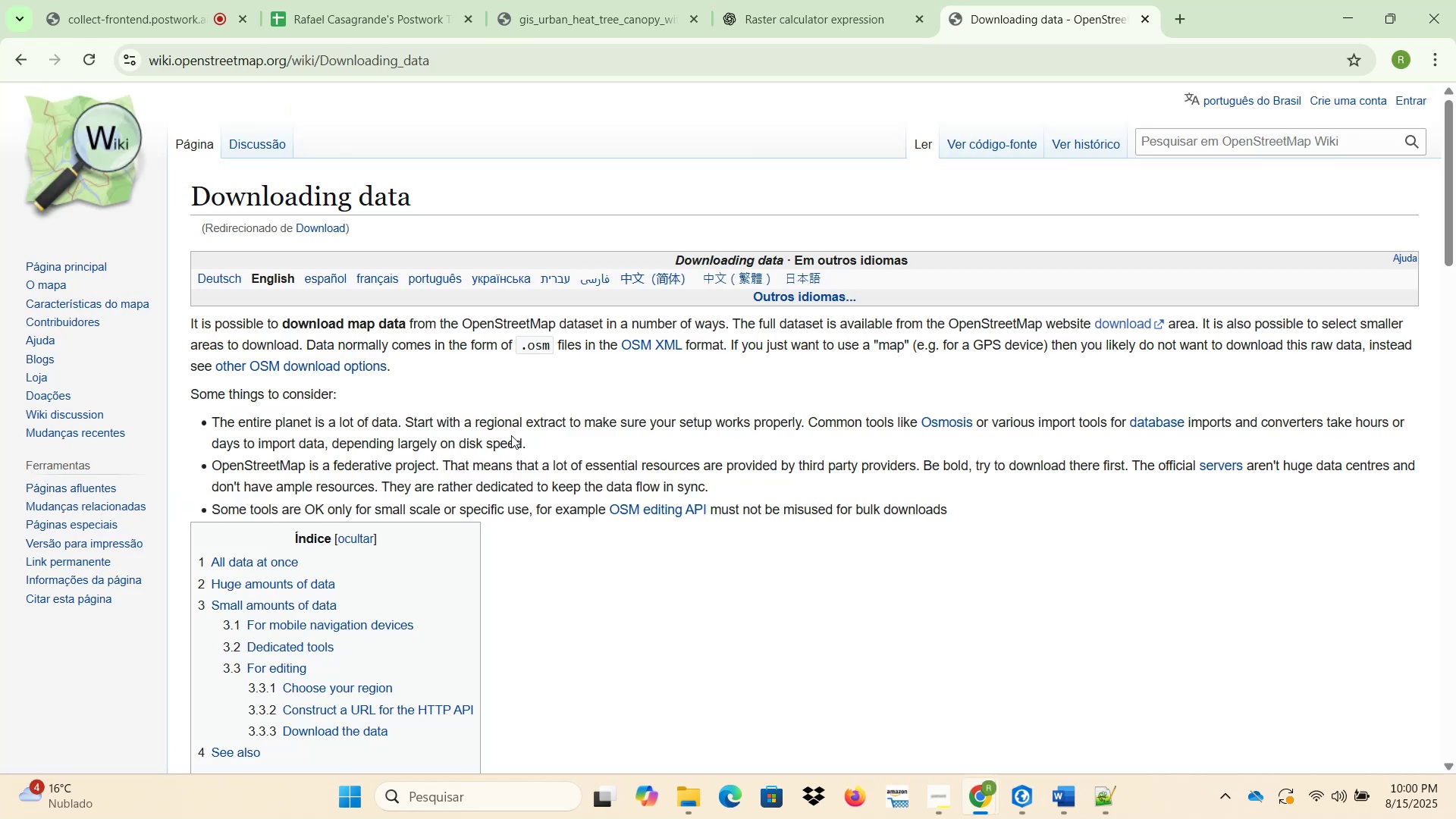 
wait(14.82)
 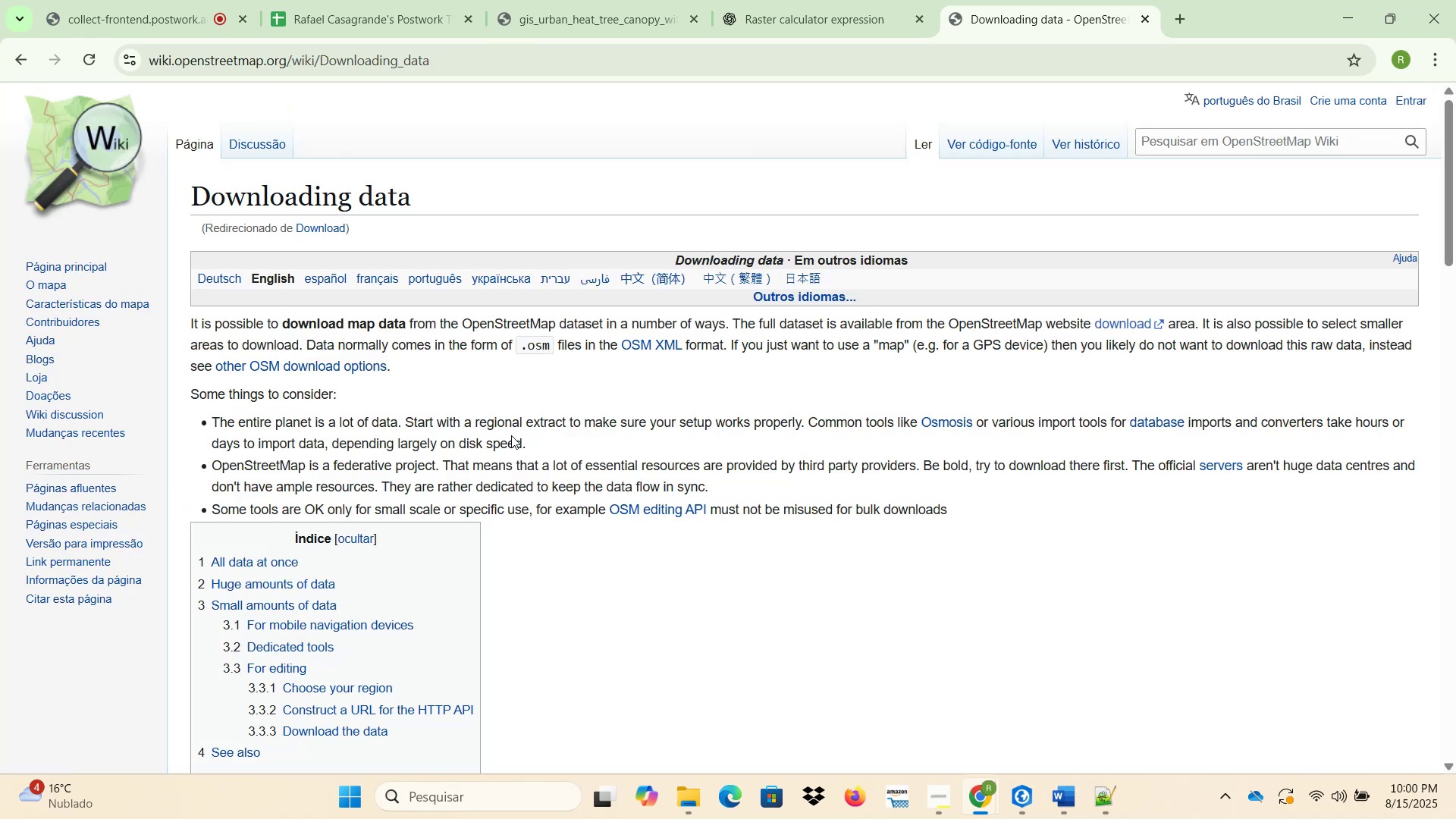 
left_click([1110, 321])
 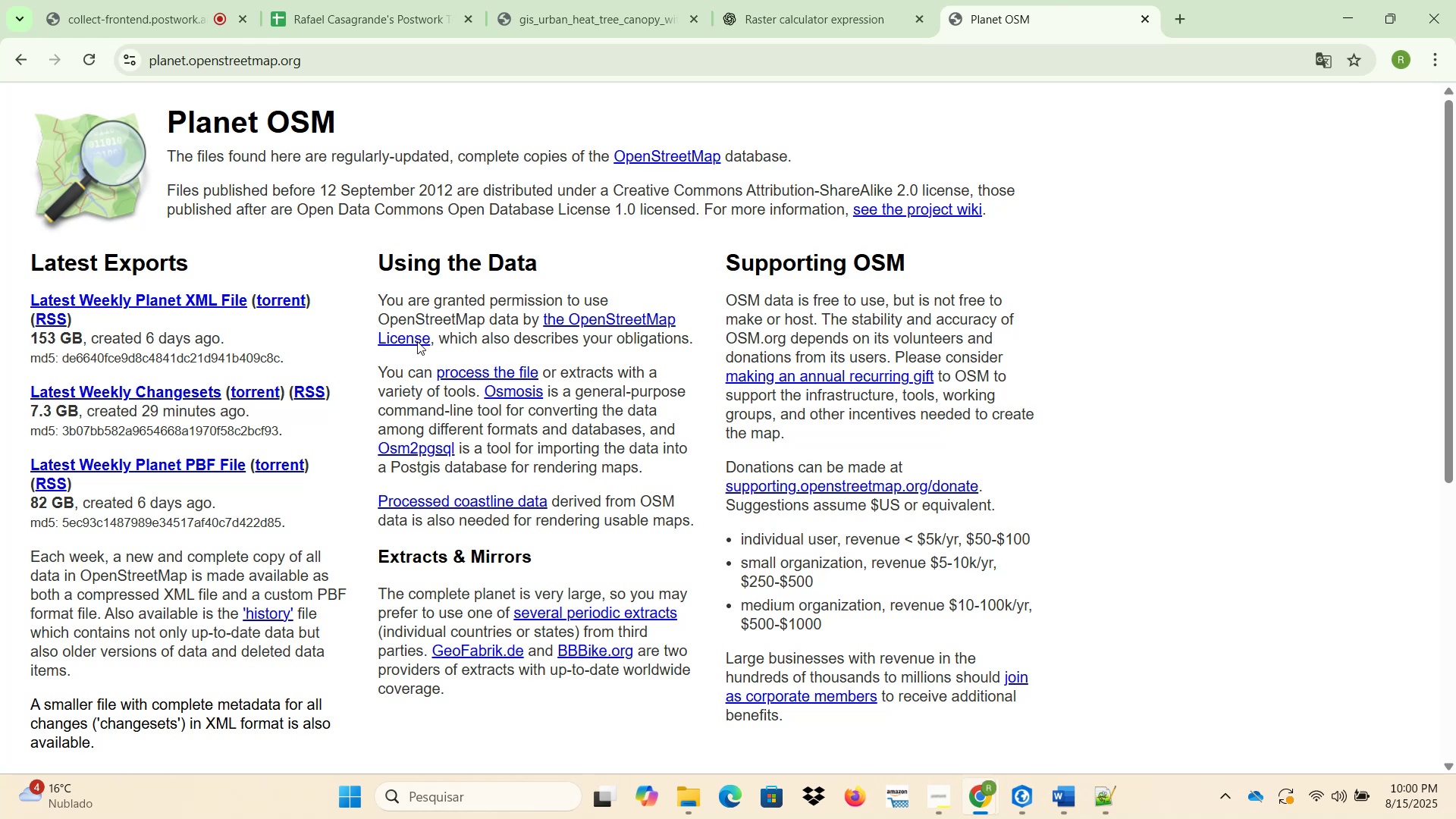 
wait(23.7)
 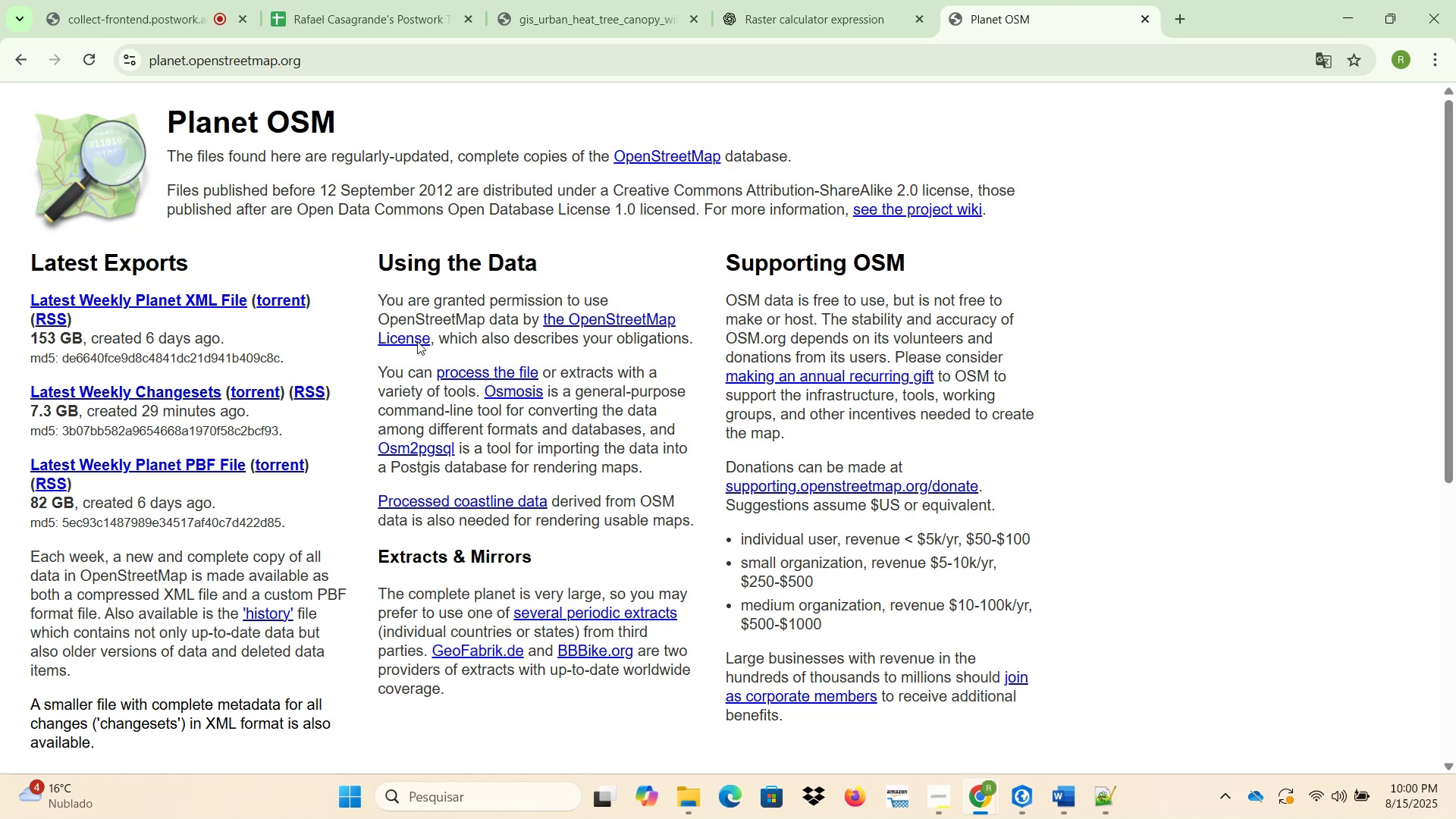 
scroll: coordinate [317, 473], scroll_direction: down, amount: 6.0
 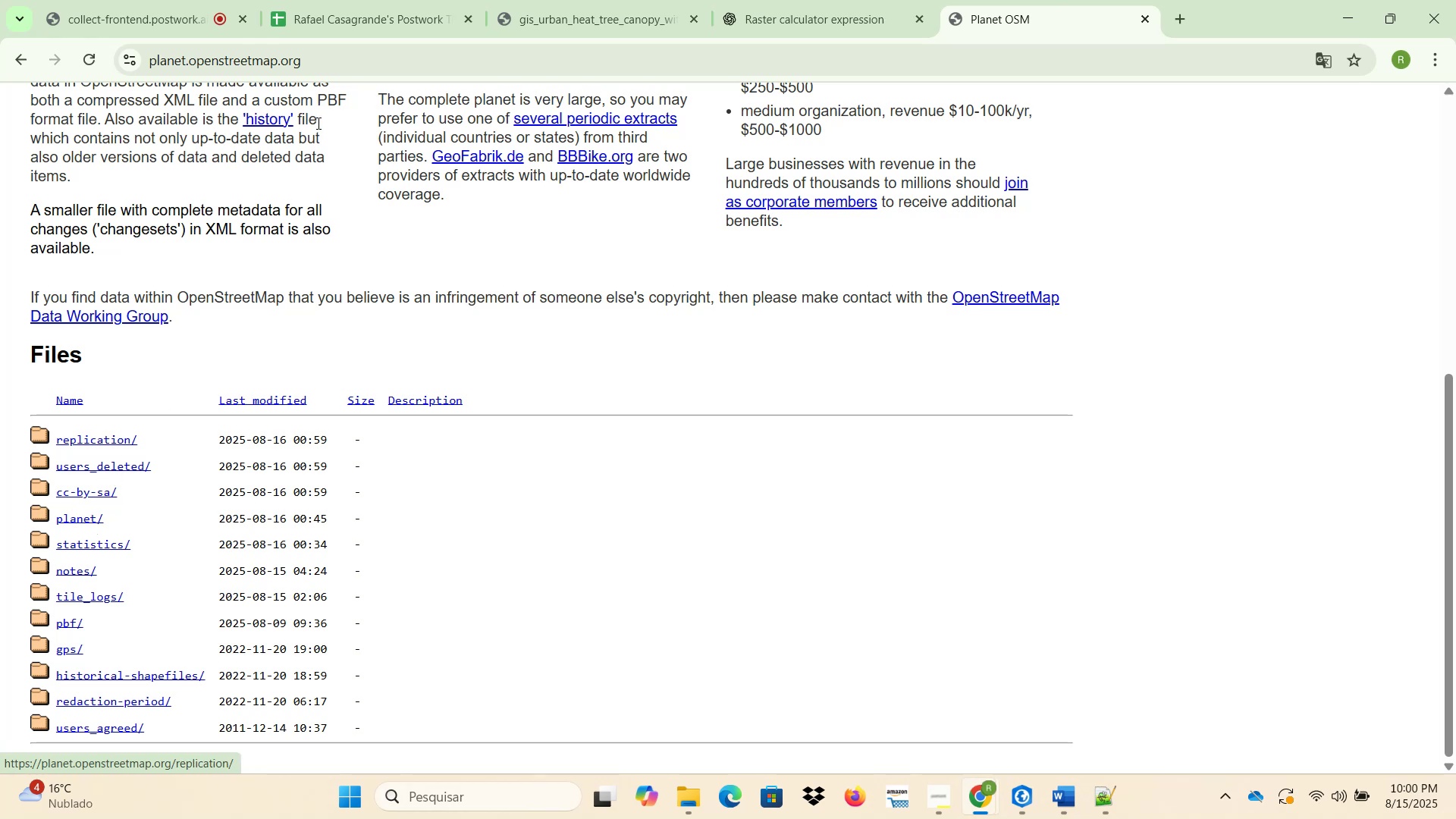 
wait(5.22)
 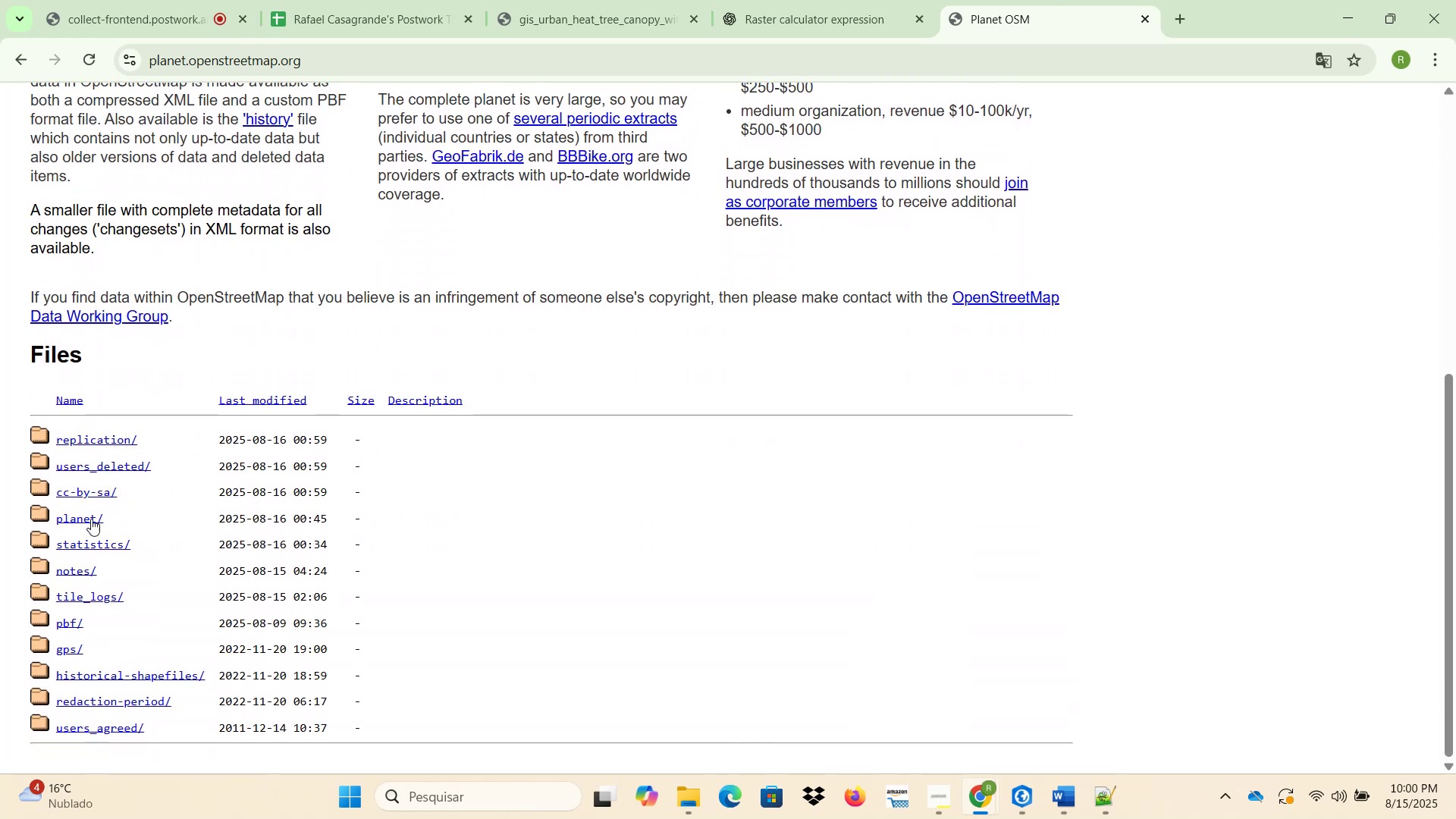 
left_click([190, 60])
 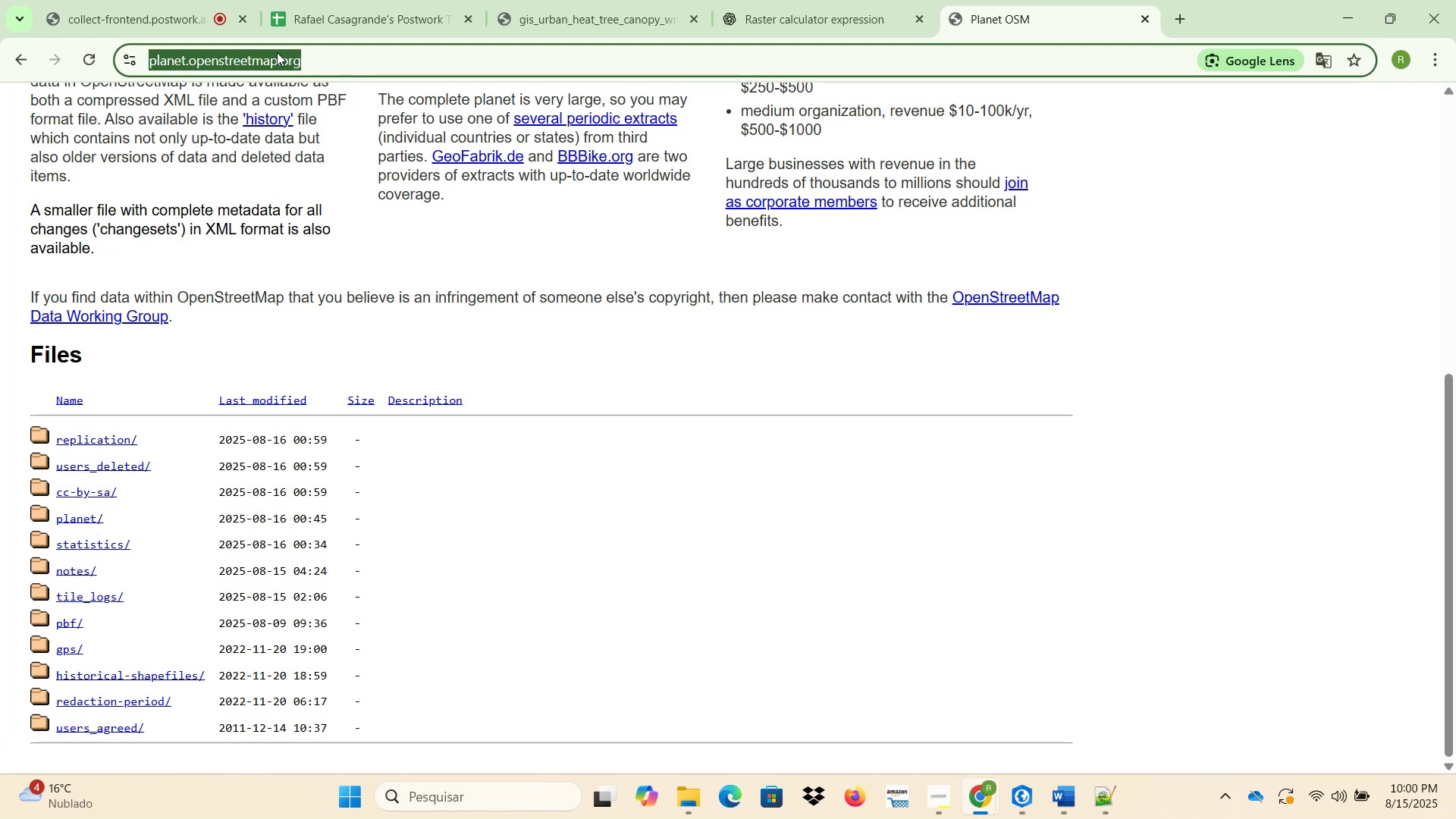 
type(download st)
key(Backspace)
key(Backspace)
type(open stre)
 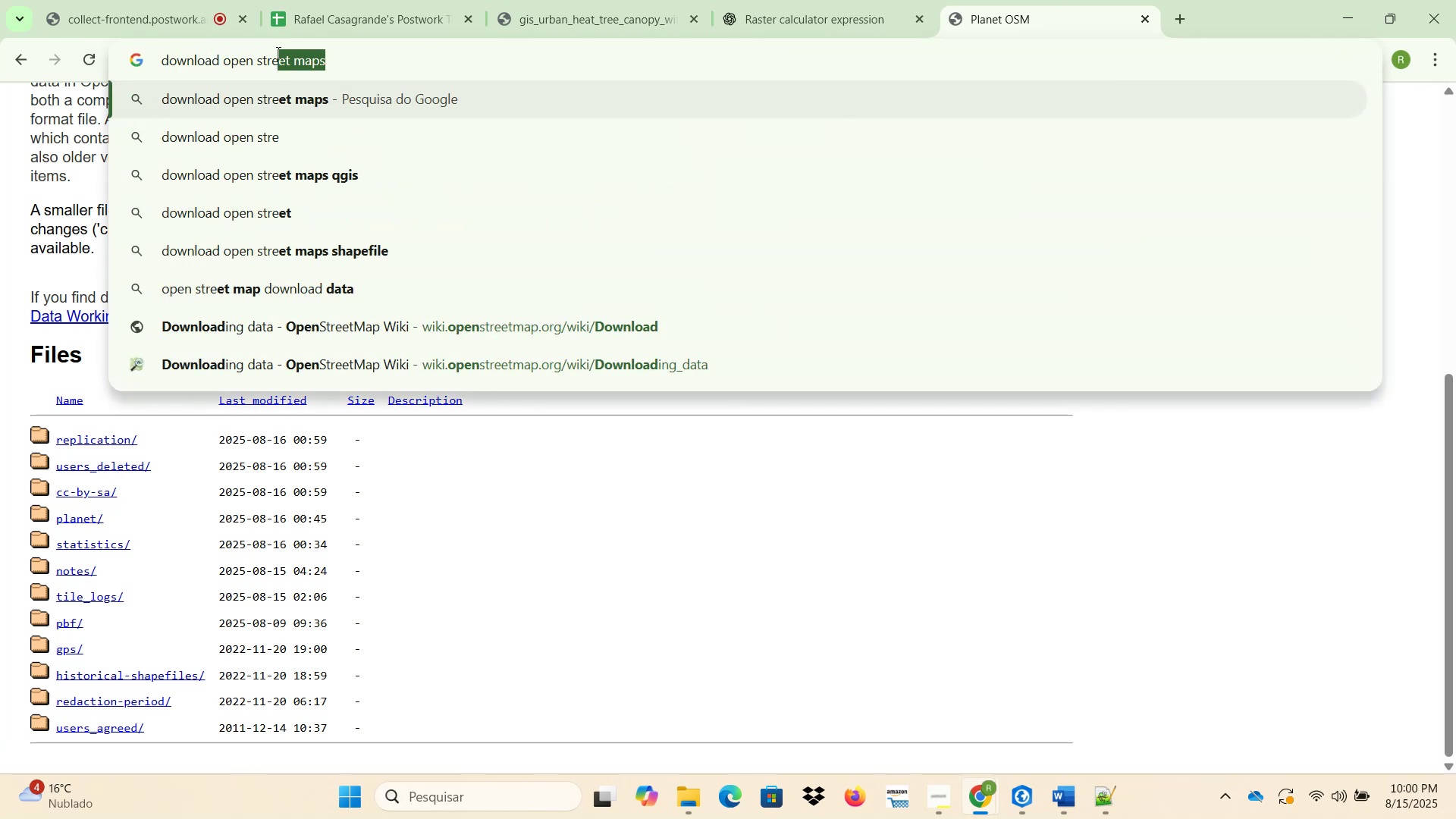 
key(ArrowRight)
 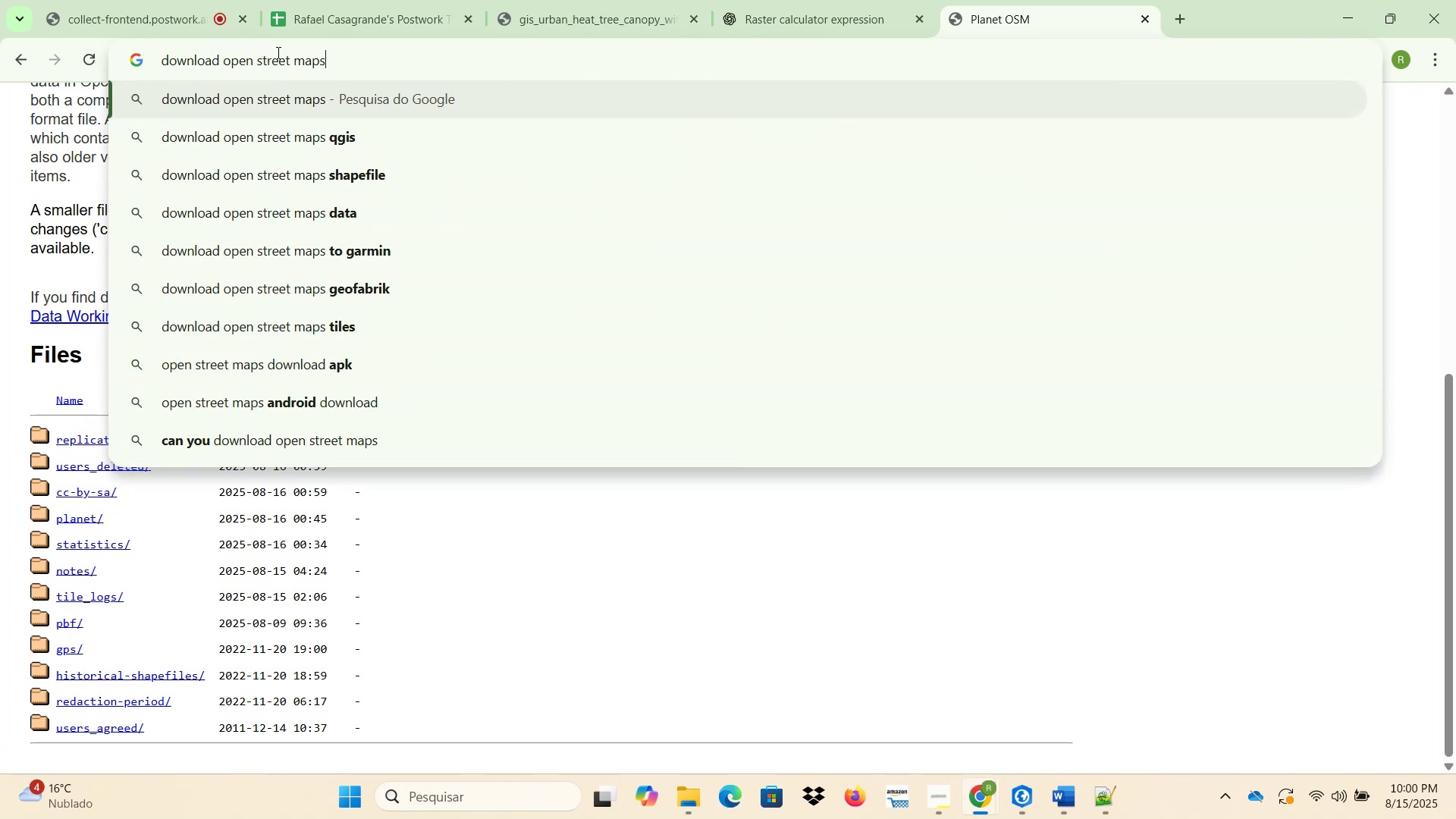 
type( new york)
 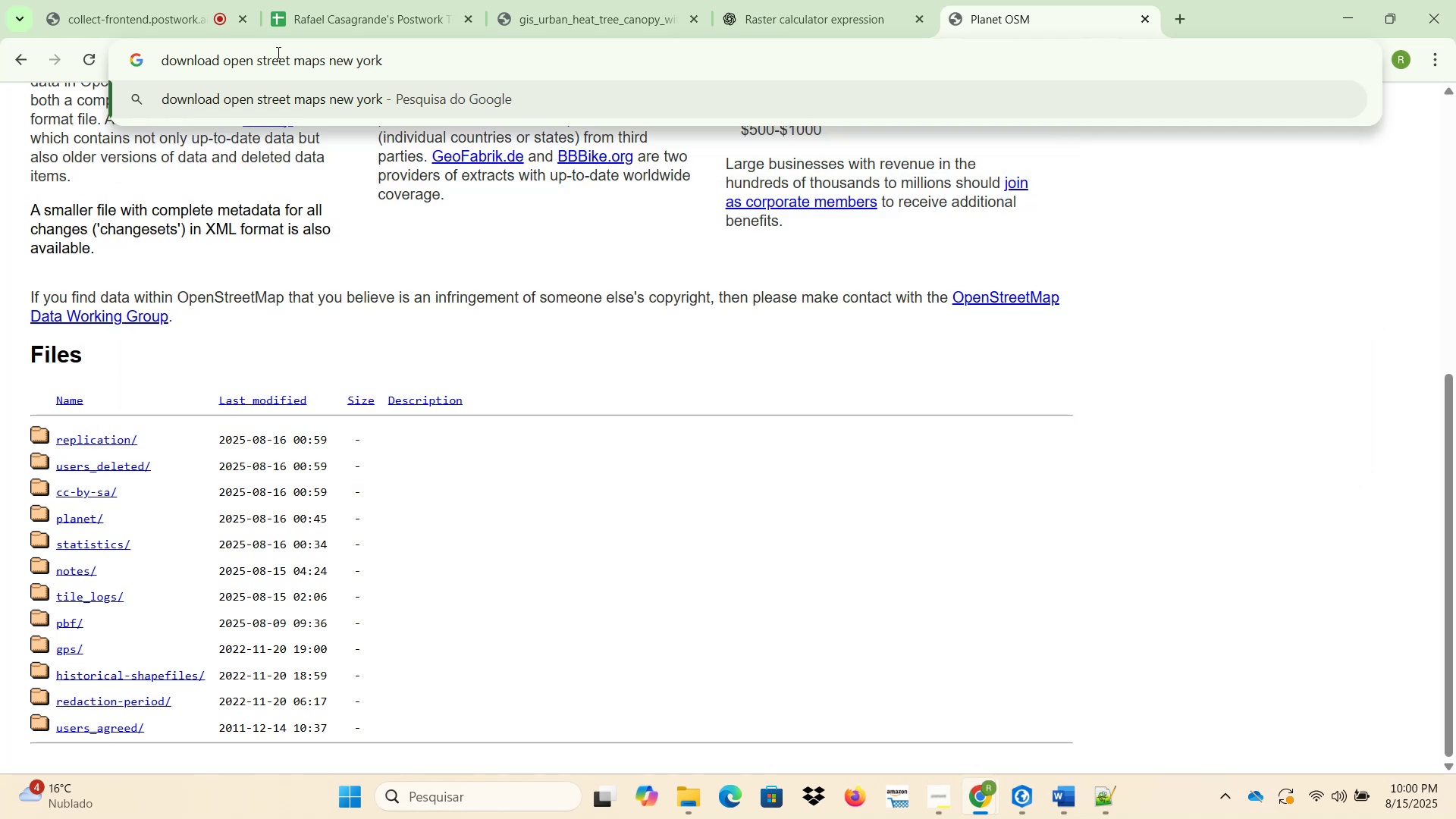 
key(Enter)
 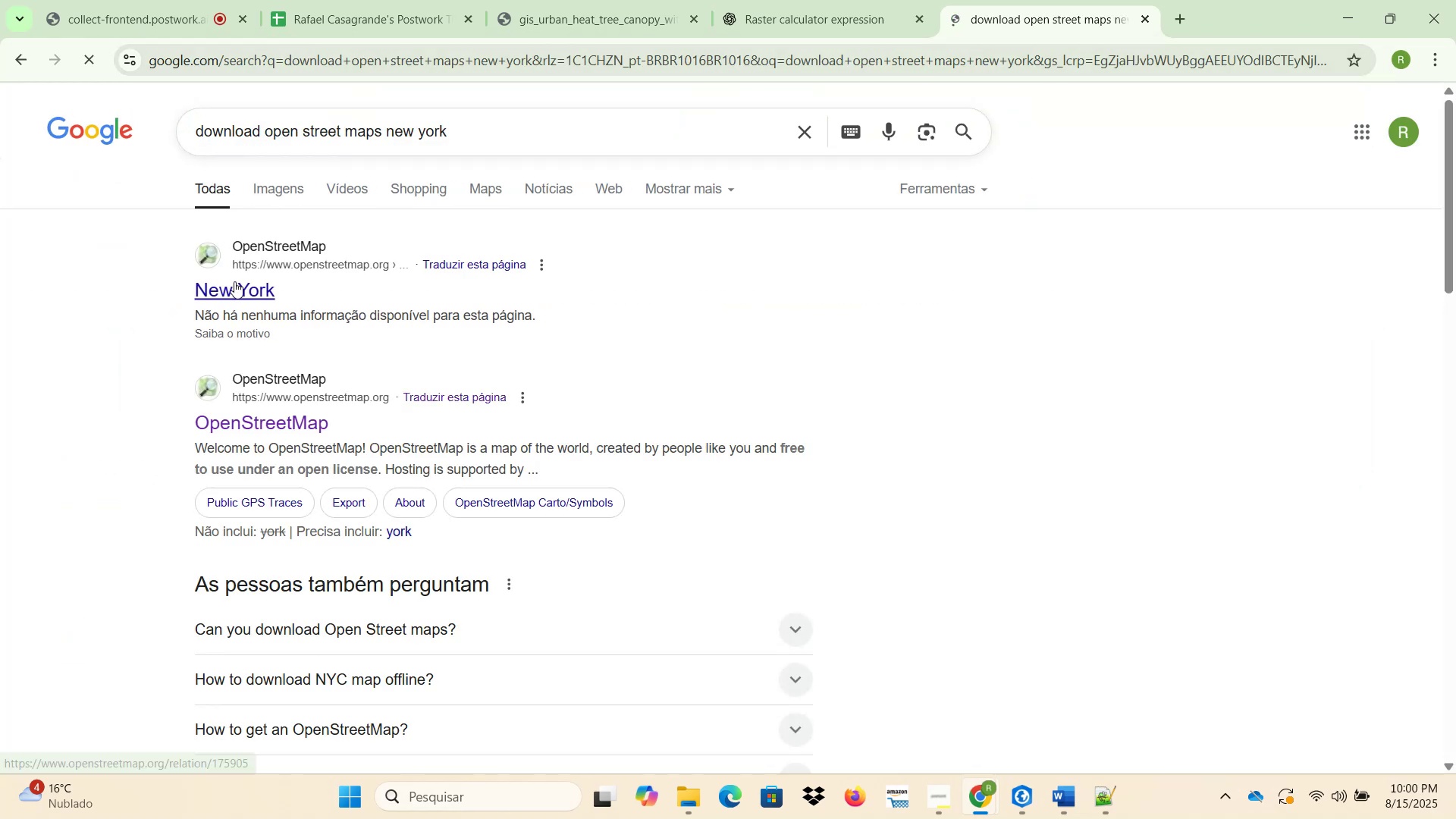 
right_click([237, 286])
 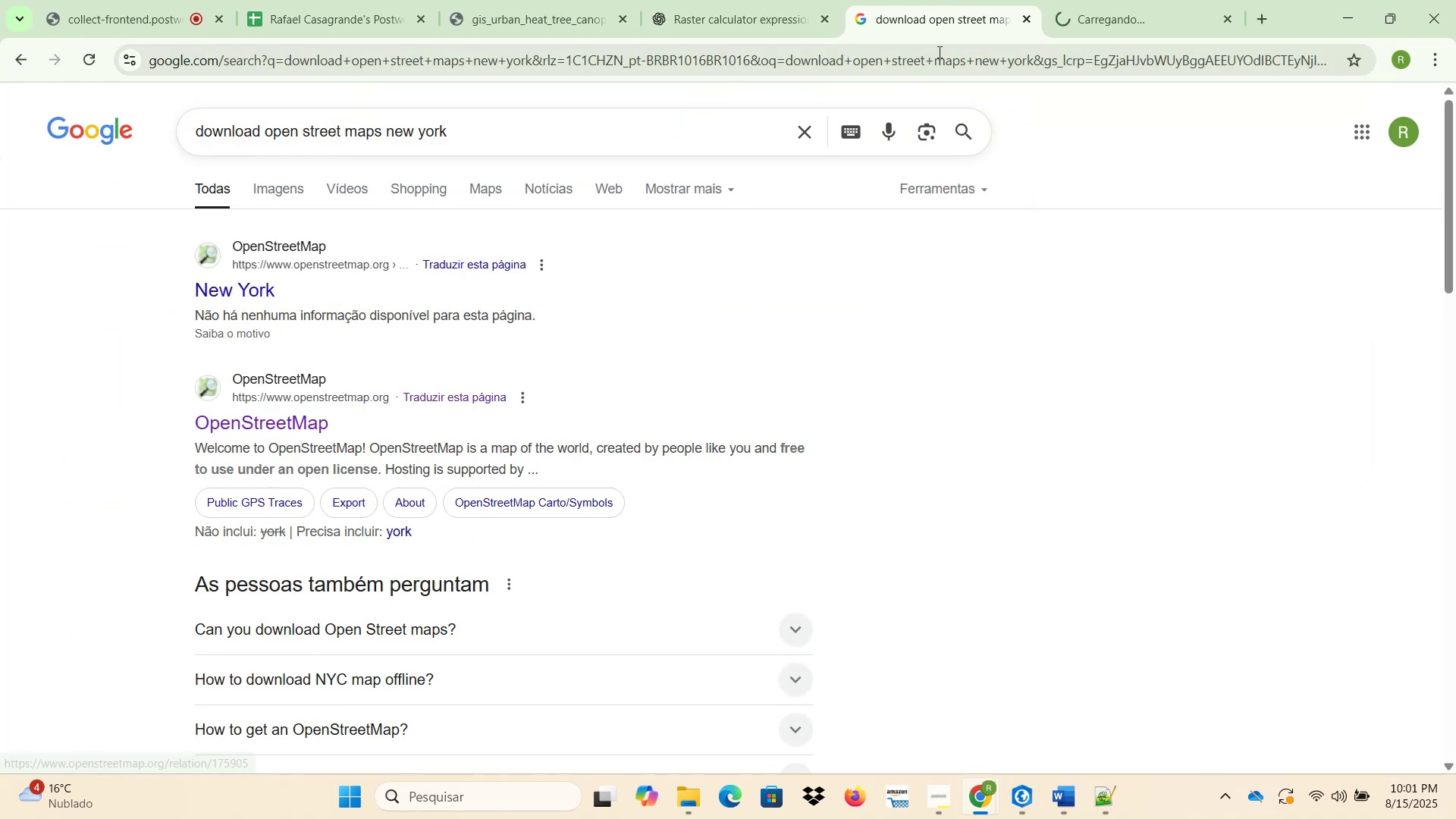 
left_click([1133, 0])
 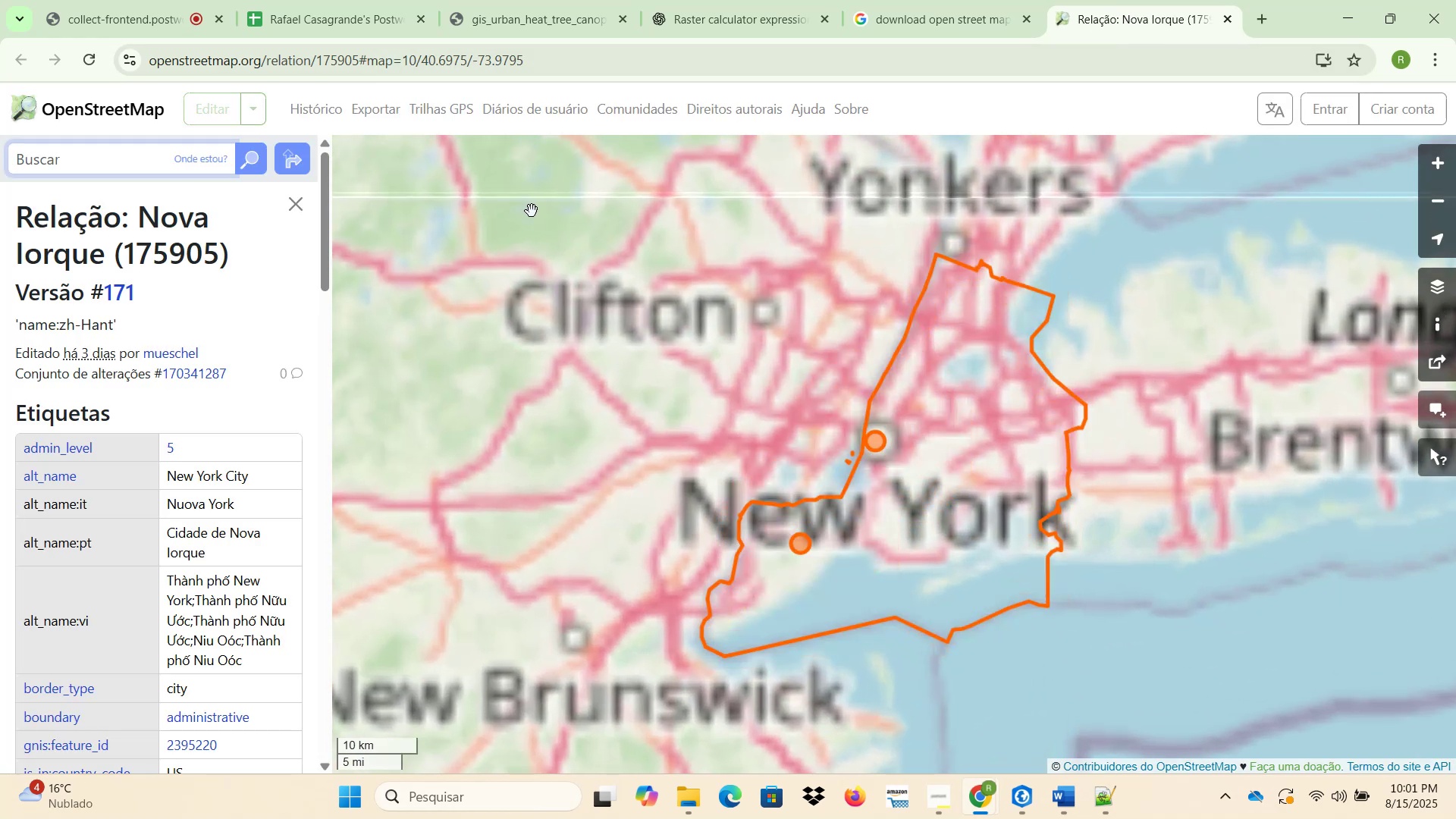 
wait(6.39)
 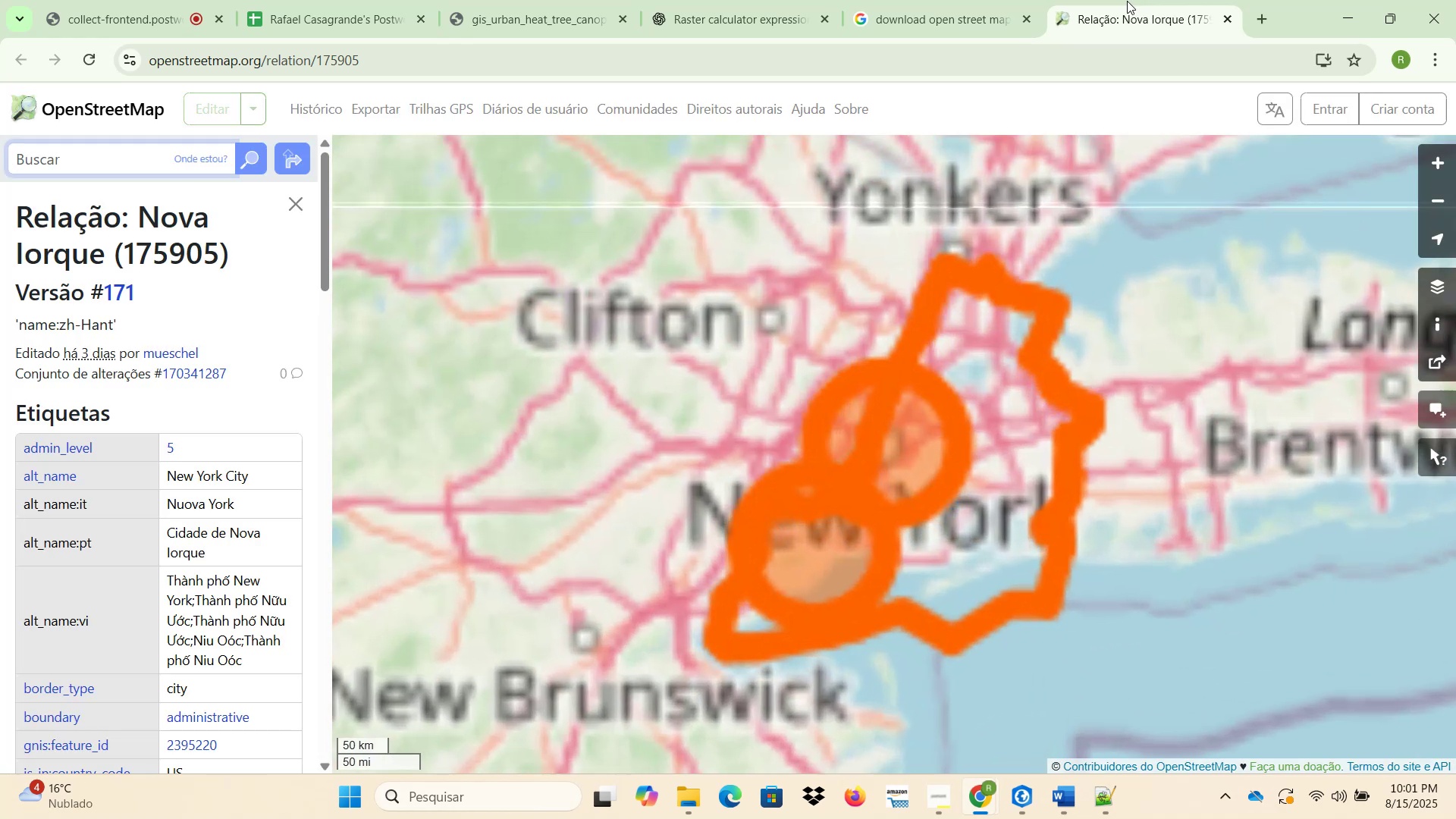 
scroll: coordinate [256, 433], scroll_direction: down, amount: 25.0
 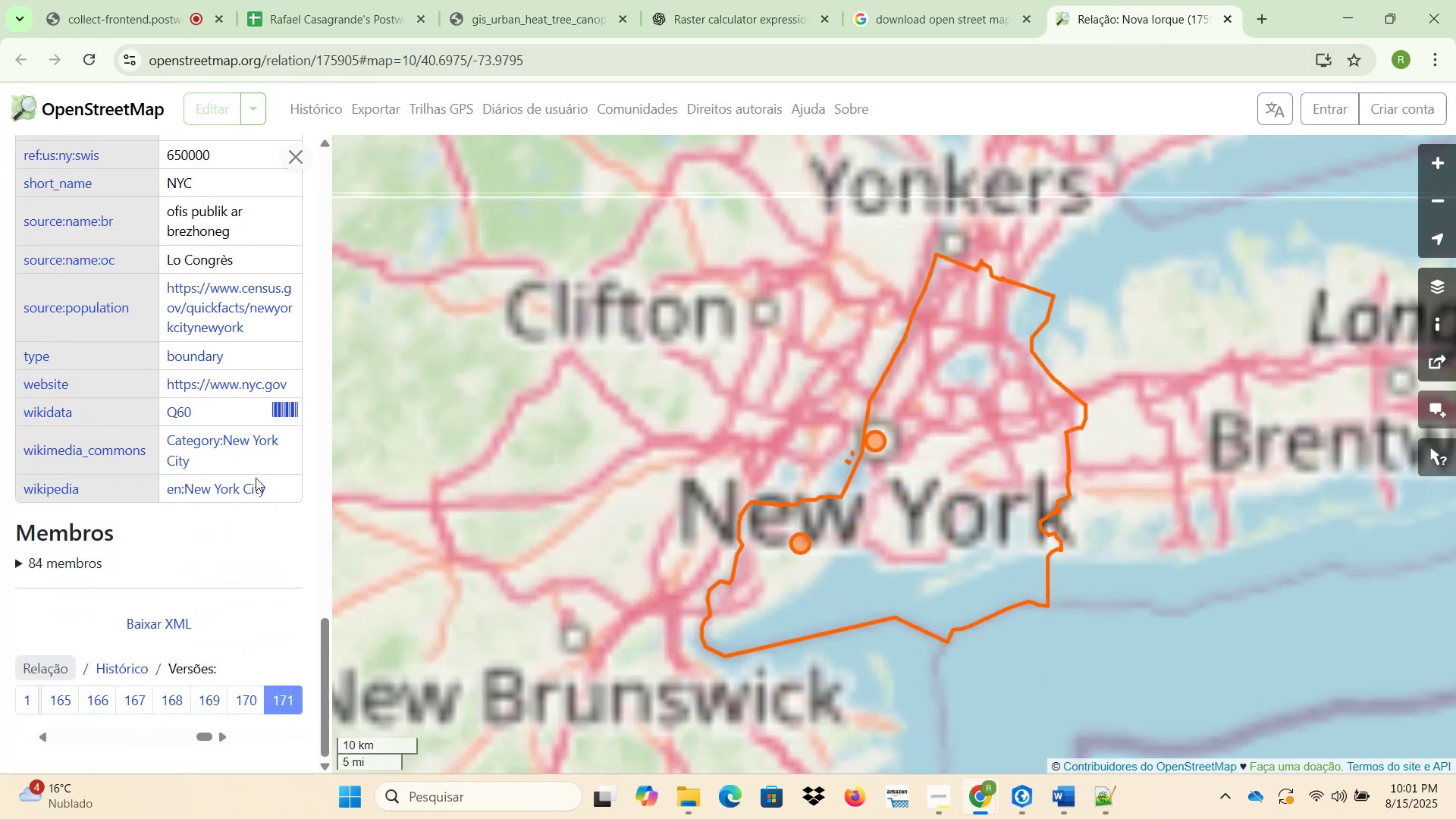 
scroll: coordinate [227, 519], scroll_direction: up, amount: 22.0
 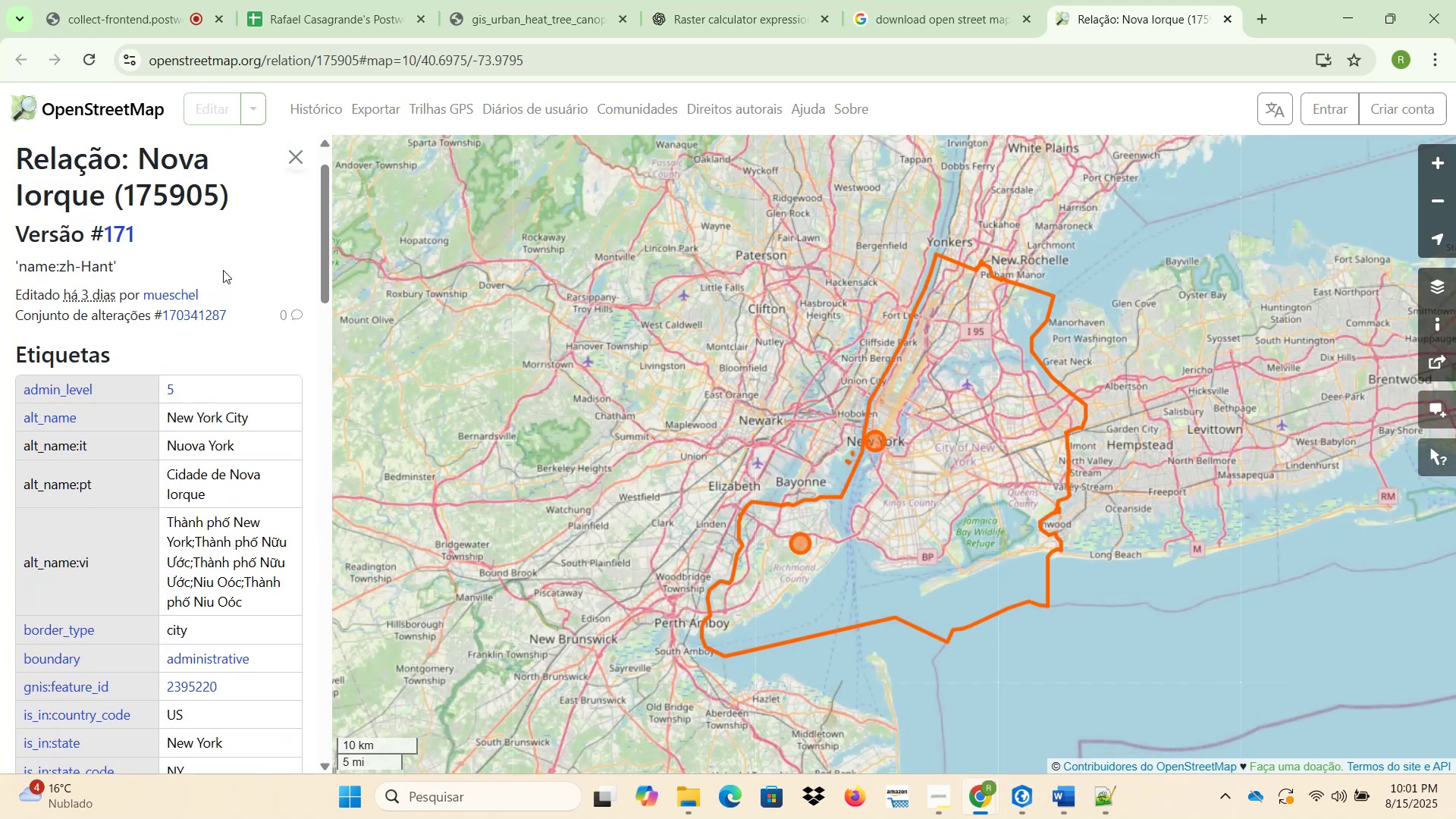 
wait(5.97)
 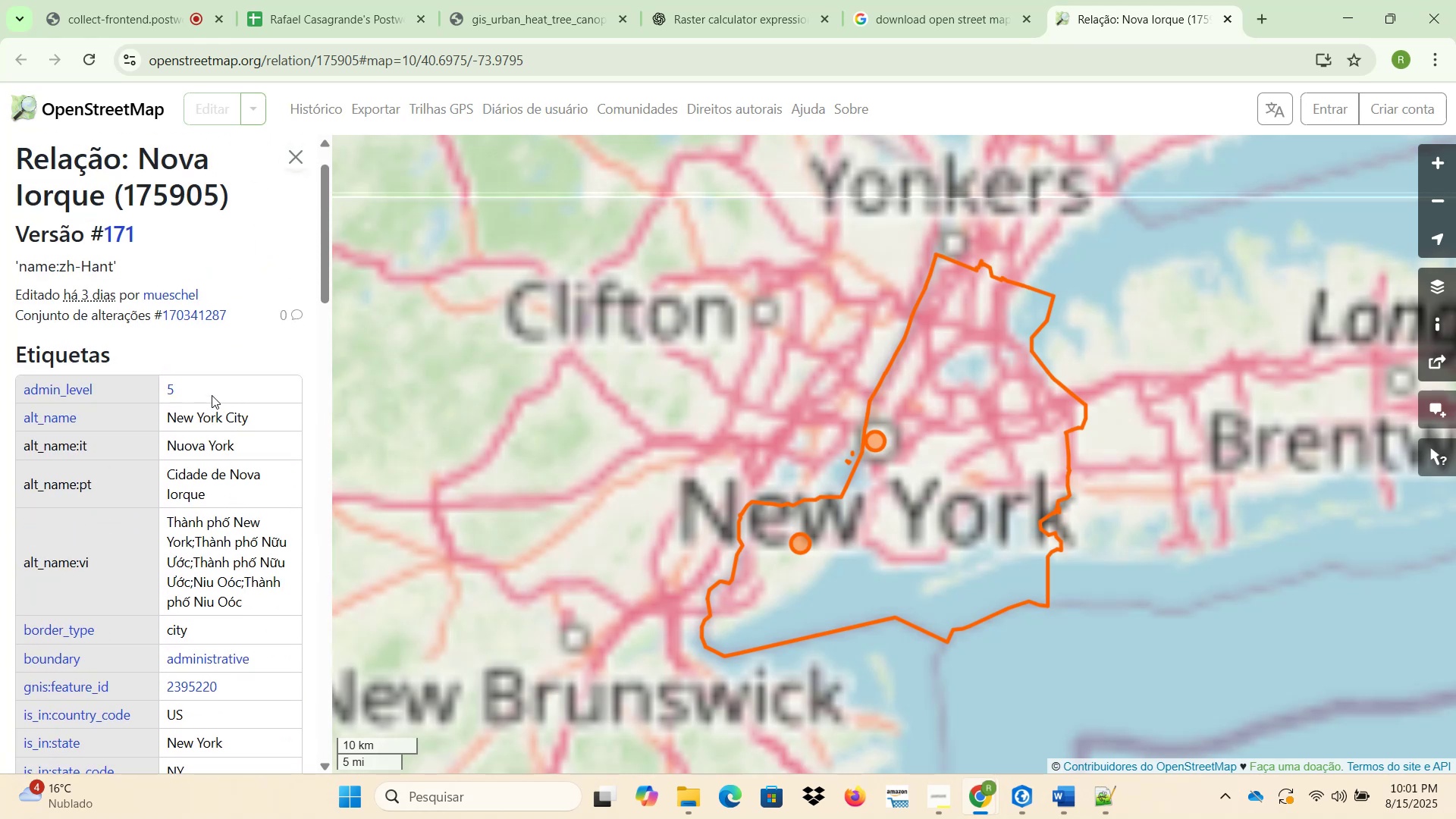 
left_click([379, 111])
 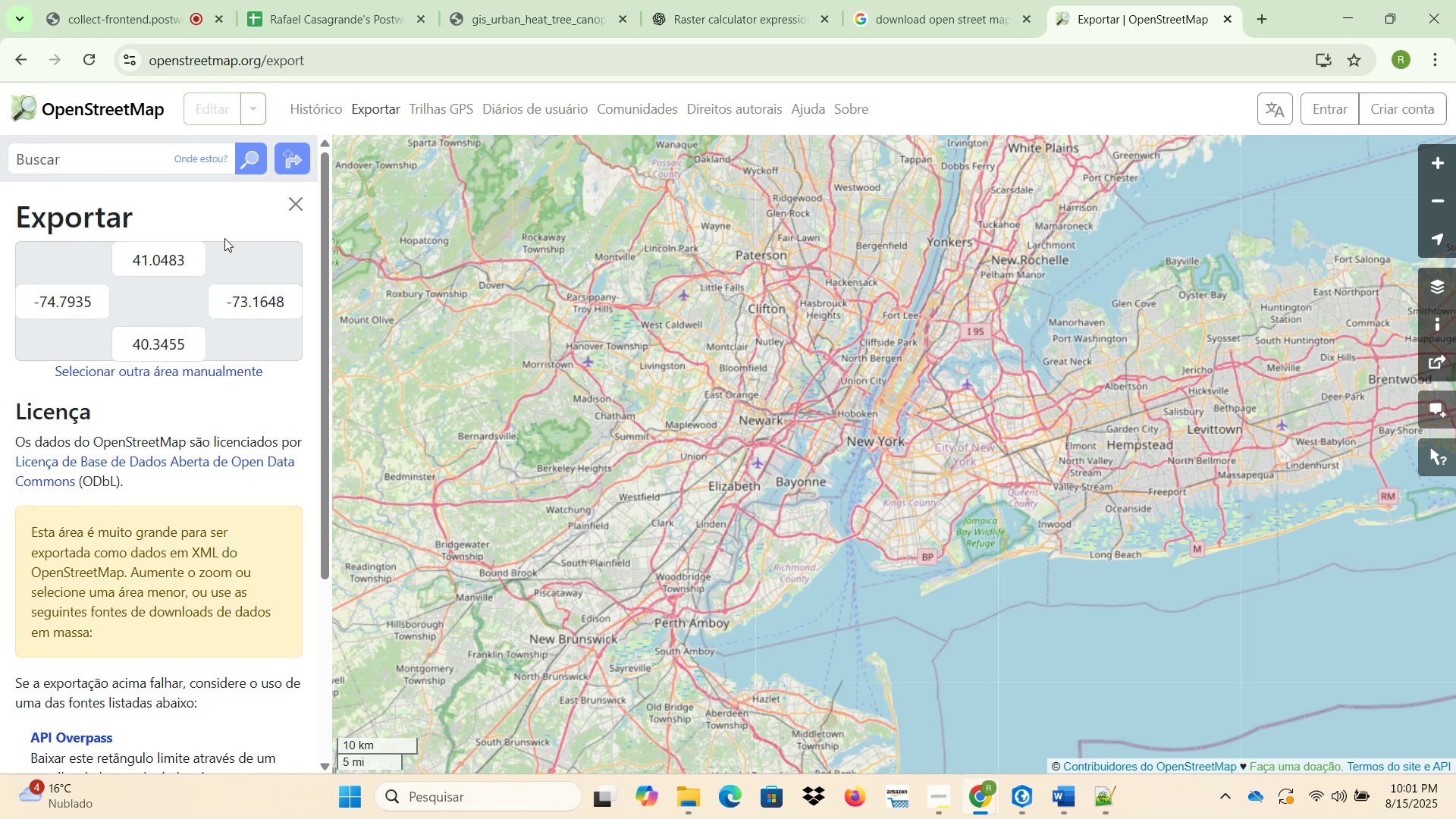 
left_click([17, 66])
 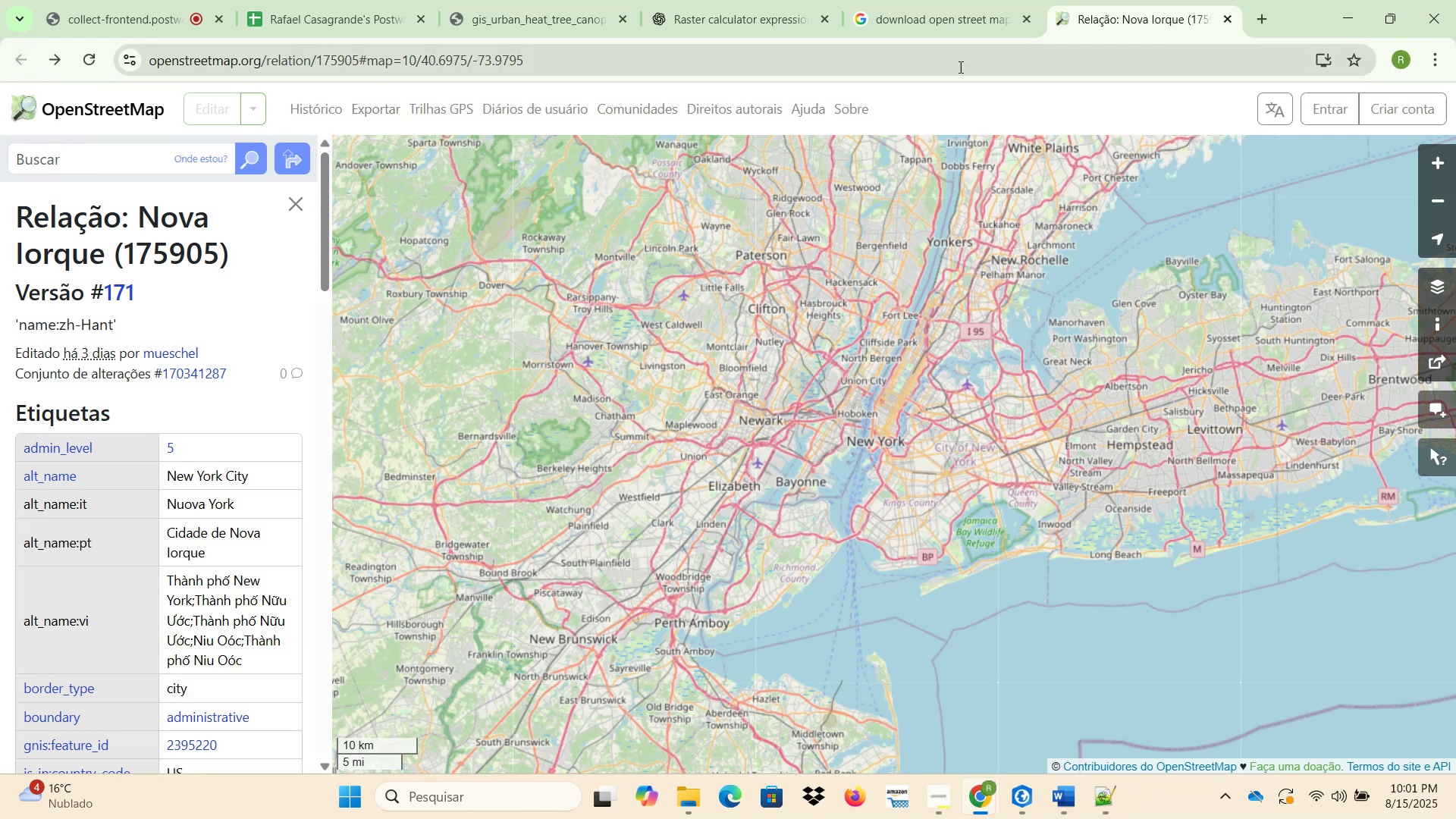 
left_click([960, 26])
 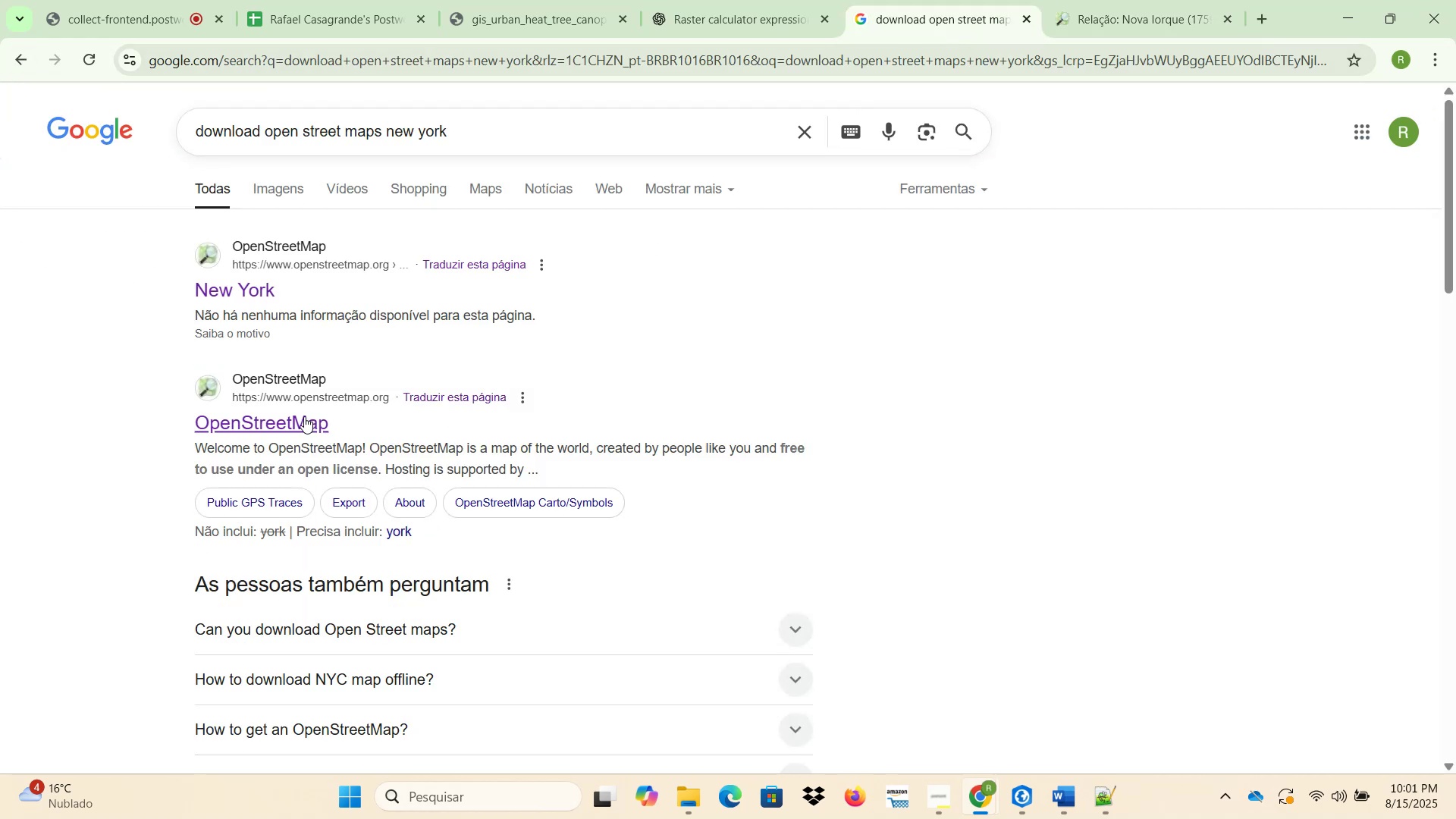 
scroll: coordinate [337, 468], scroll_direction: down, amount: 3.0
 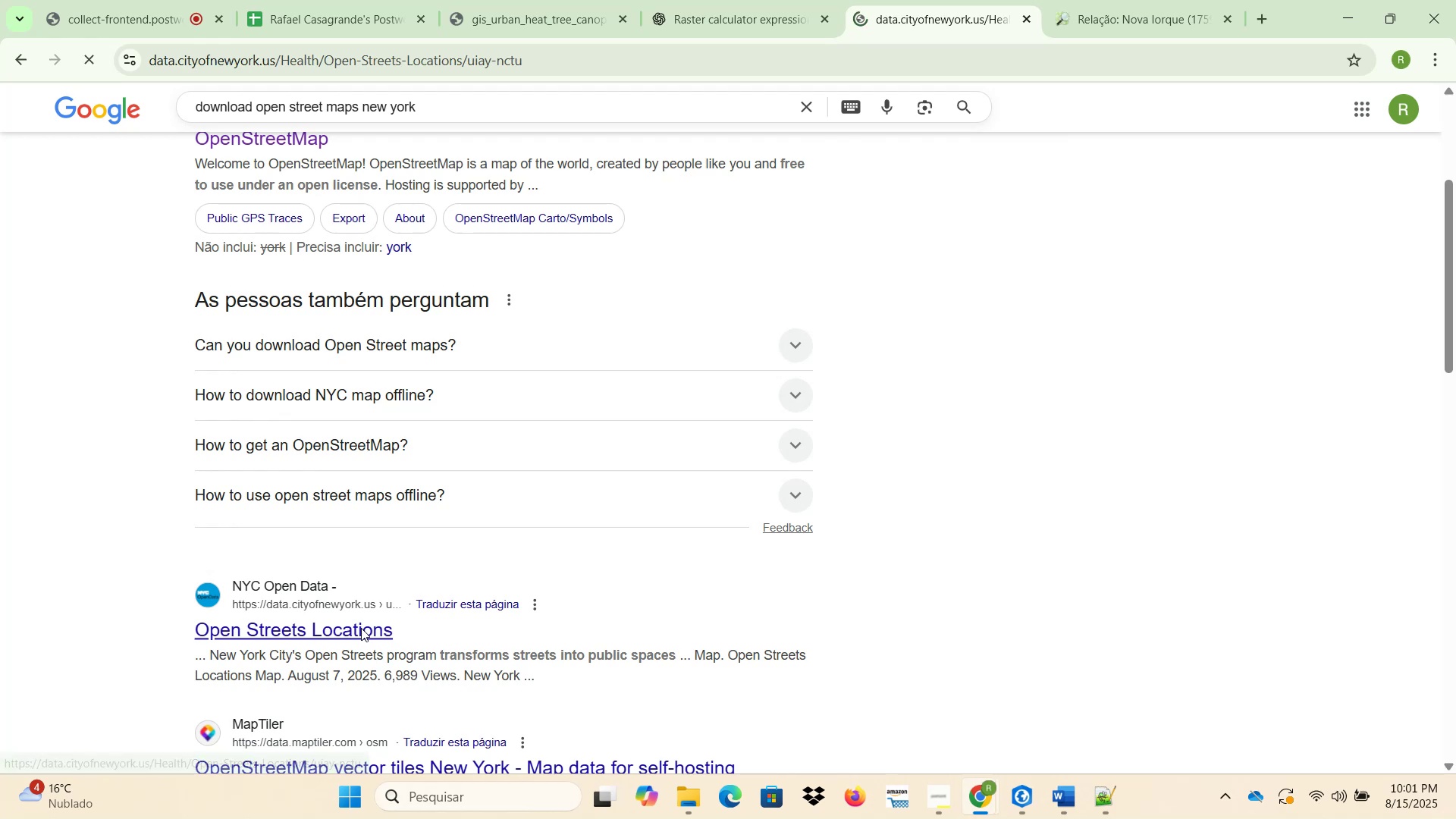 
wait(11.12)
 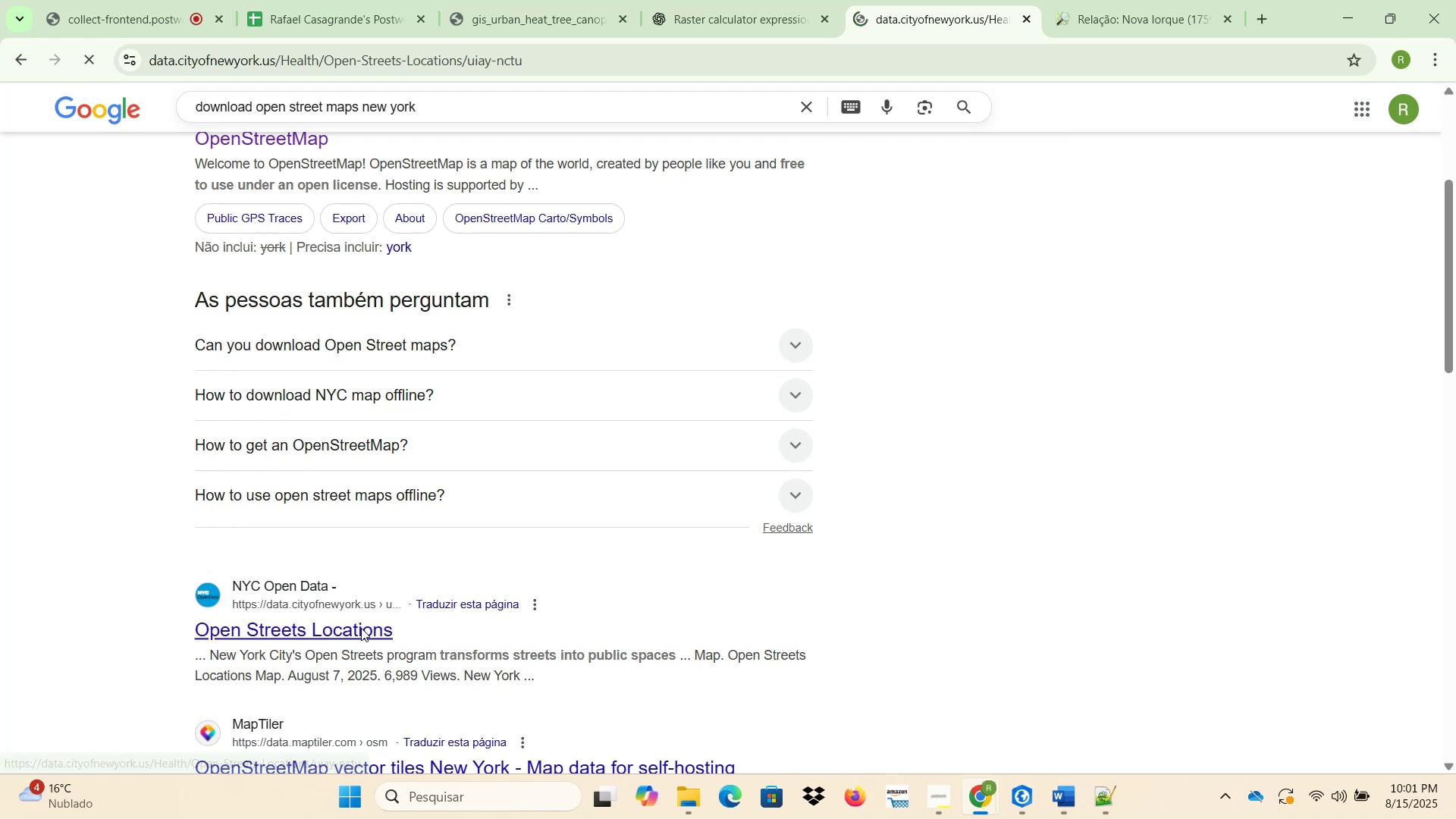 
scroll: coordinate [629, 481], scroll_direction: down, amount: 1.0
 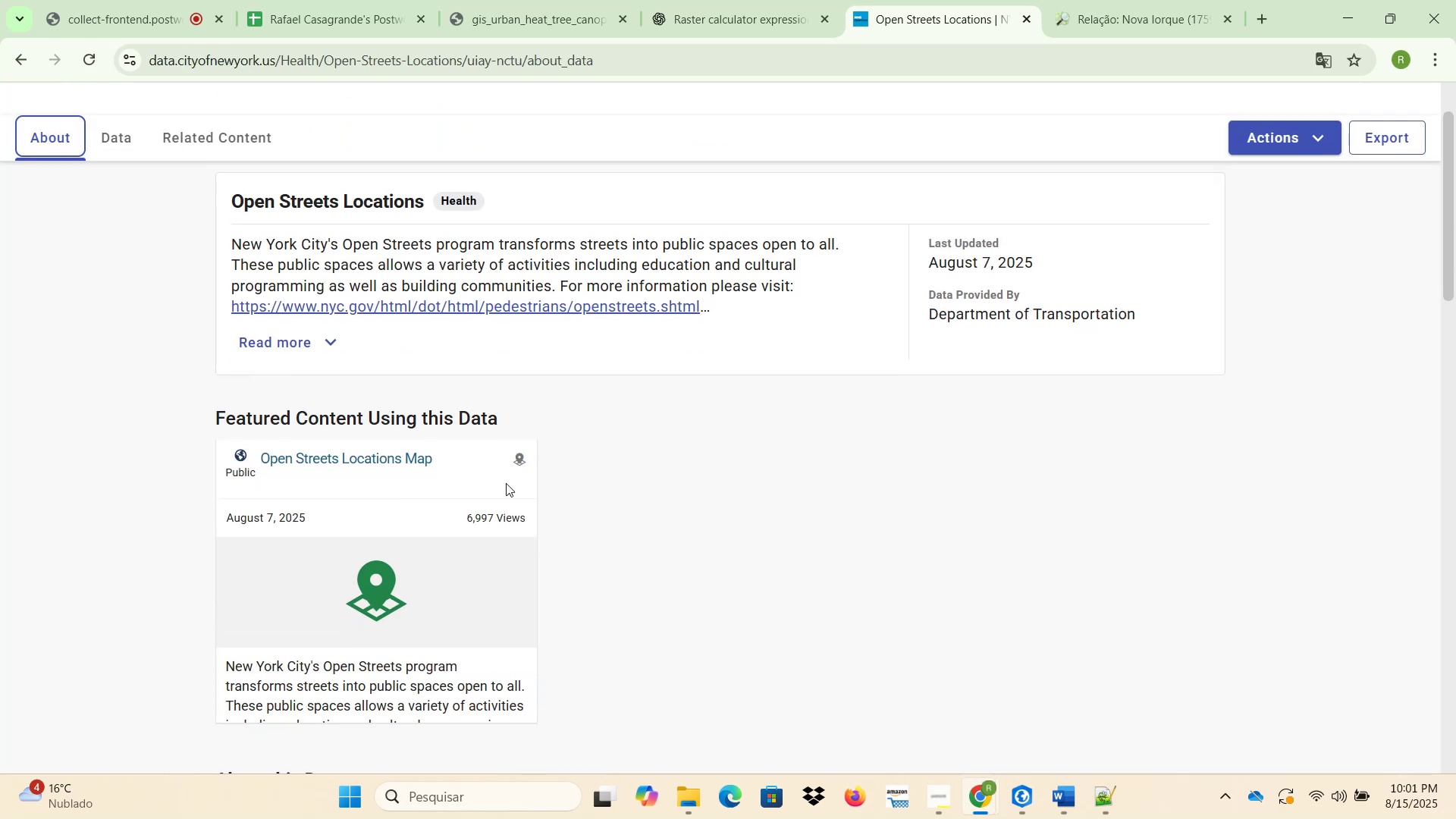 
mouse_move([419, 458])
 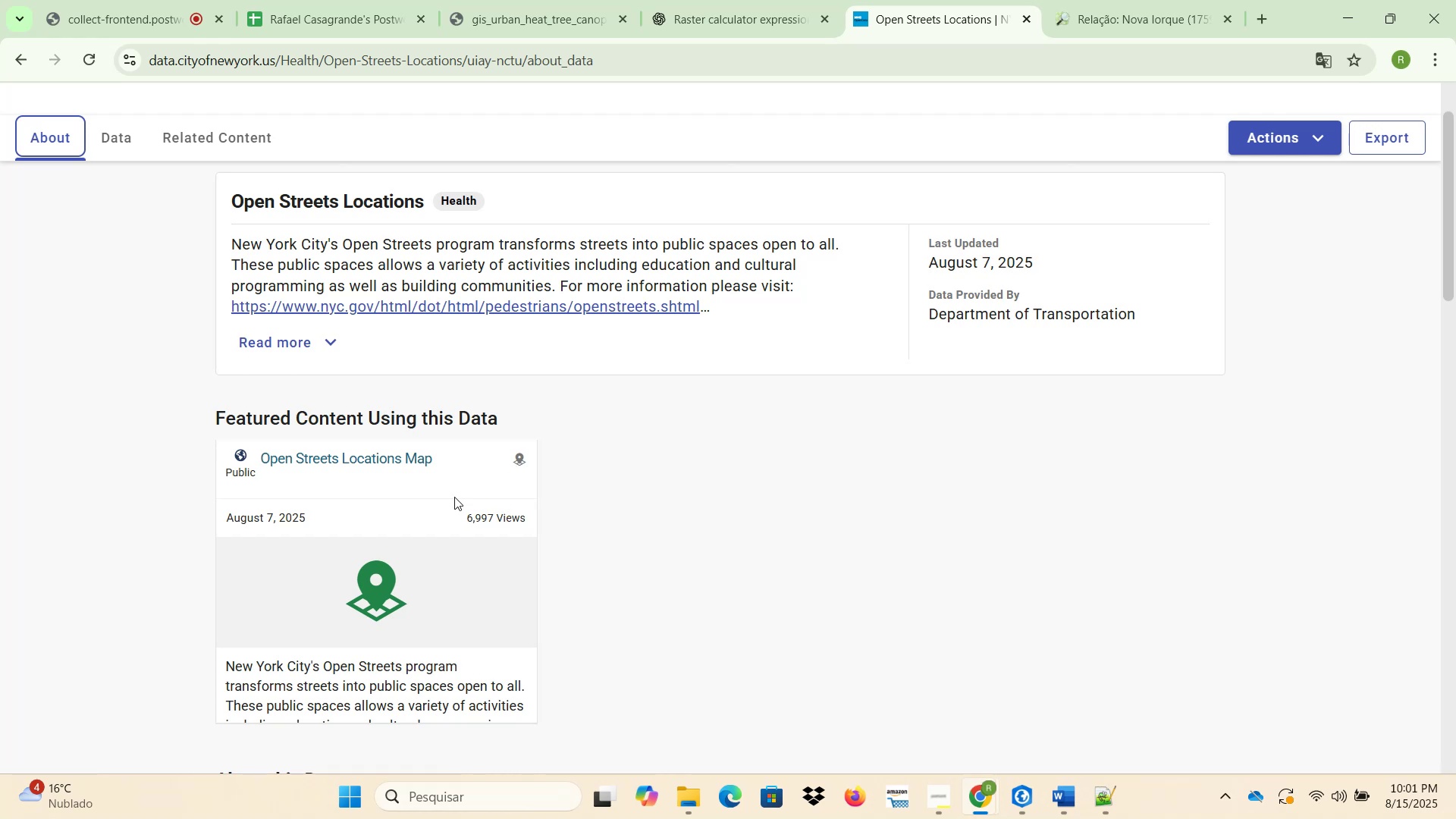 
left_click([375, 459])
 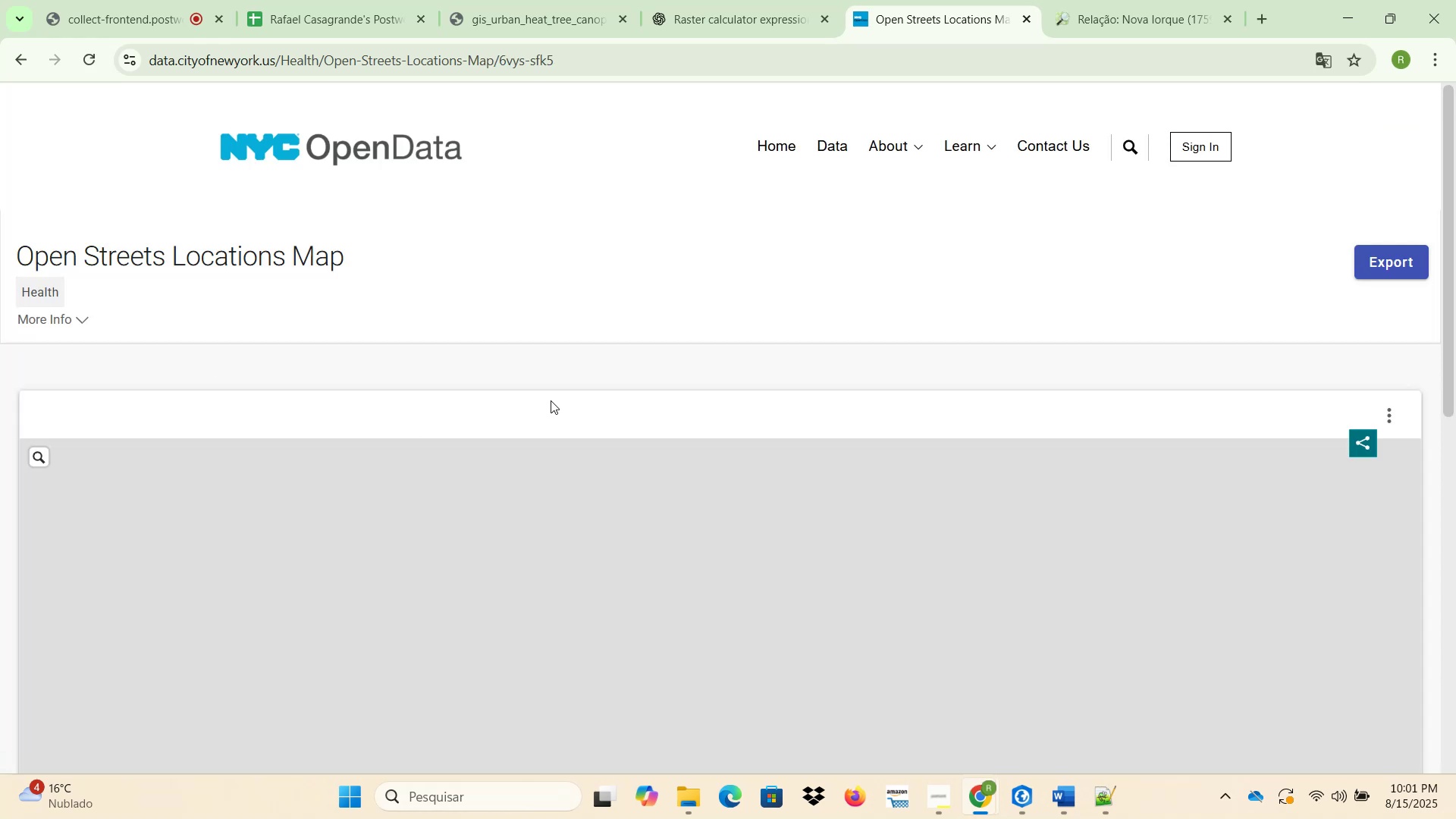 
wait(8.01)
 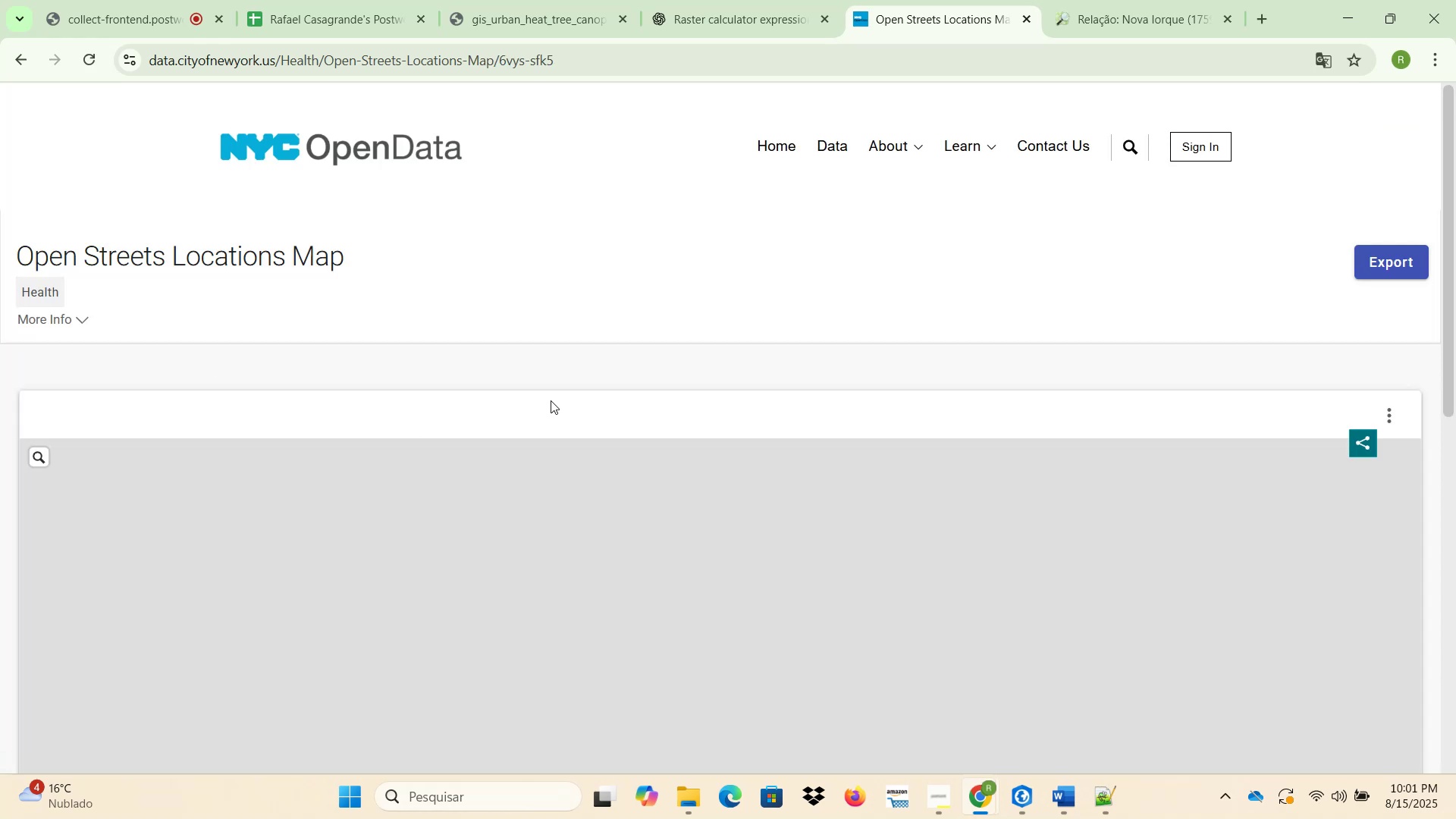 
scroll: coordinate [807, 522], scroll_direction: down, amount: 16.0
 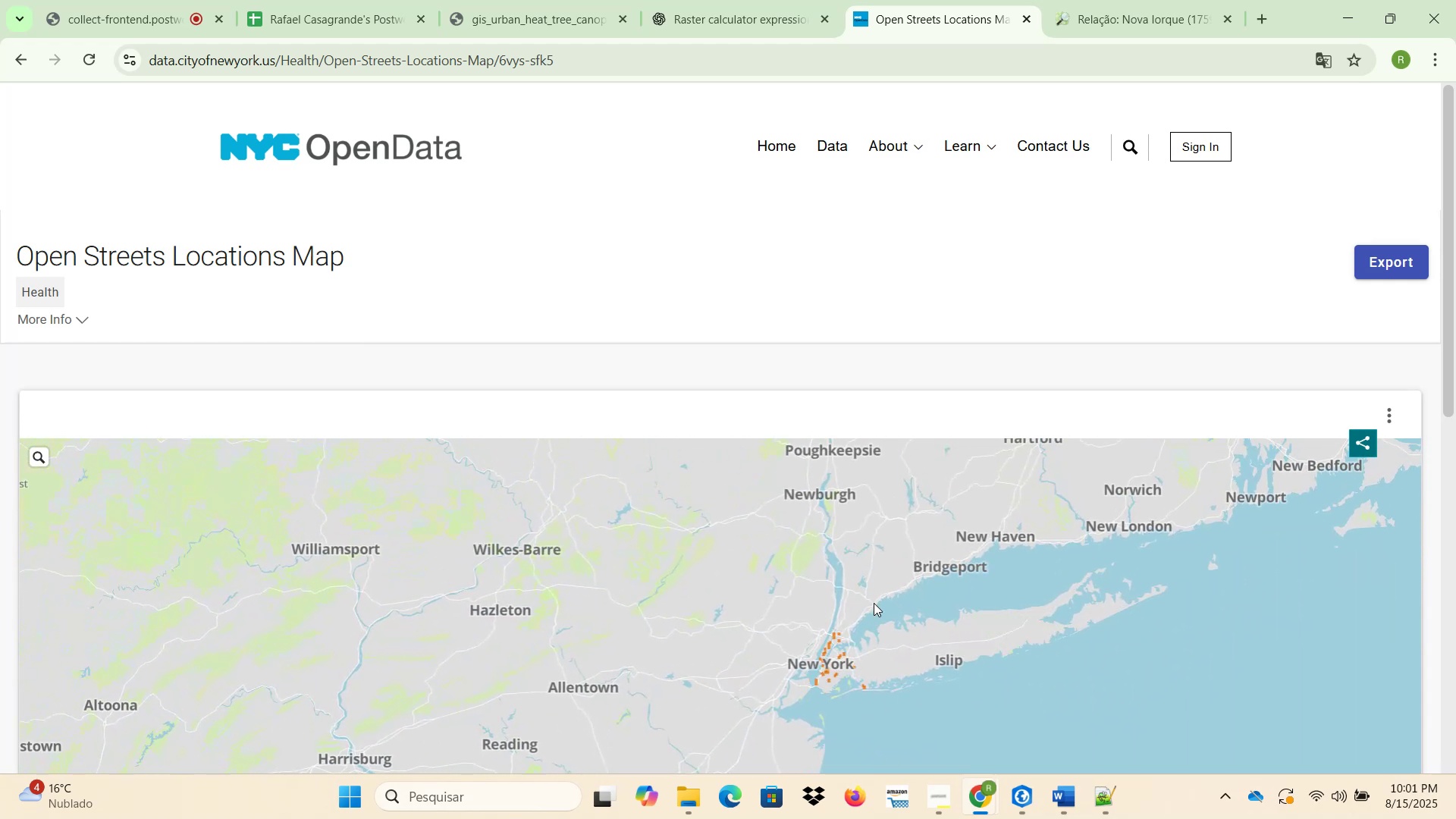 
left_click([776, 0])
 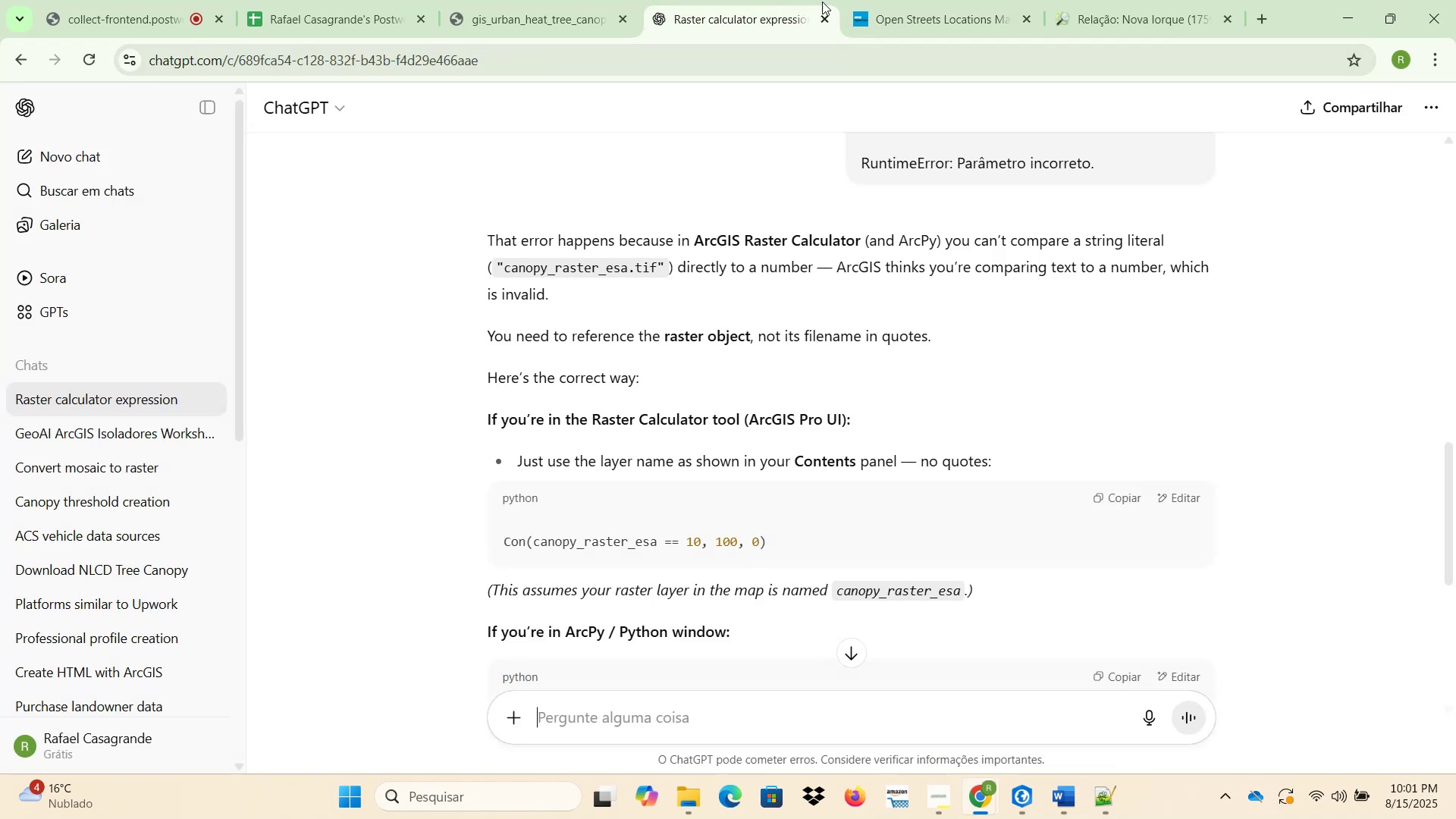 
left_click([897, 2])
 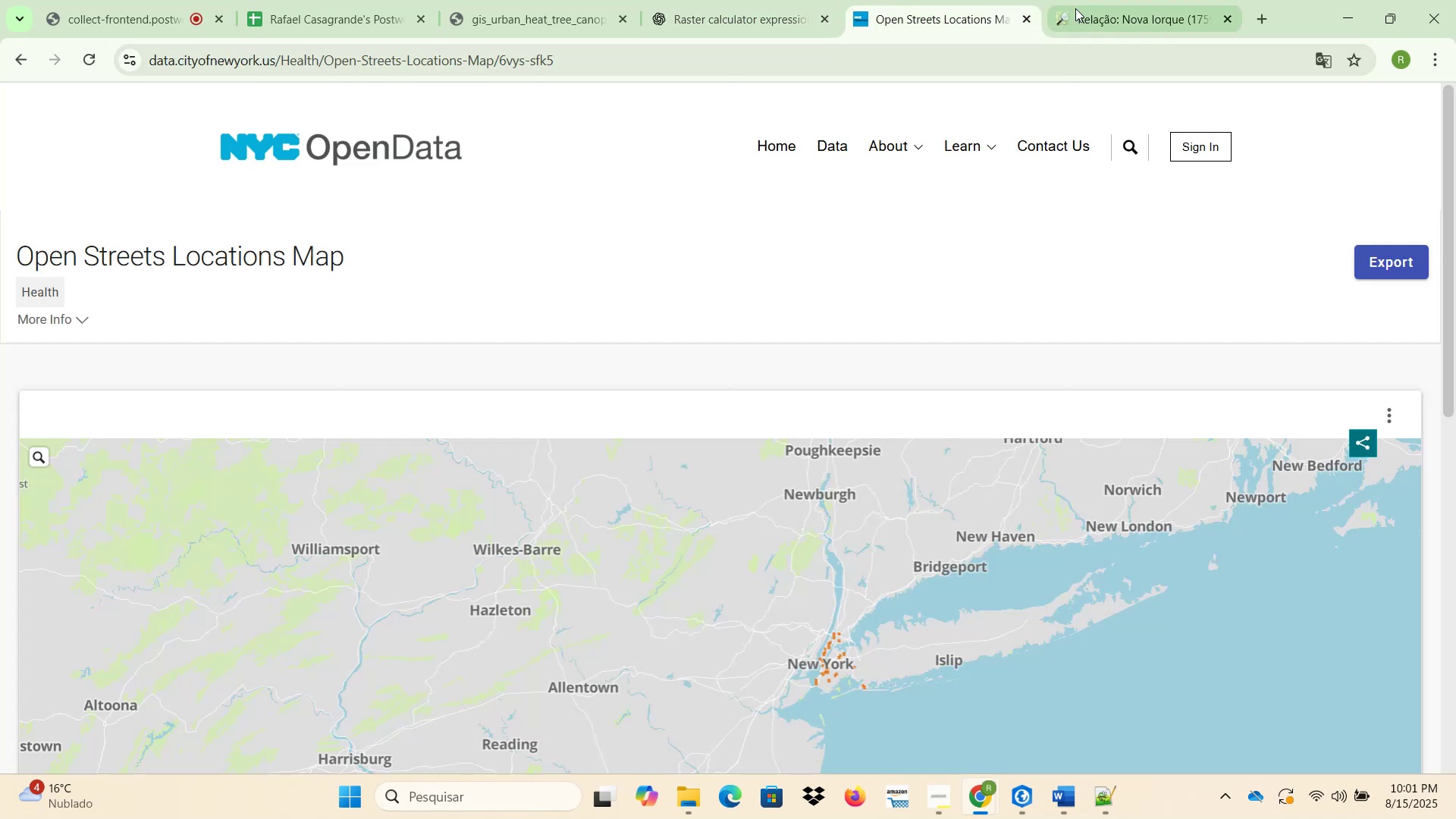 
left_click([1104, 9])
 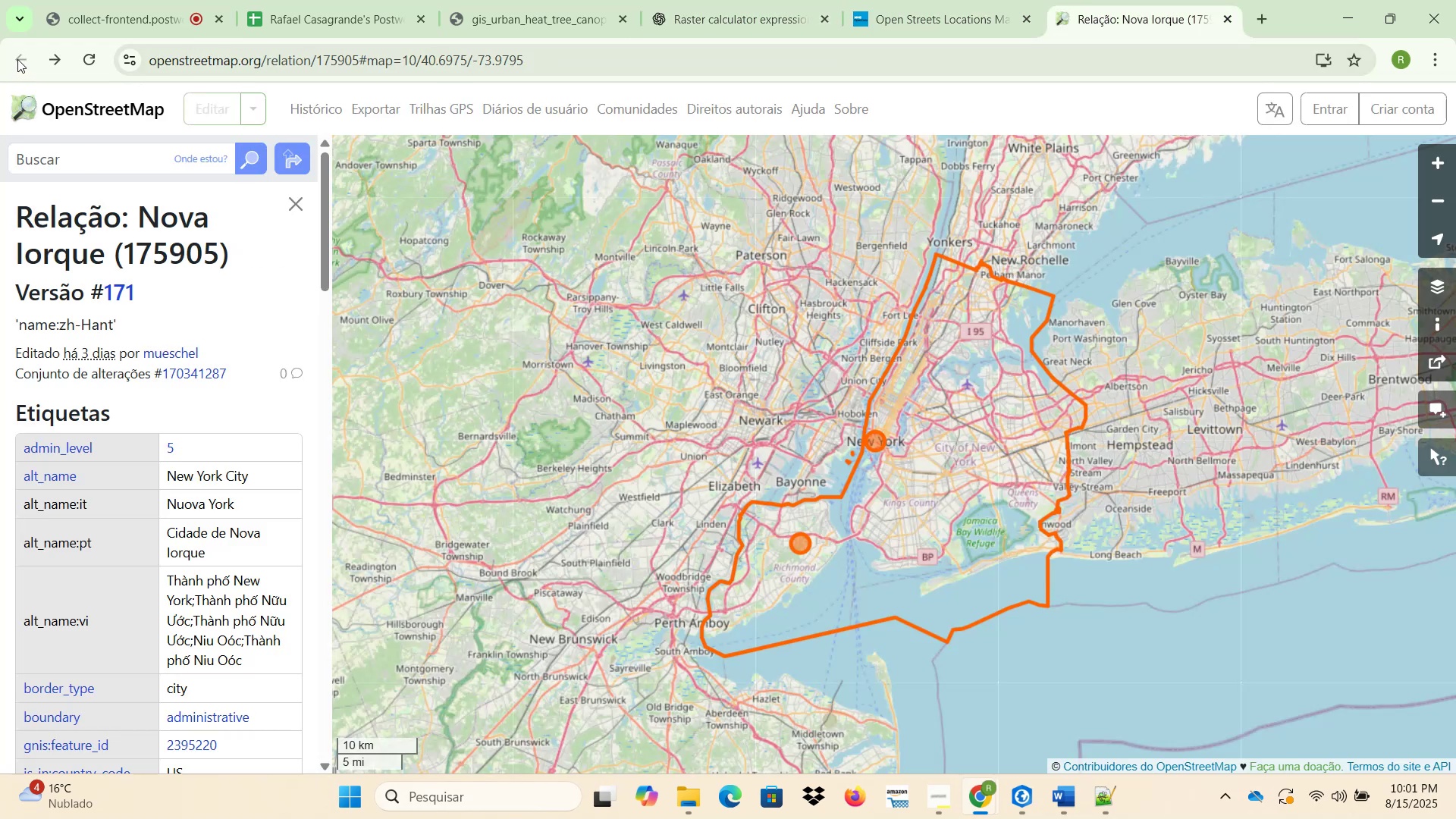 
left_click([914, 20])
 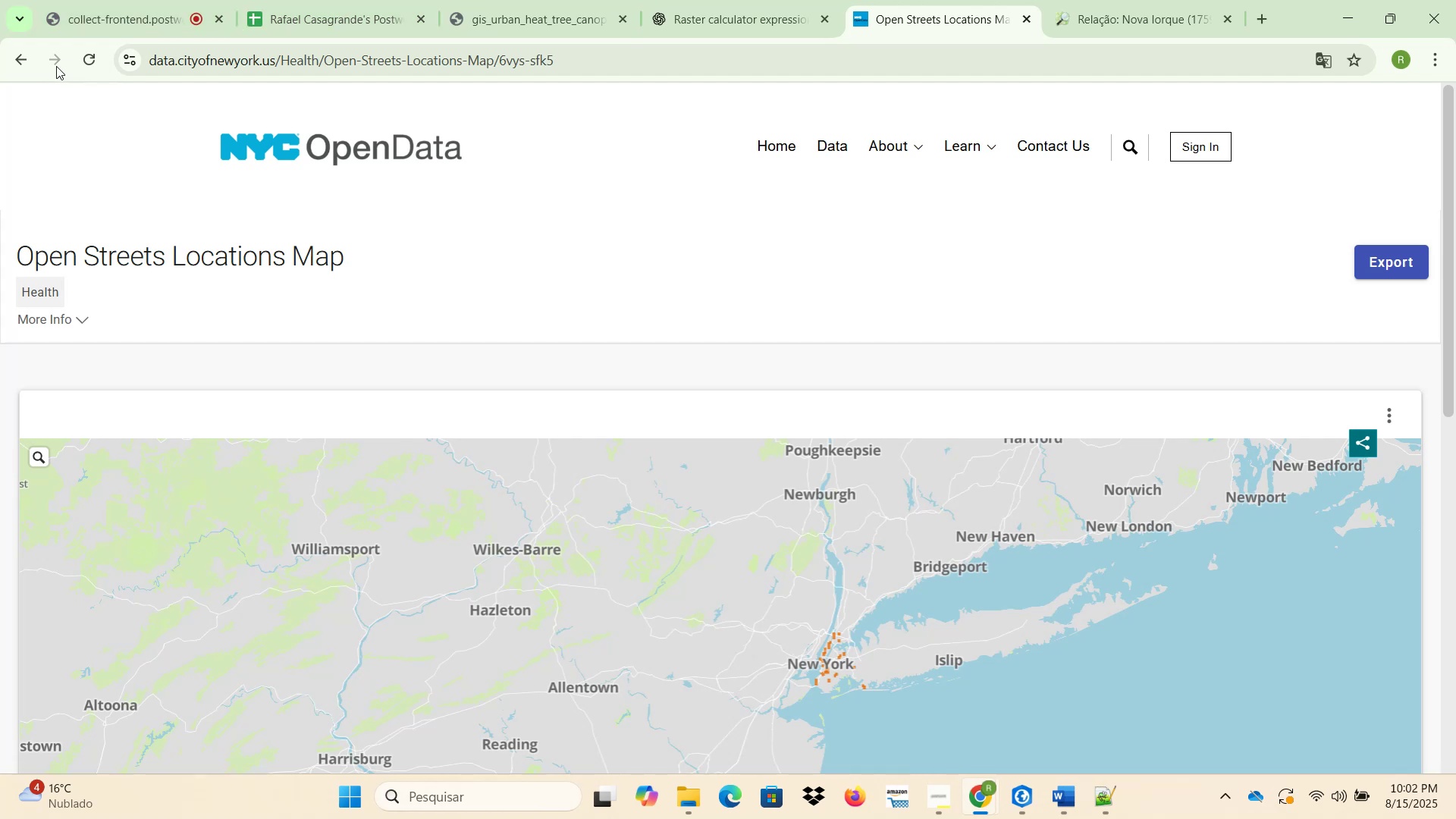 
left_click([29, 65])
 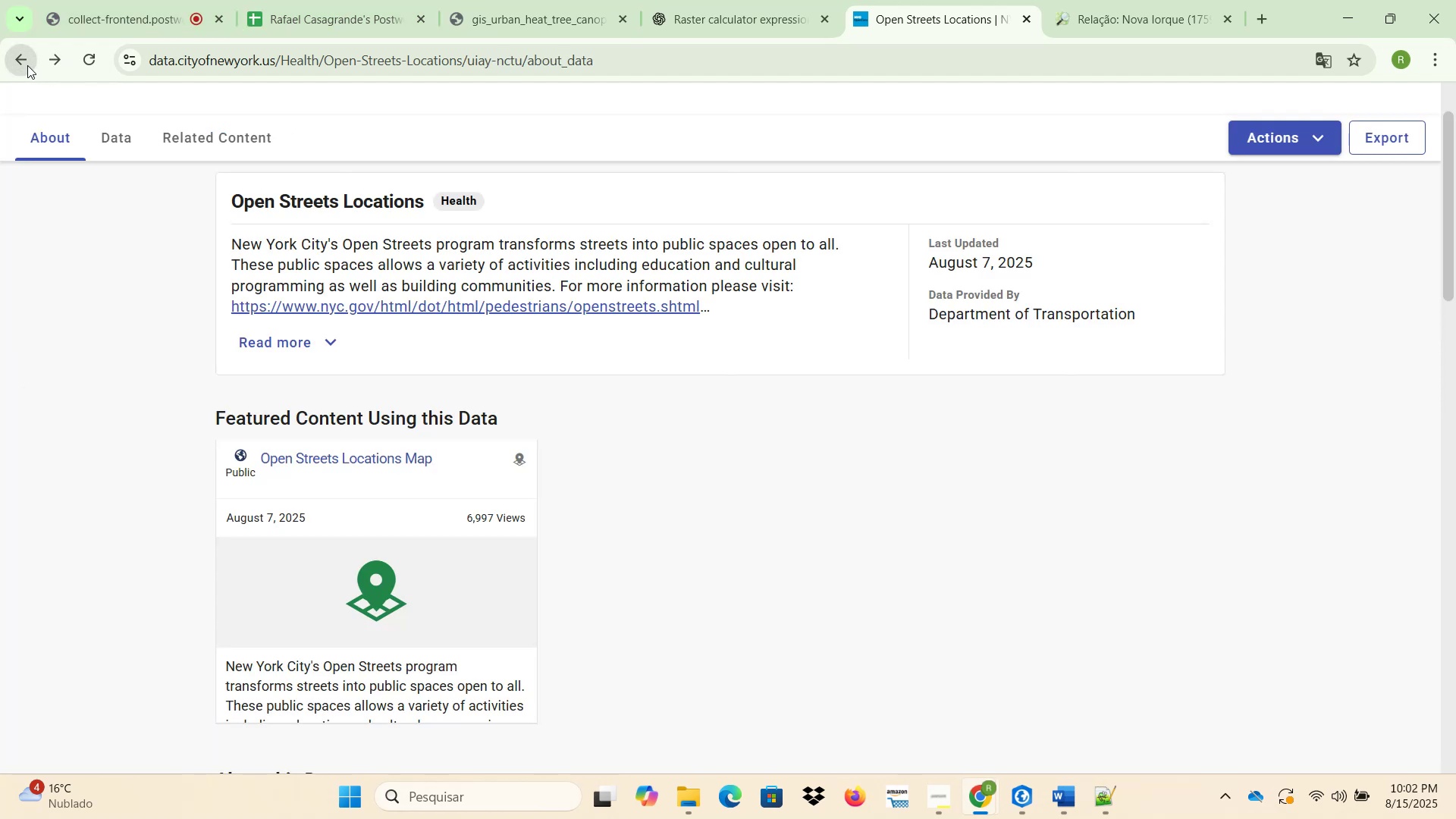 
left_click([25, 65])
 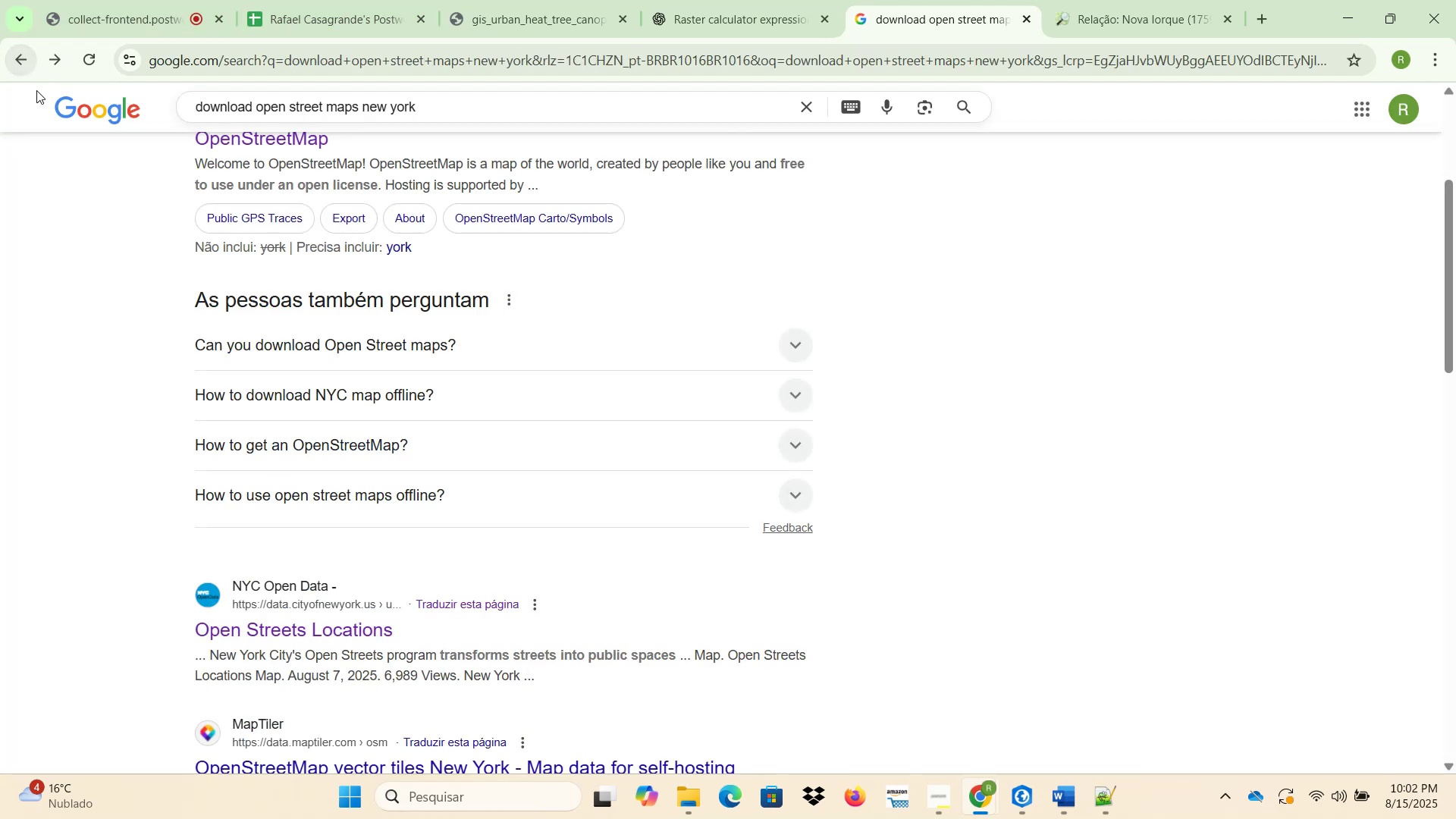 
scroll: coordinate [186, 372], scroll_direction: up, amount: 5.0
 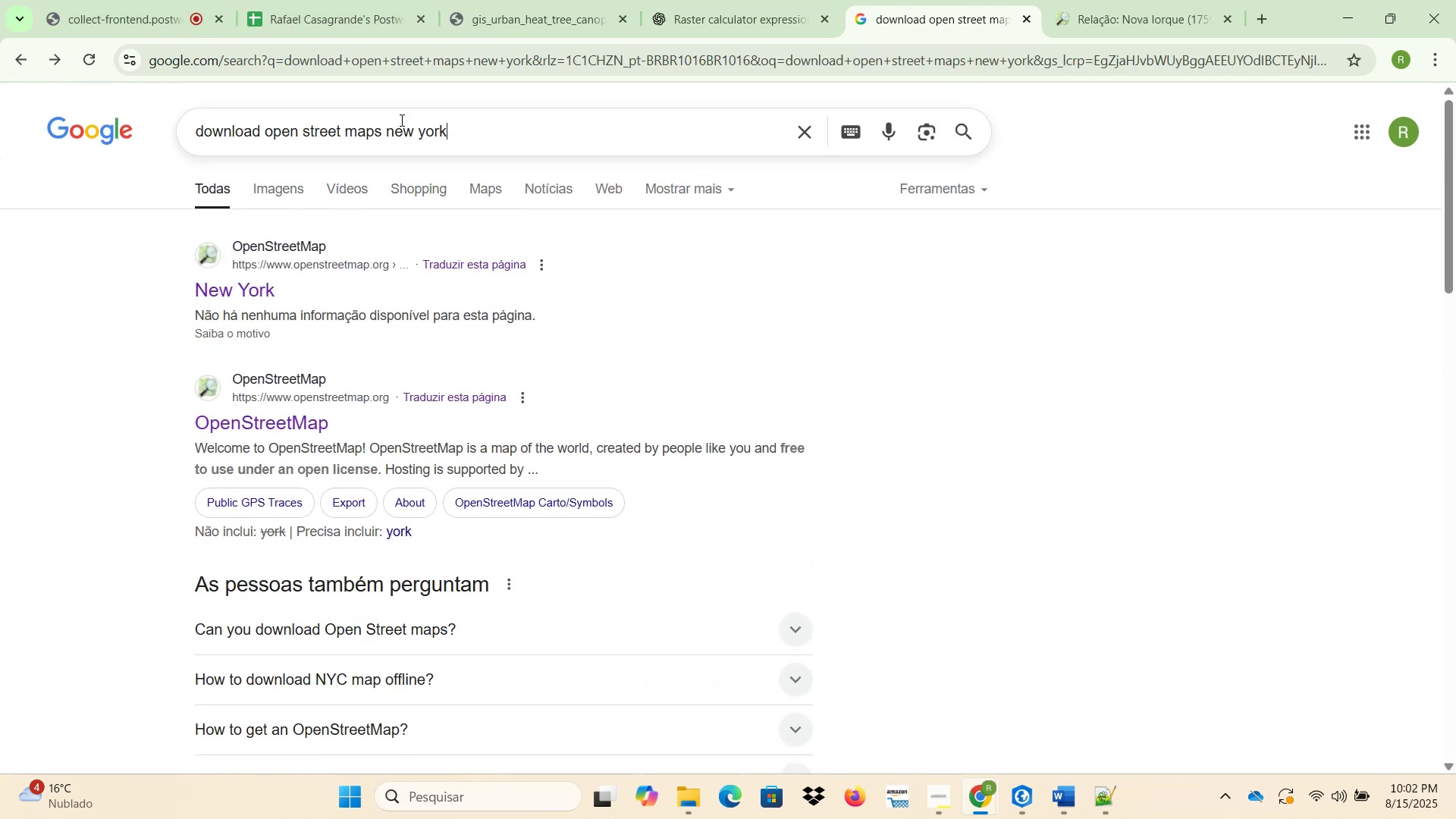 
type(download streets open streetmaps)
 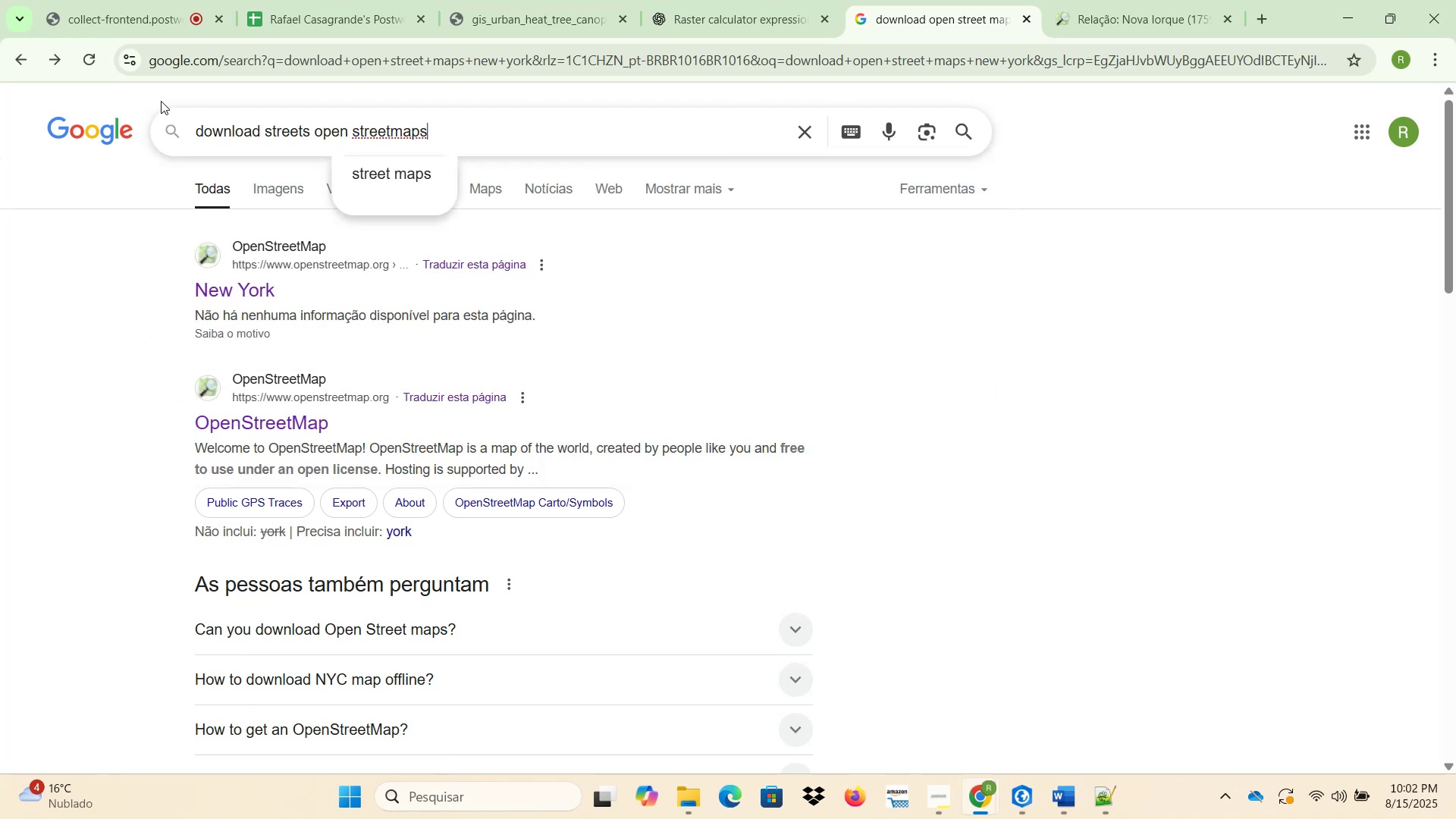 
key(Enter)
 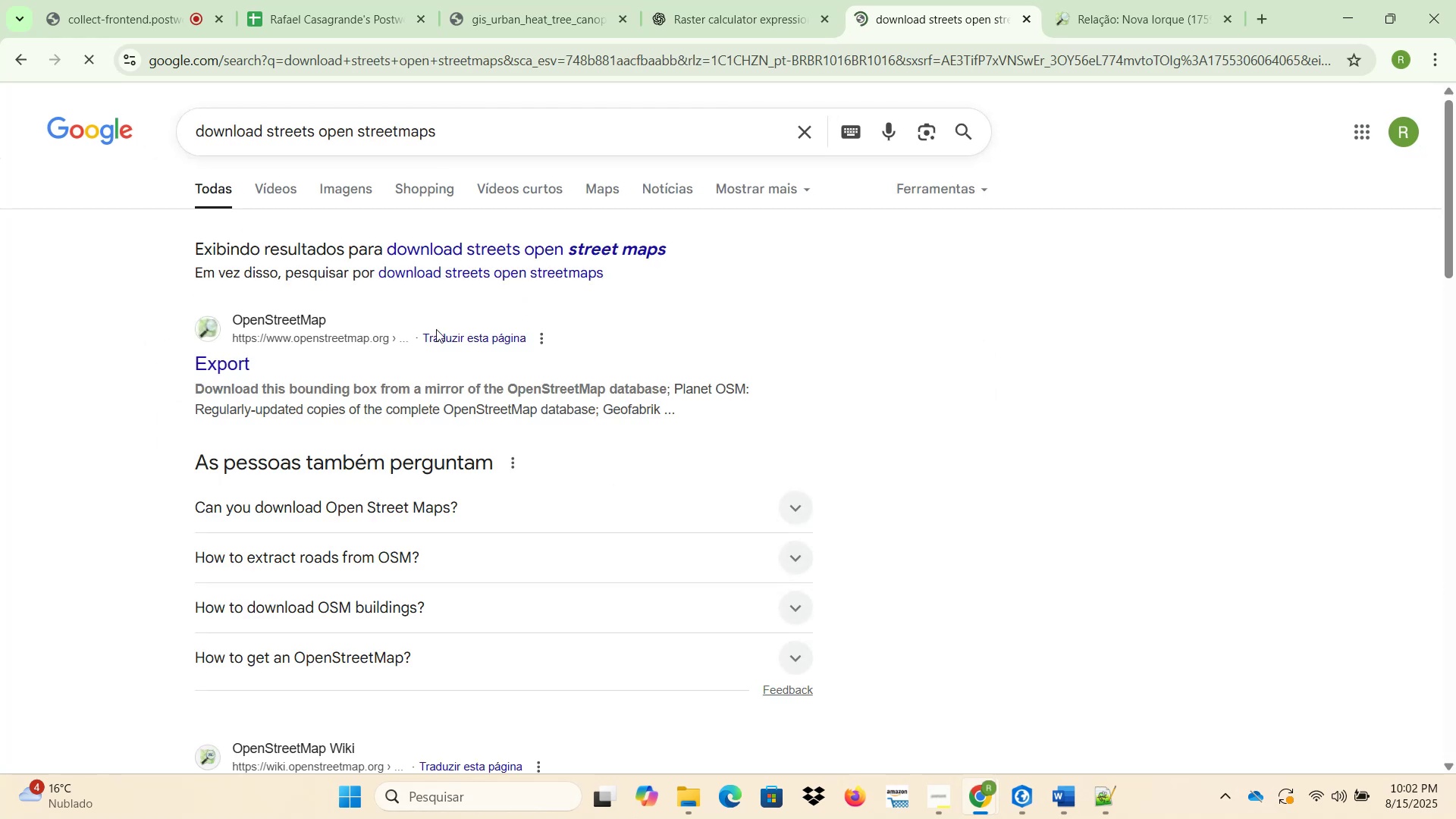 
right_click([231, 367])
 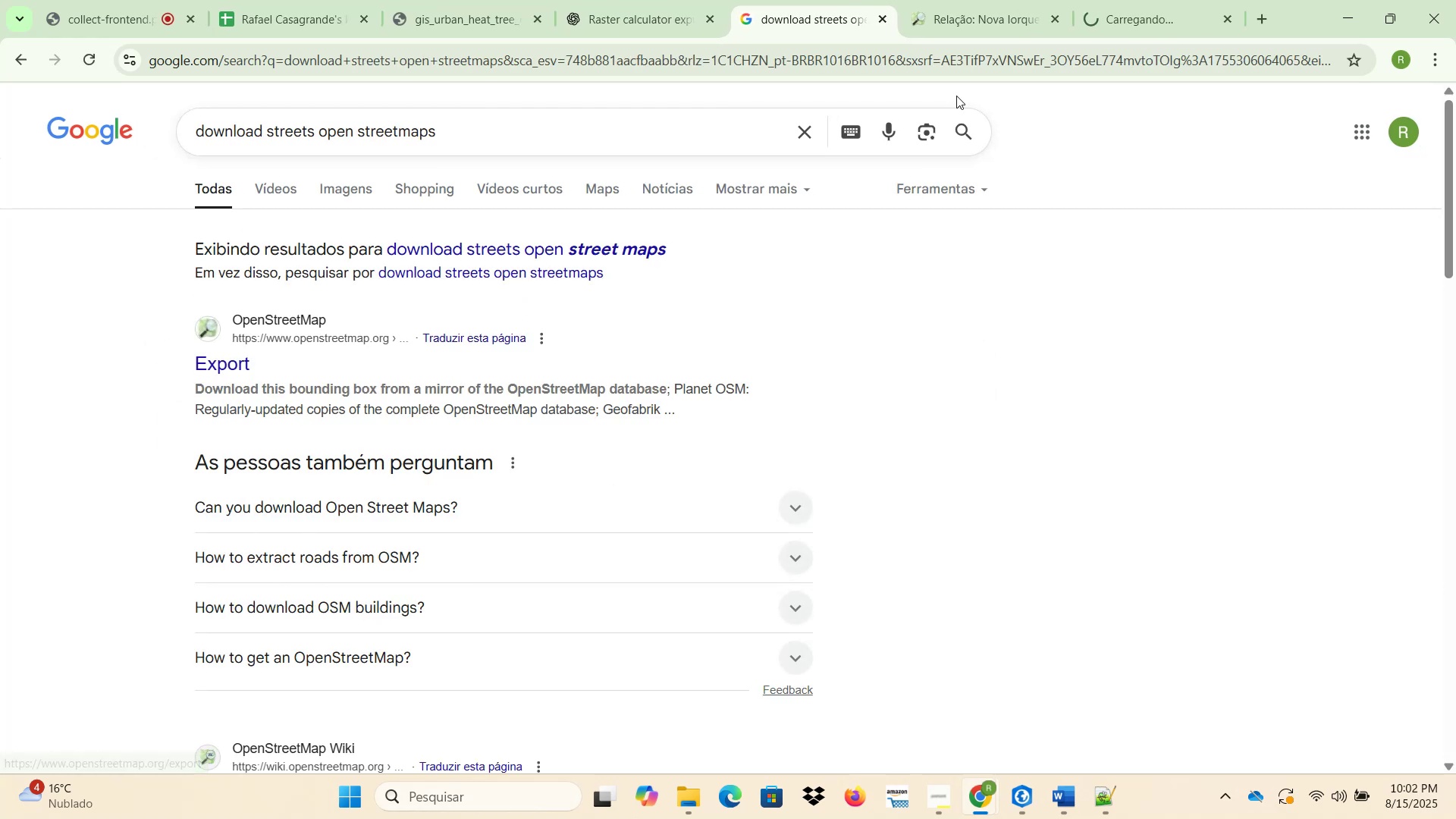 
left_click([1168, 0])
 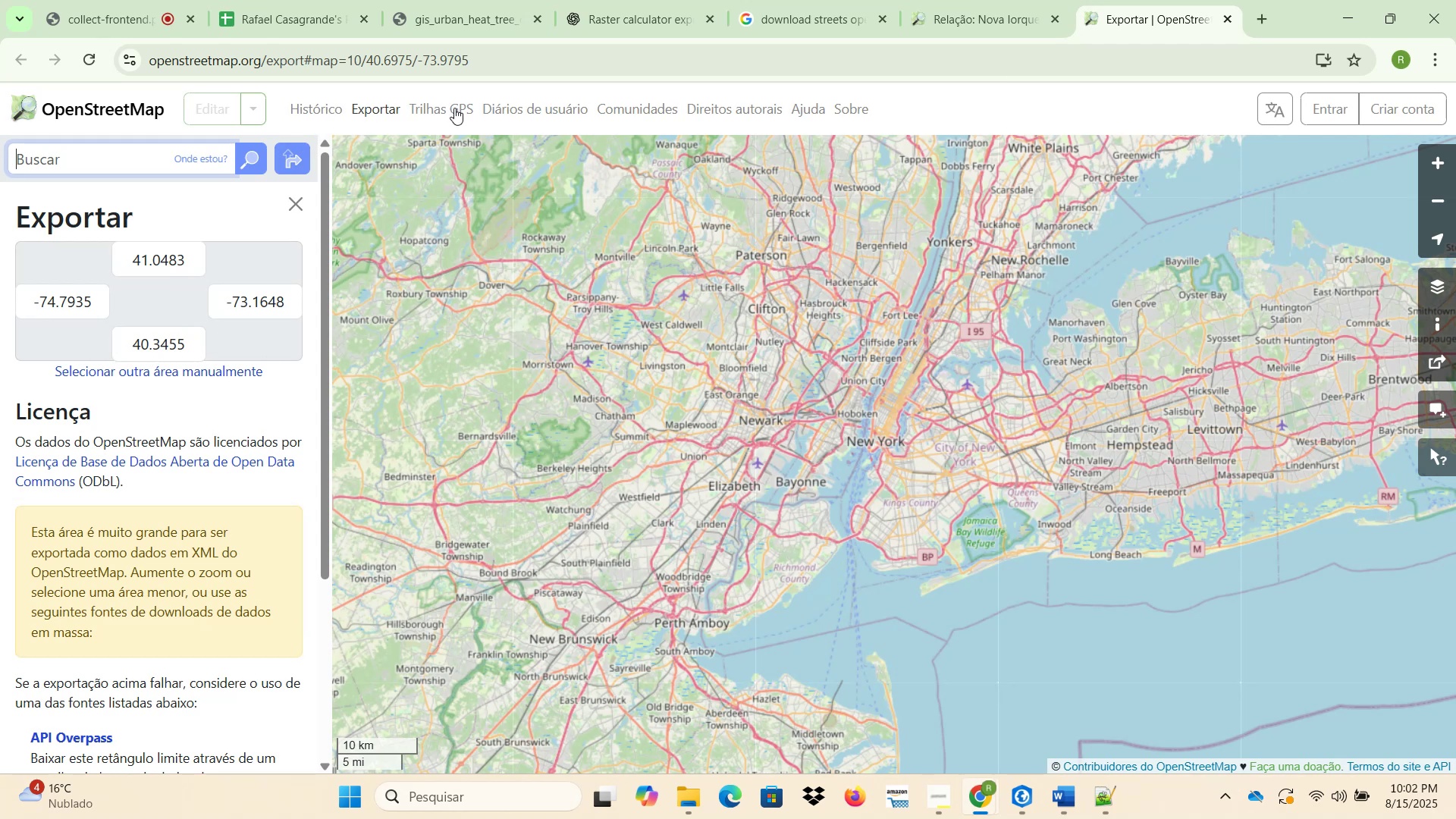 
wait(6.2)
 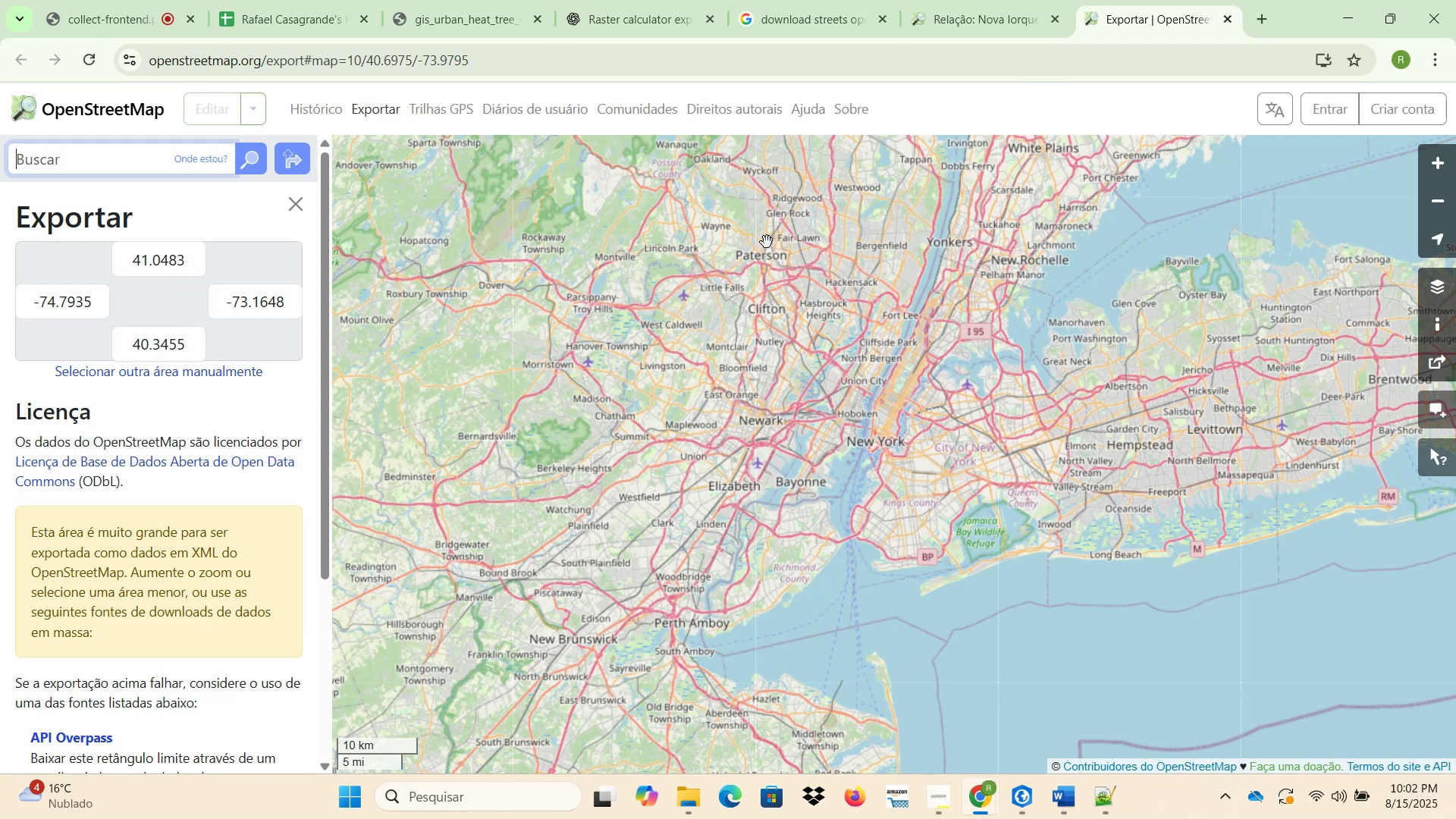 
left_click([971, 0])
 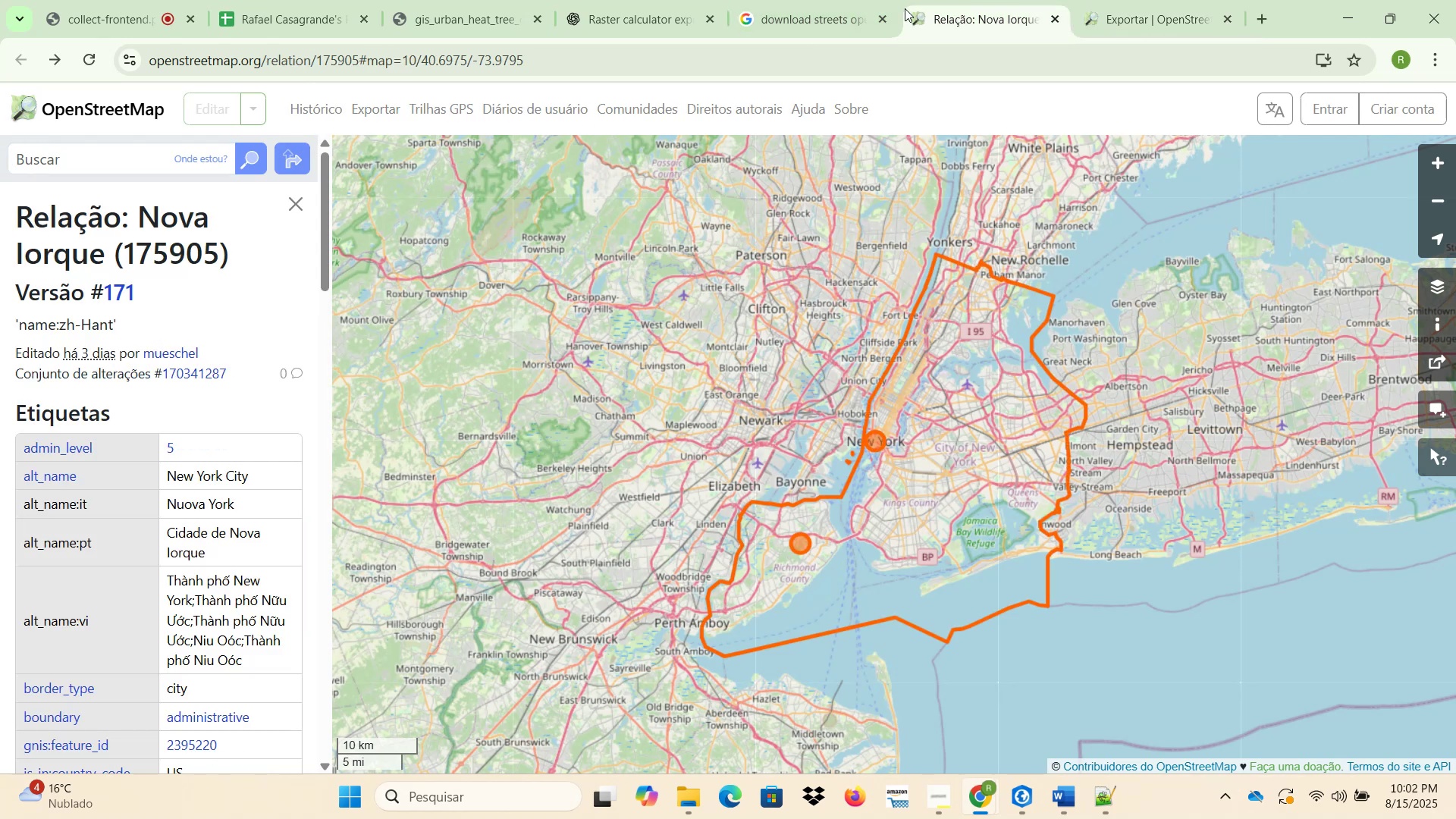 
left_click([815, 0])
 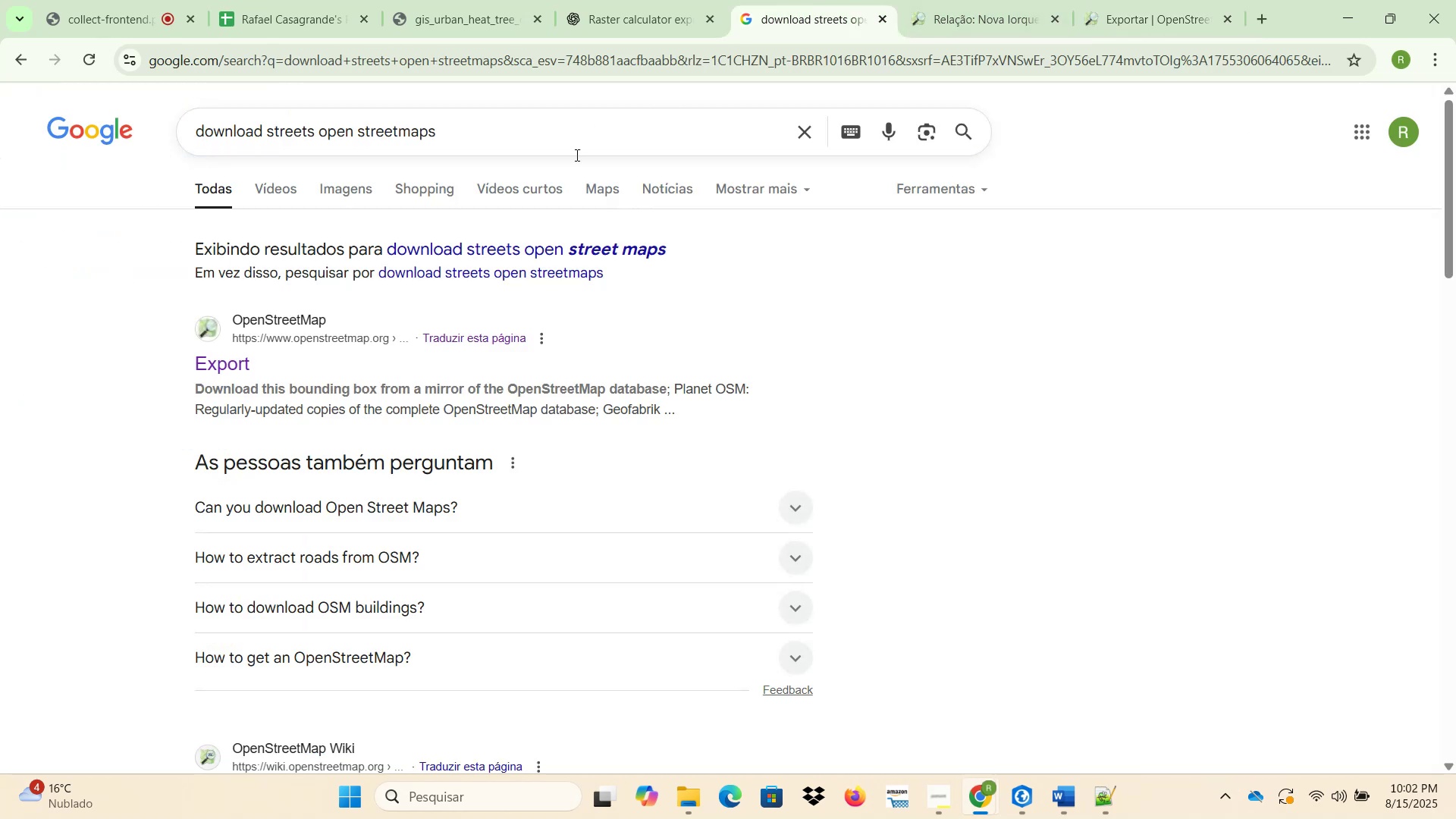 
scroll: coordinate [394, 425], scroll_direction: down, amount: 3.0
 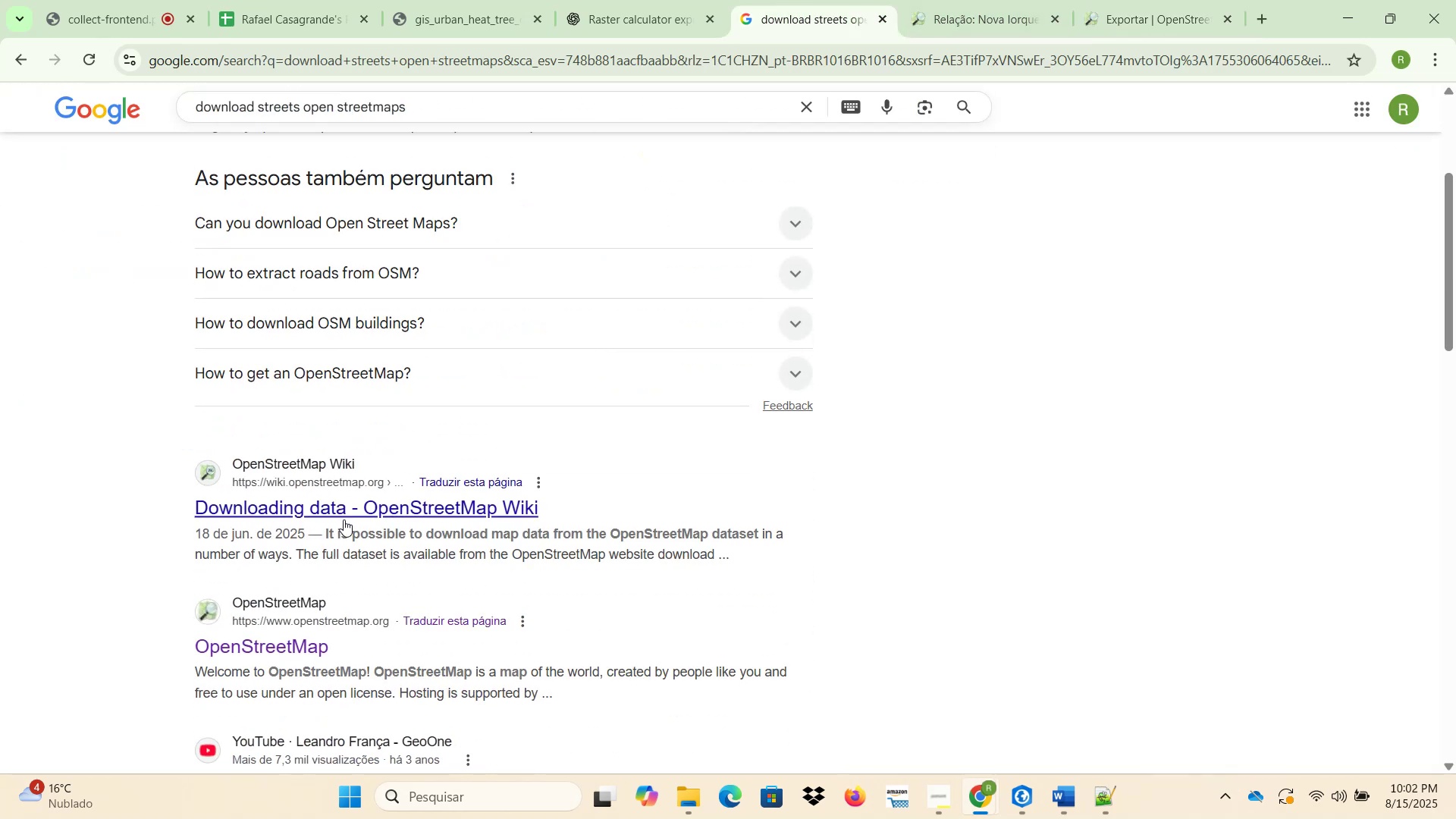 
right_click([352, 516])
 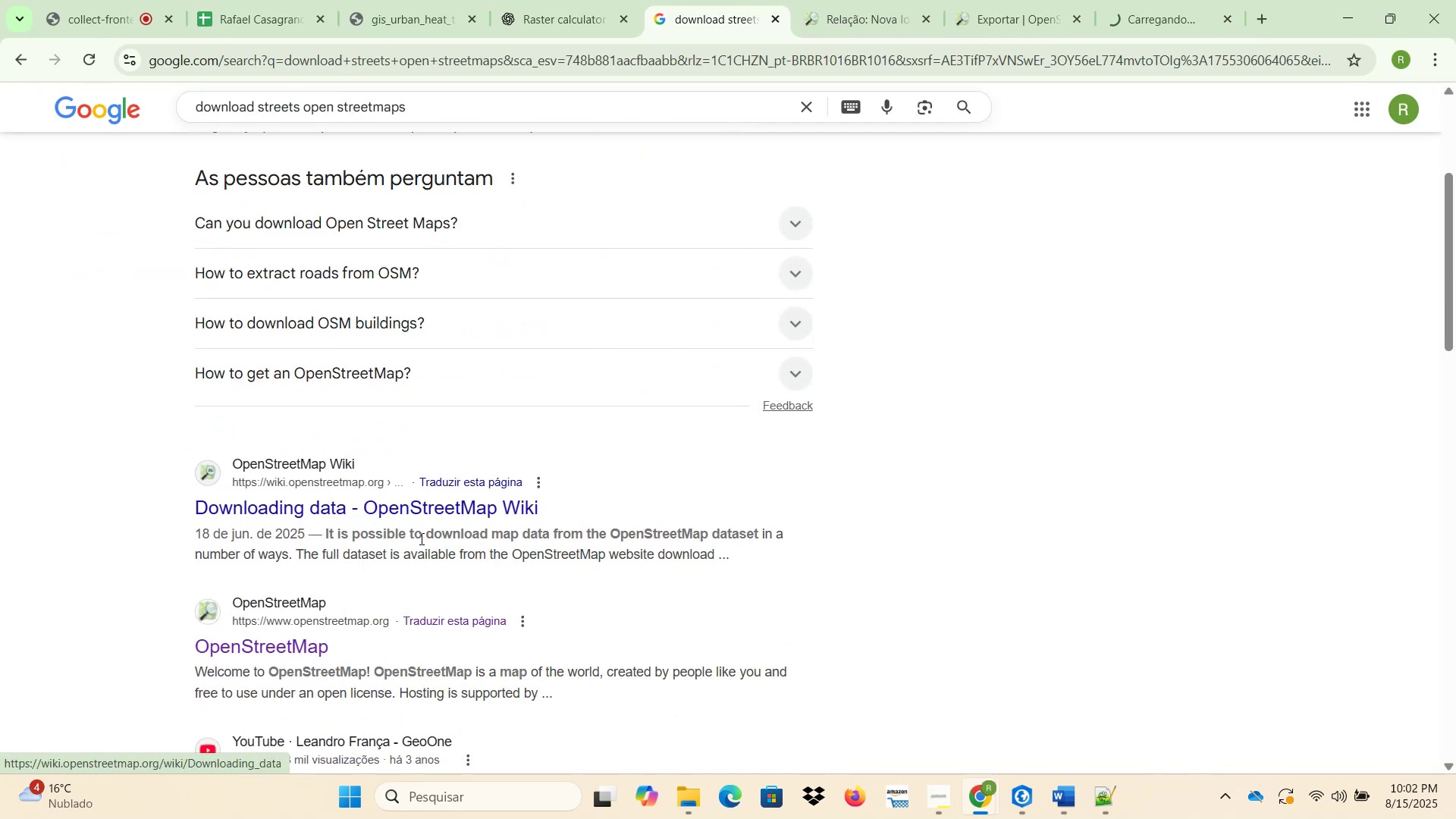 
scroll: coordinate [431, 535], scroll_direction: down, amount: 1.0
 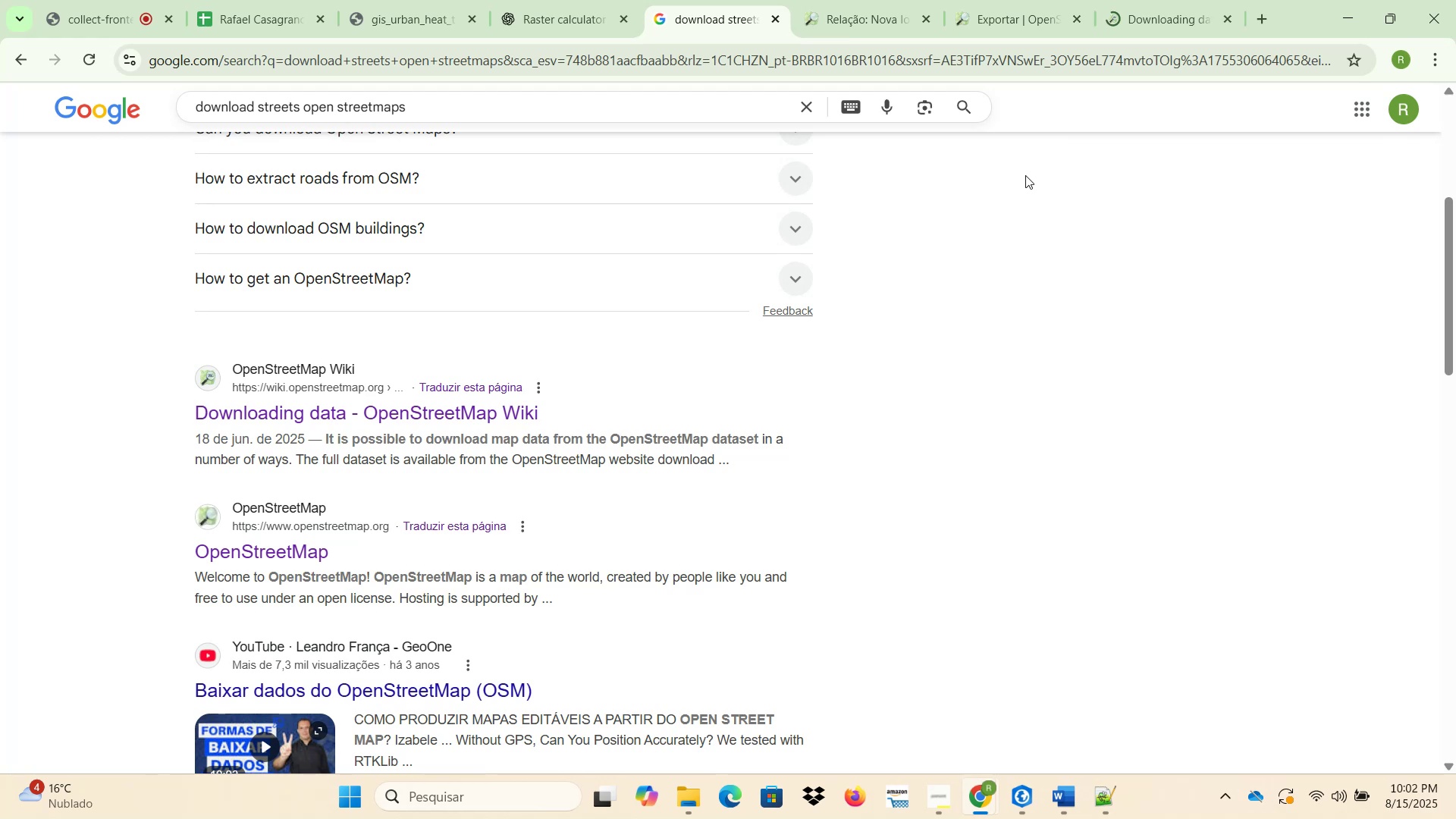 
left_click([1147, 0])
 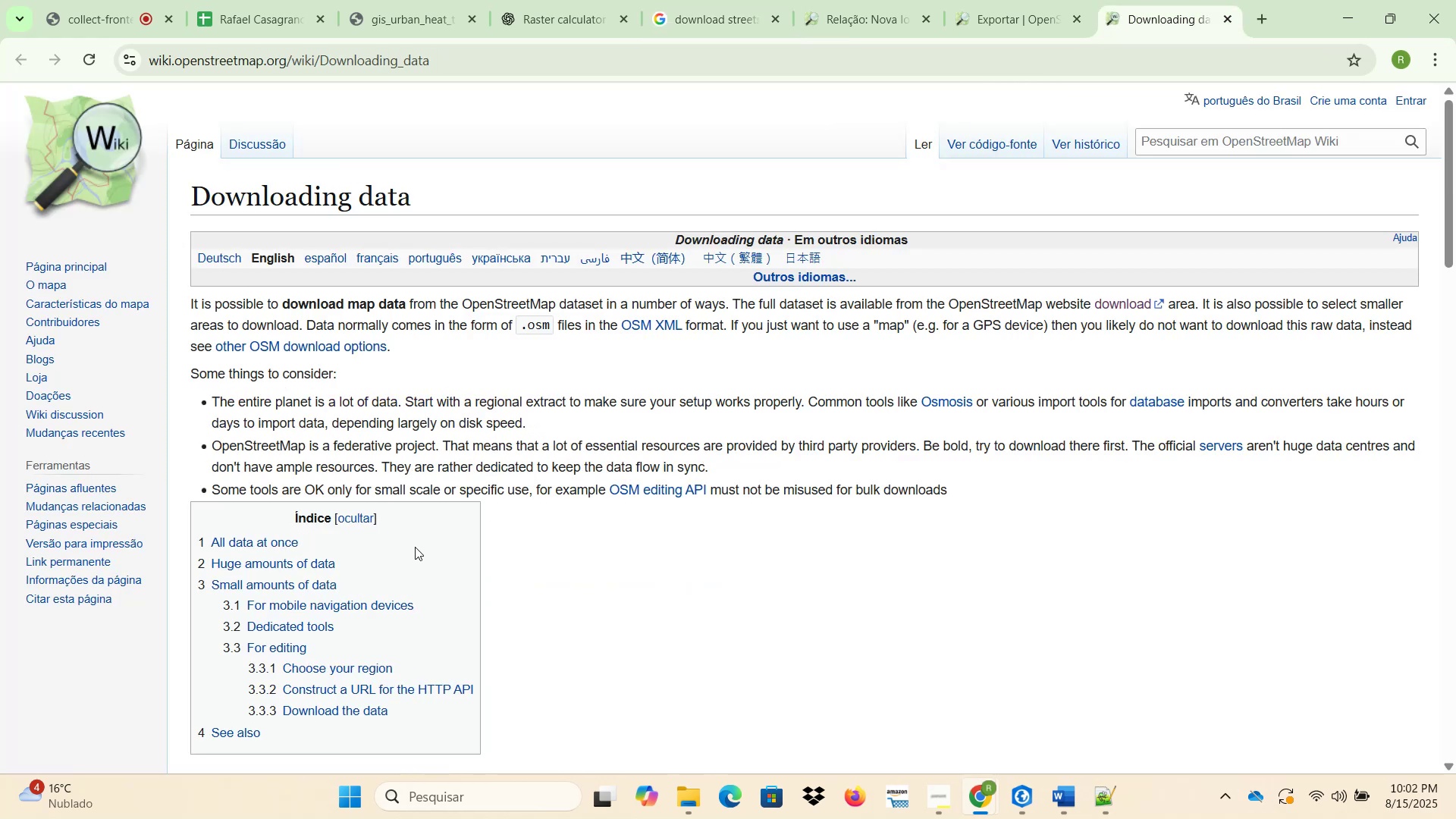 
wait(5.11)
 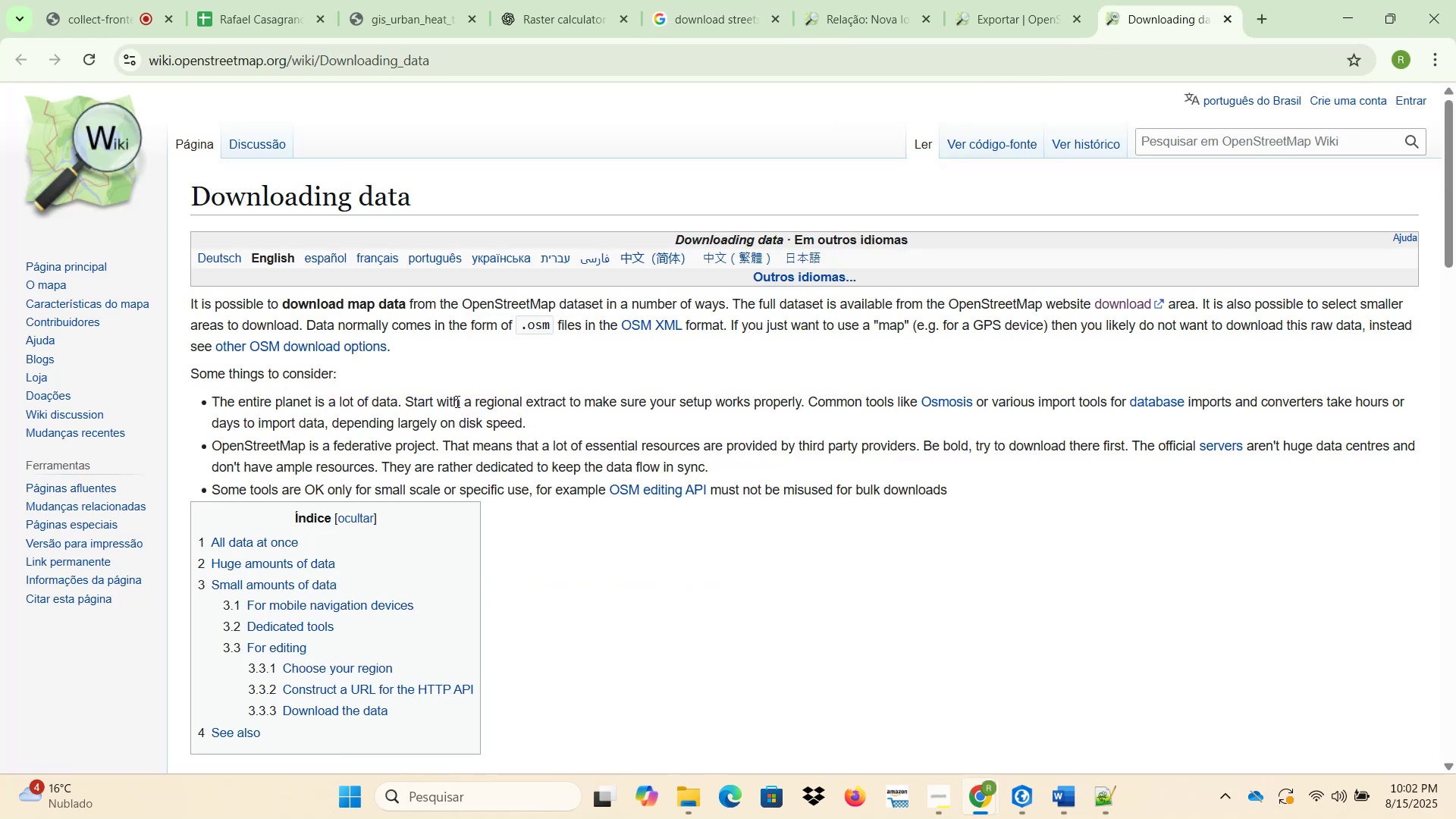 
left_click([371, 708])
 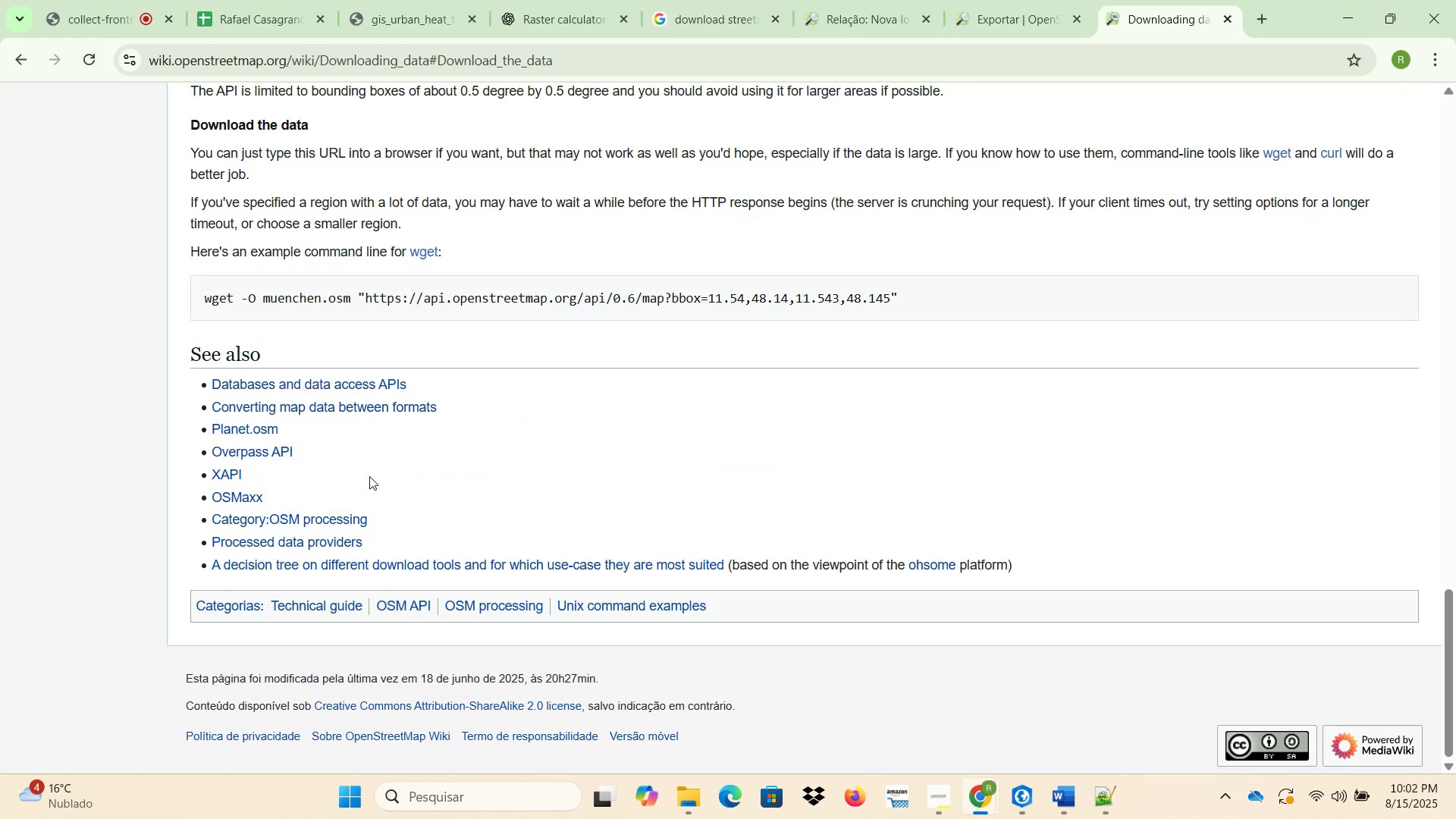 
mouse_move([376, 403])
 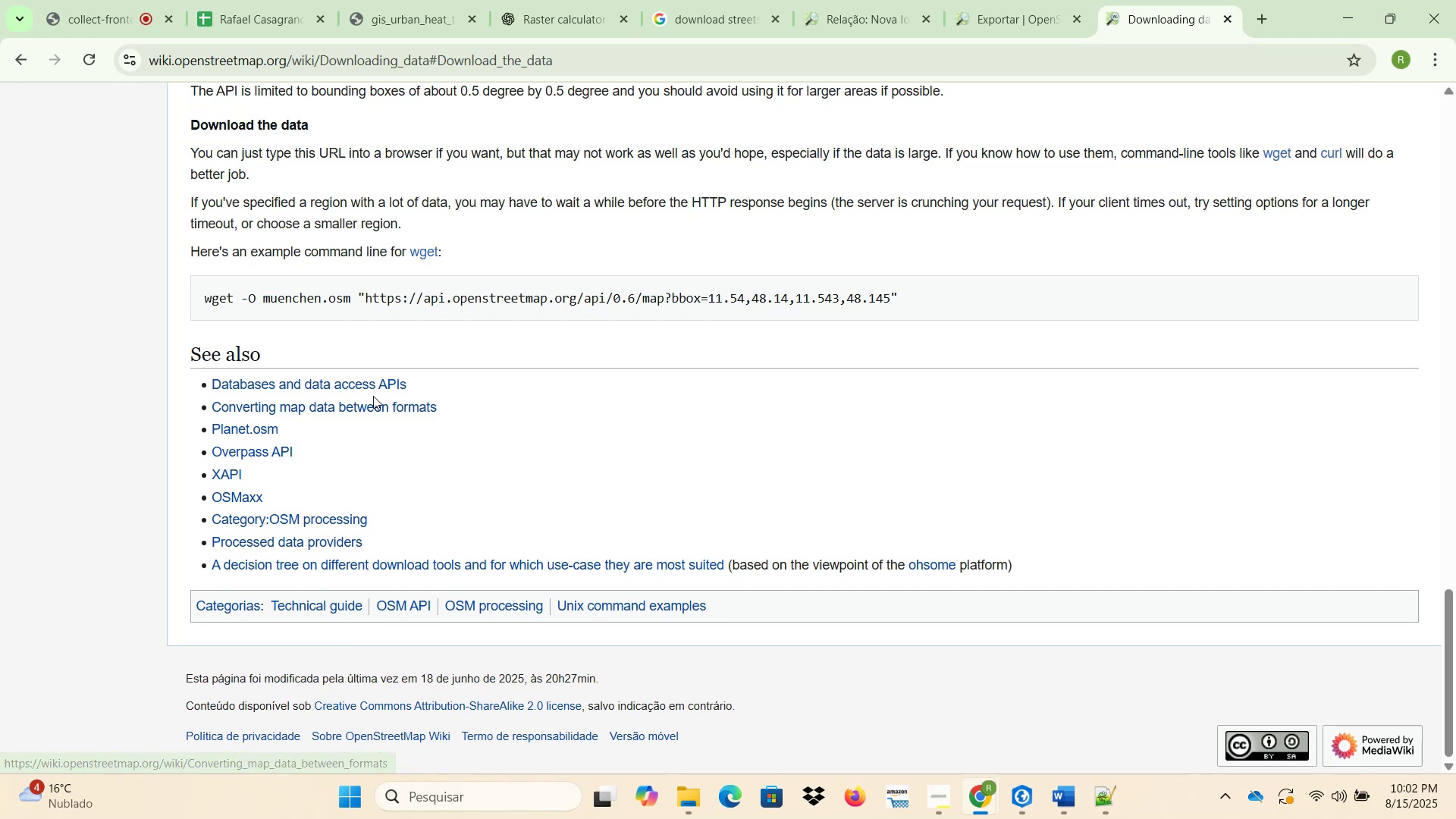 
left_click([373, 385])
 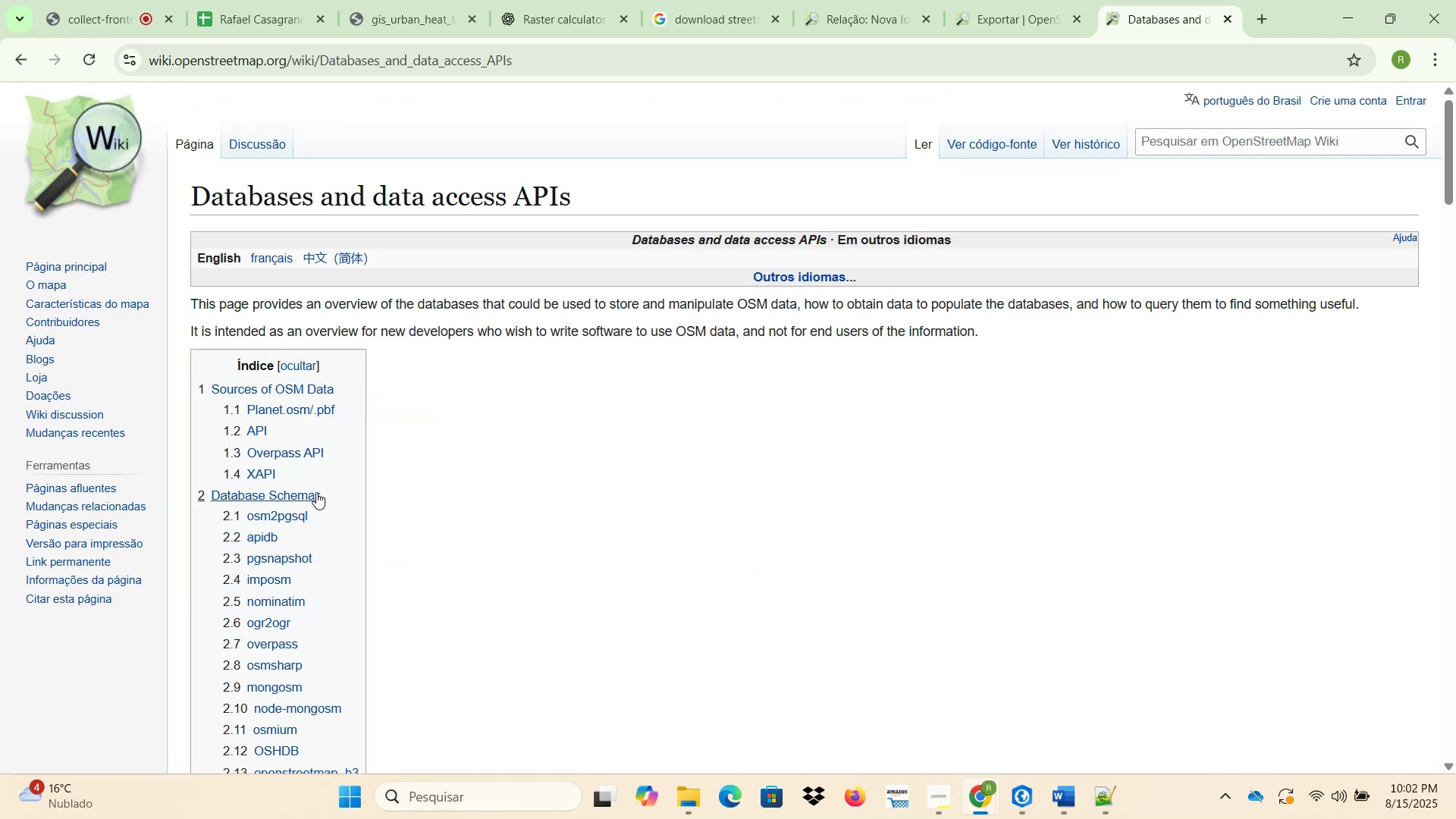 
wait(5.71)
 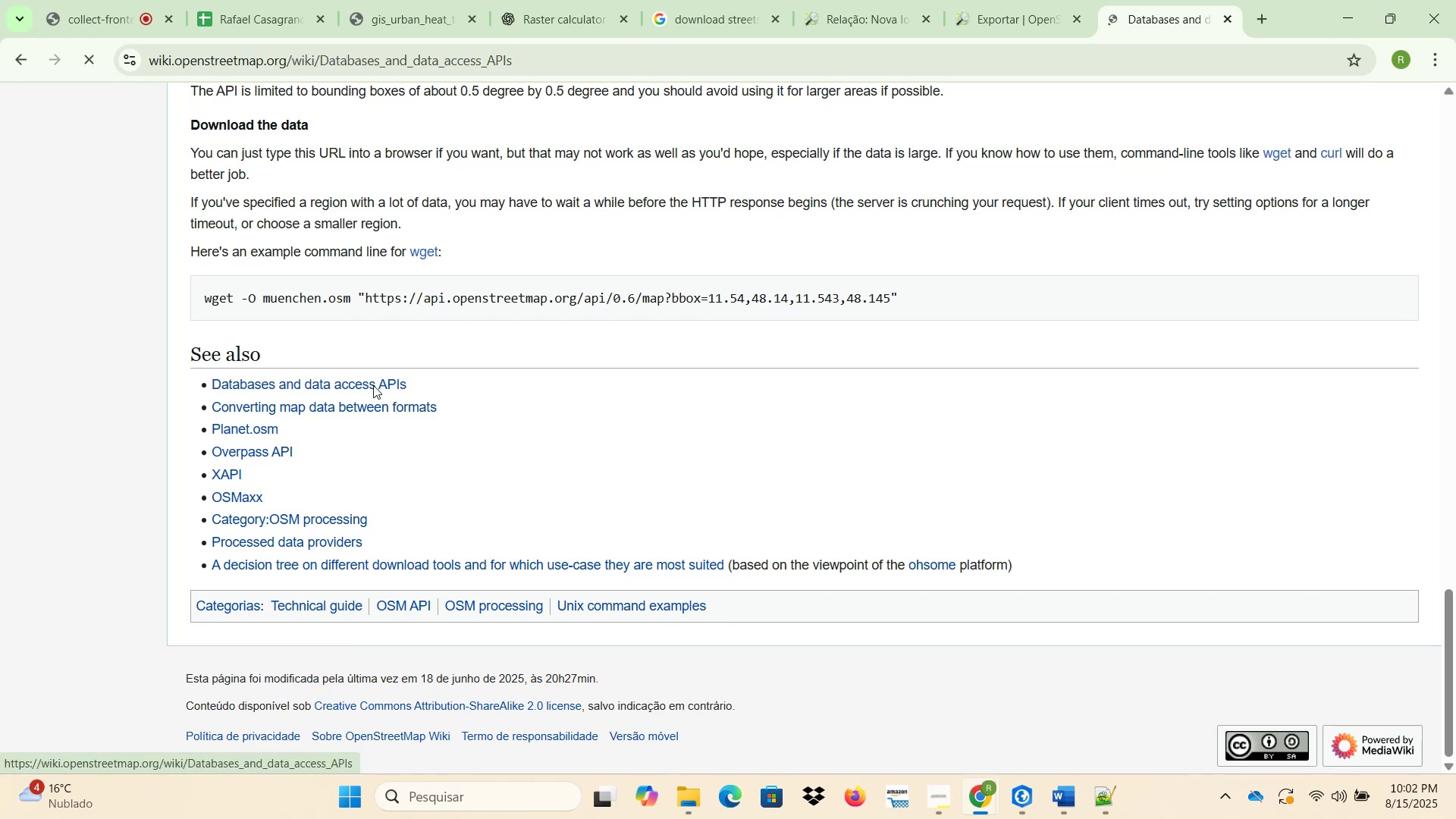 
scroll: coordinate [355, 472], scroll_direction: down, amount: 8.0
 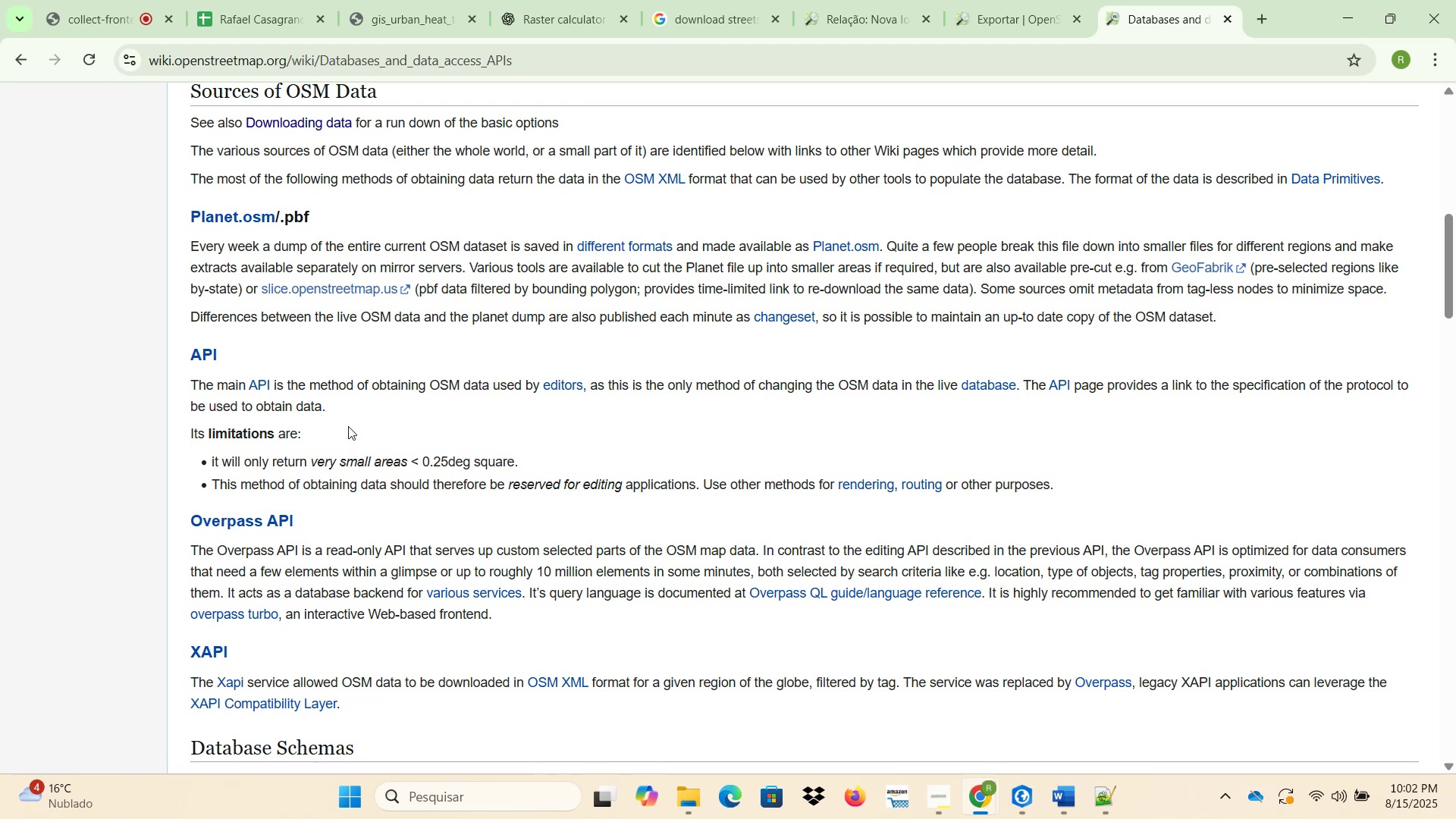 
scroll: coordinate [348, 426], scroll_direction: up, amount: 1.0
 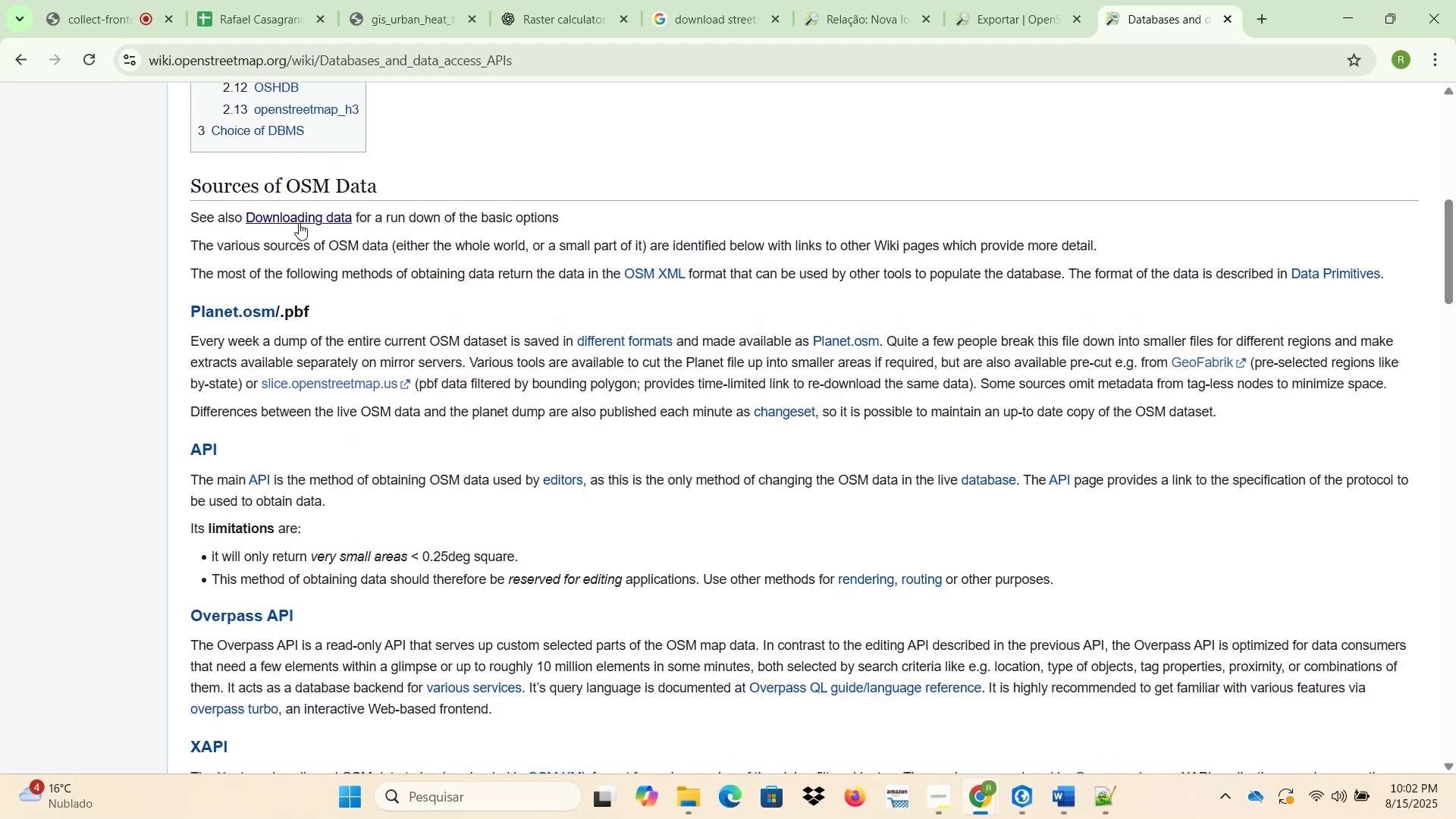 
left_click([299, 223])
 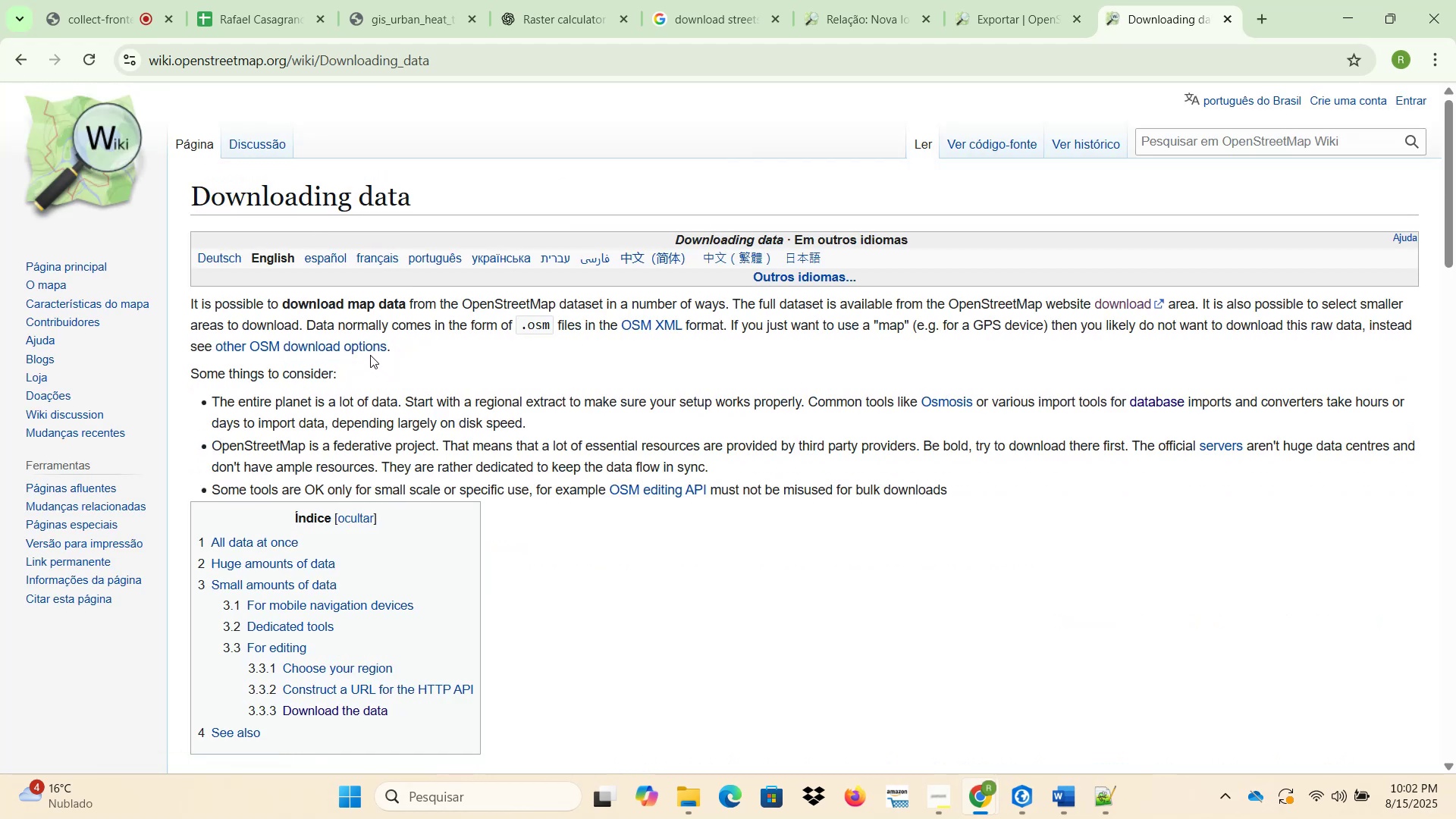 
left_click([357, 348])
 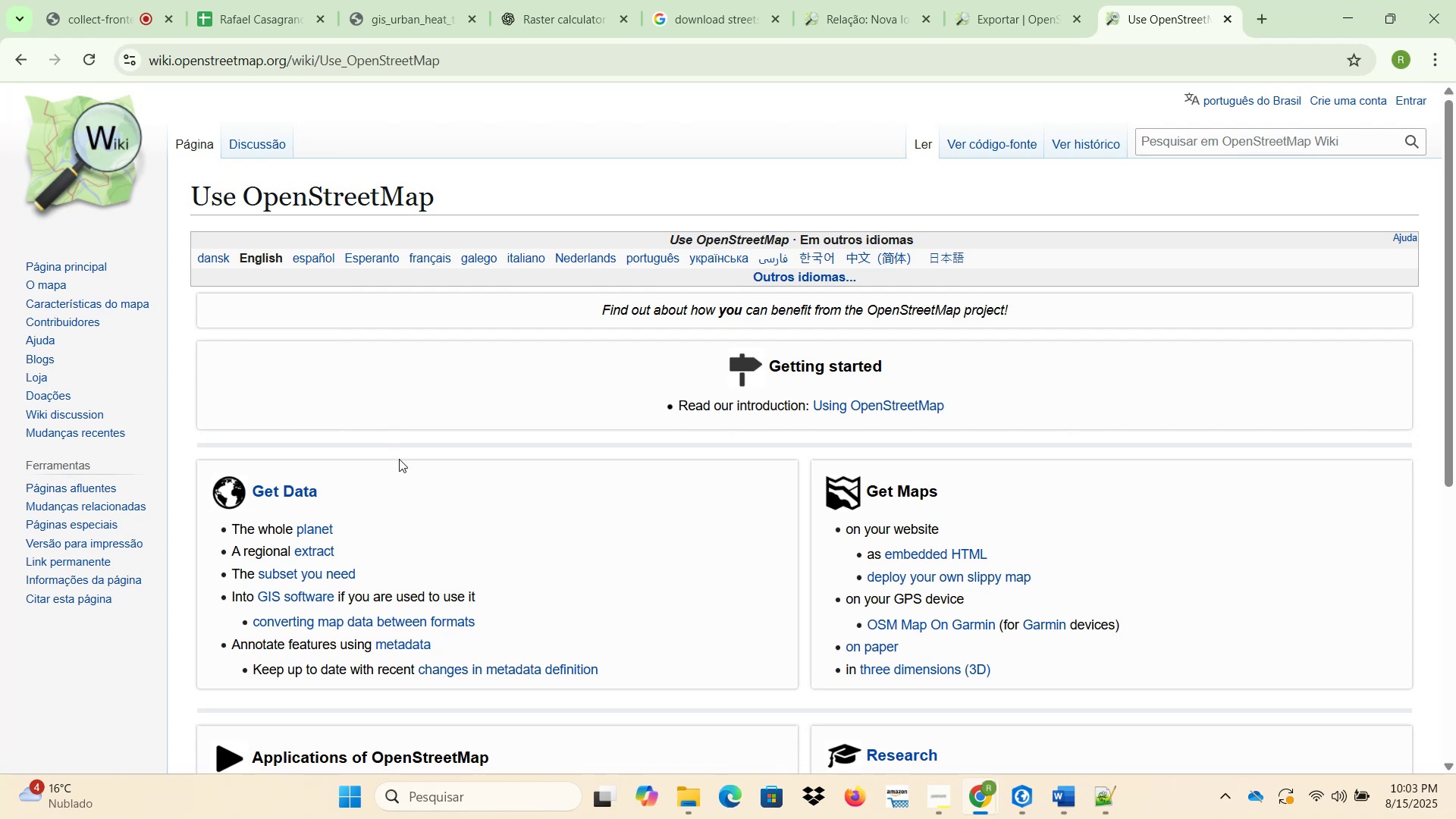 
mouse_move([331, 571])
 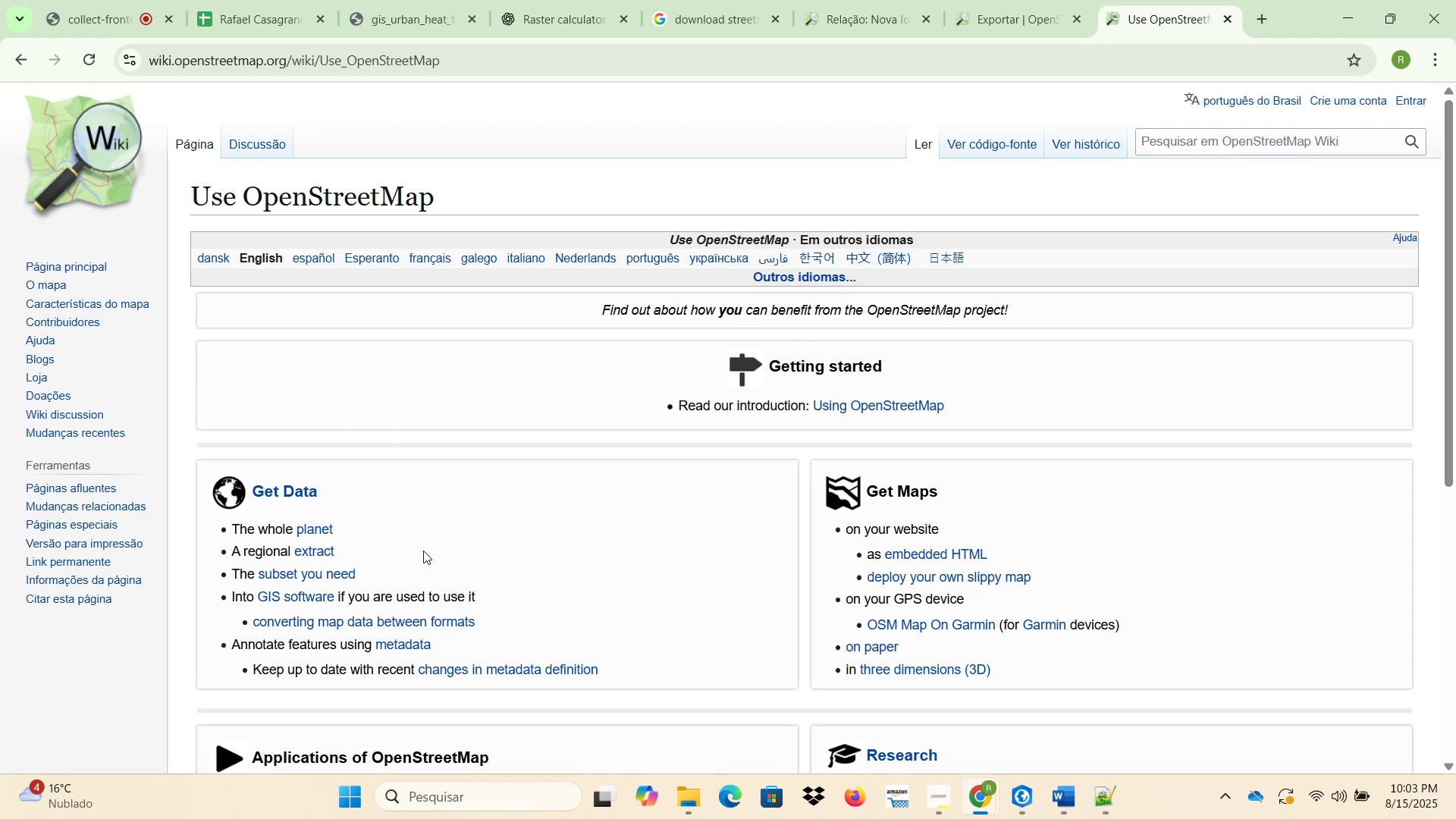 
scroll: coordinate [421, 547], scroll_direction: down, amount: 1.0
 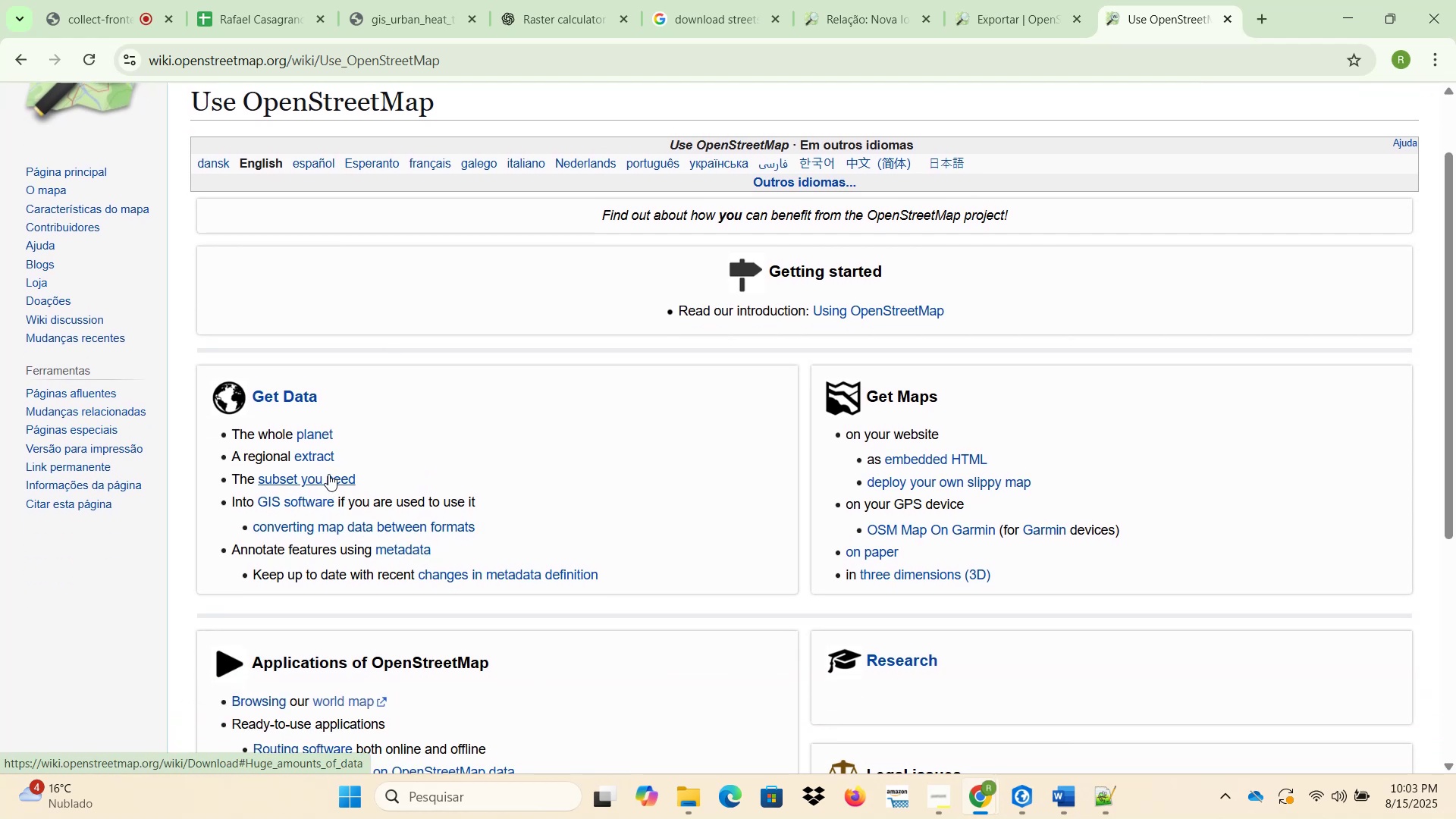 
left_click([322, 458])
 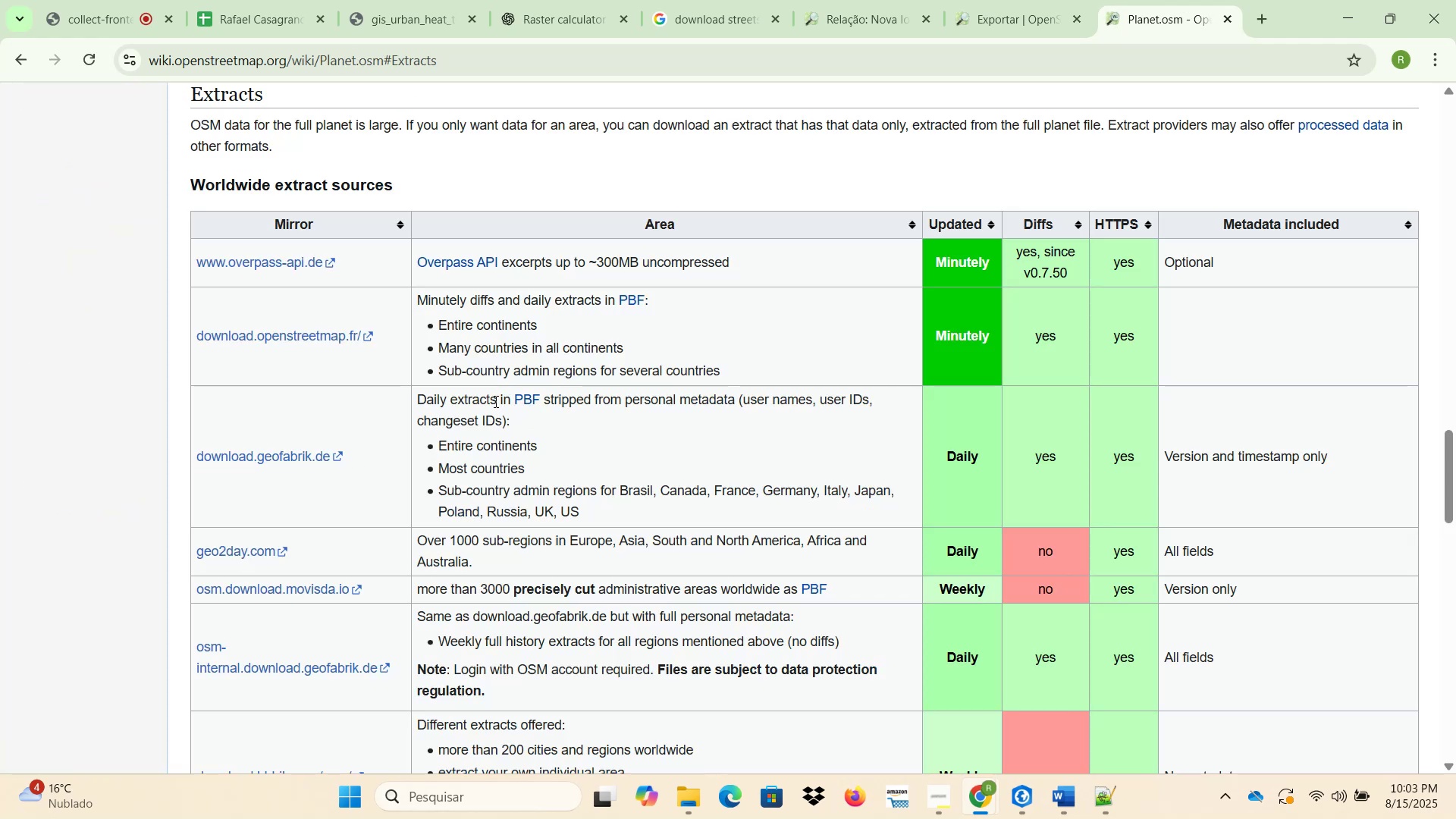 
wait(6.7)
 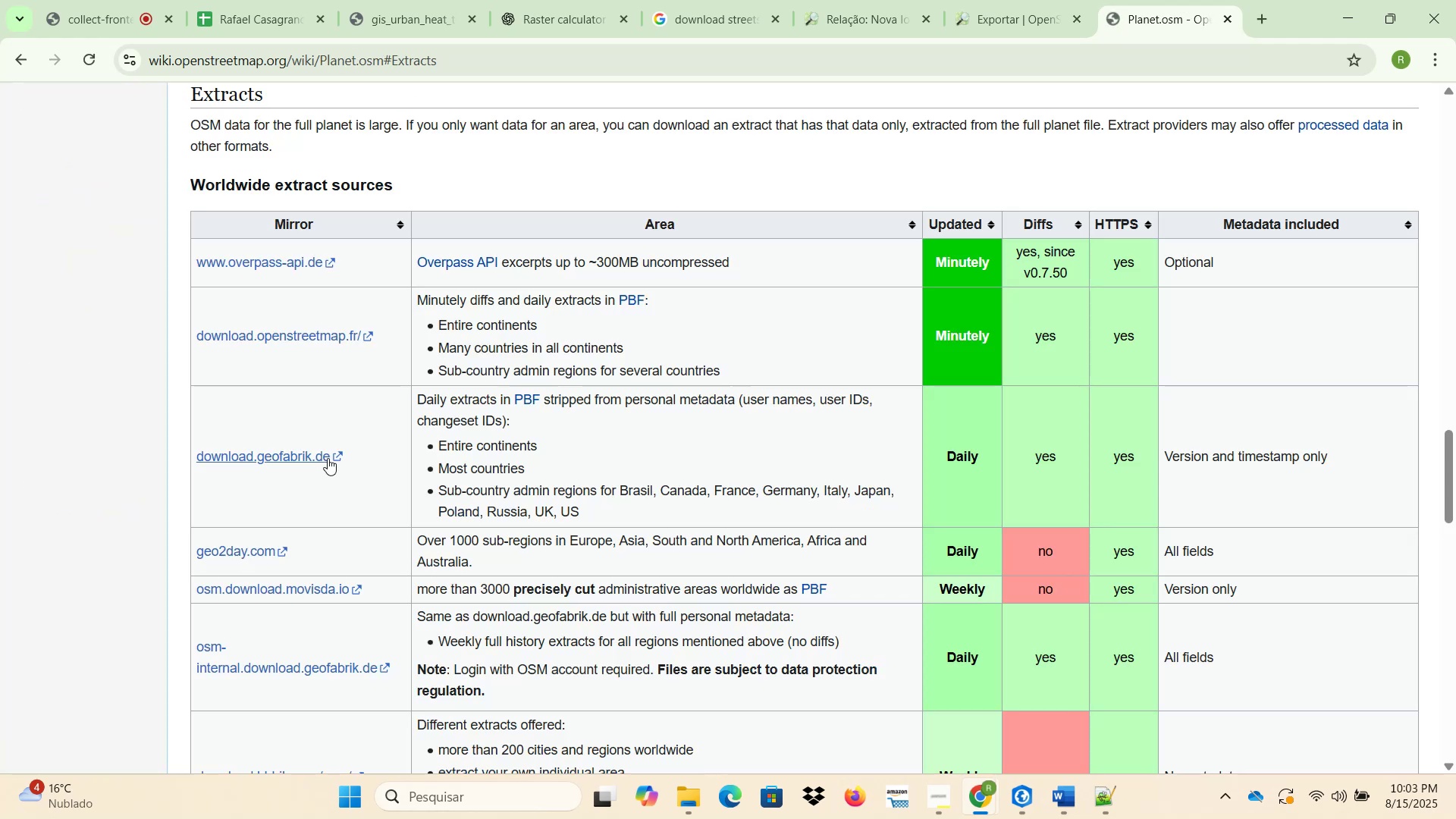 
scroll: coordinate [413, 461], scroll_direction: down, amount: 15.0
 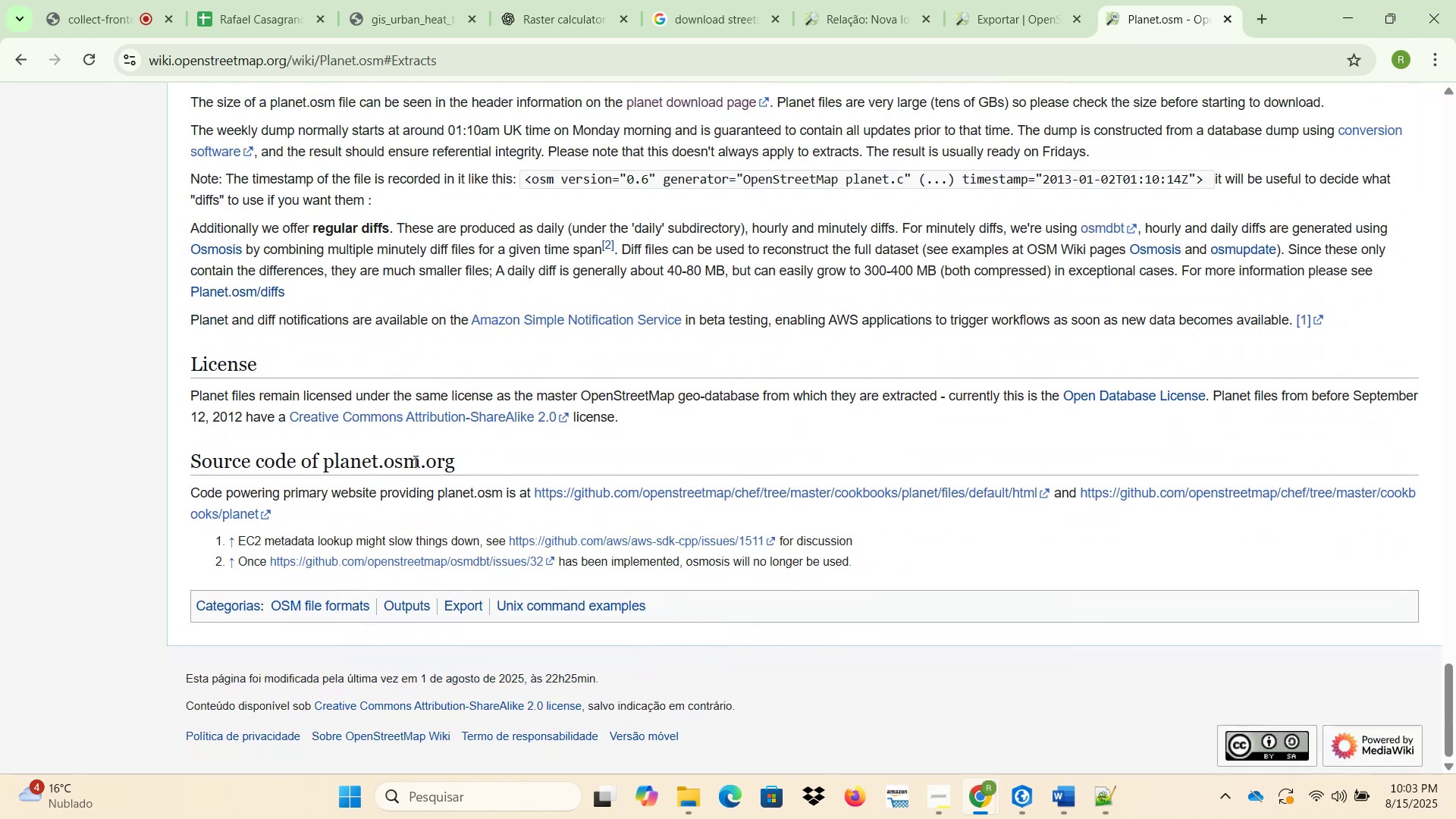 
scroll: coordinate [415, 468], scroll_direction: up, amount: 27.0
 